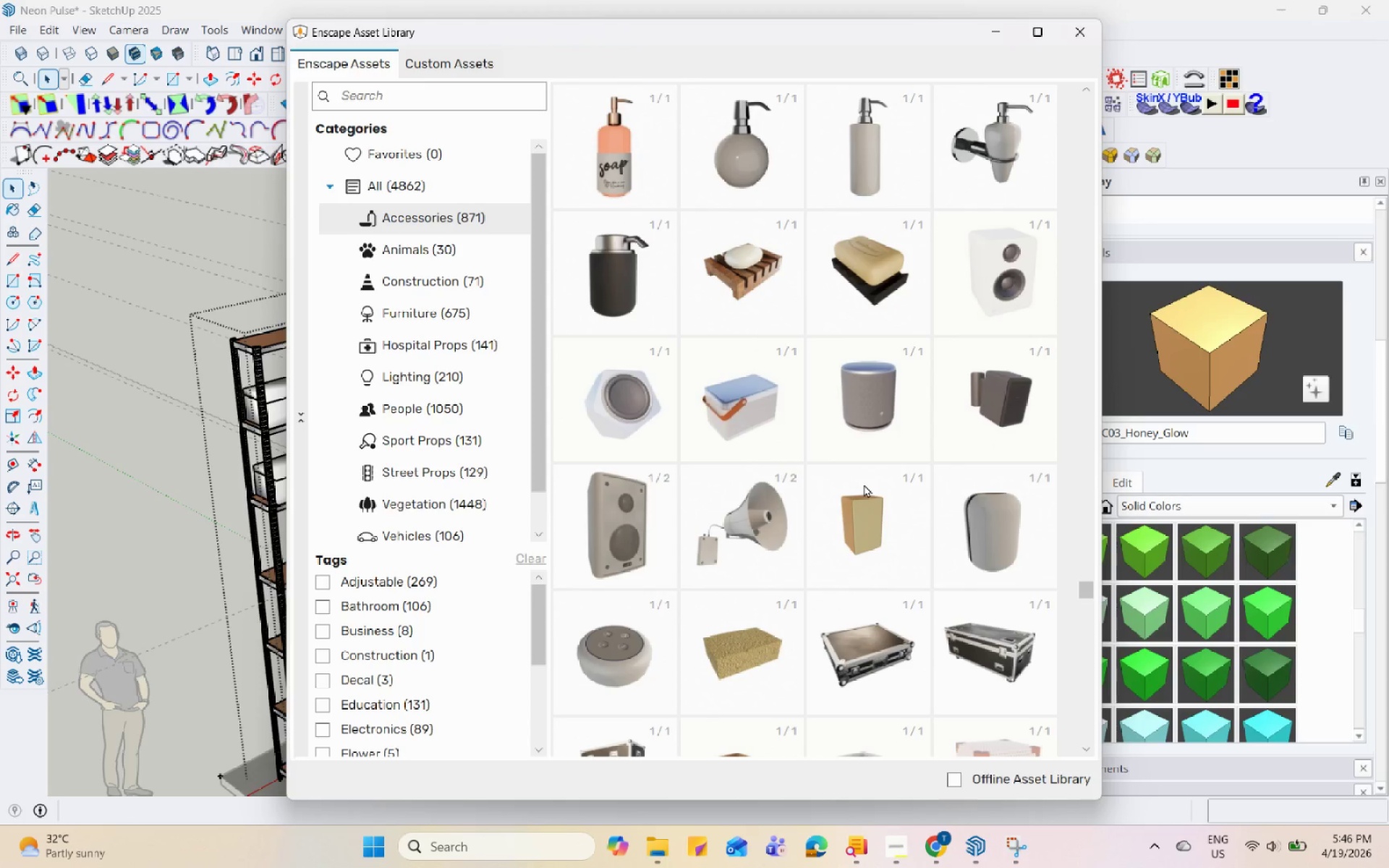 
wait(6.45)
 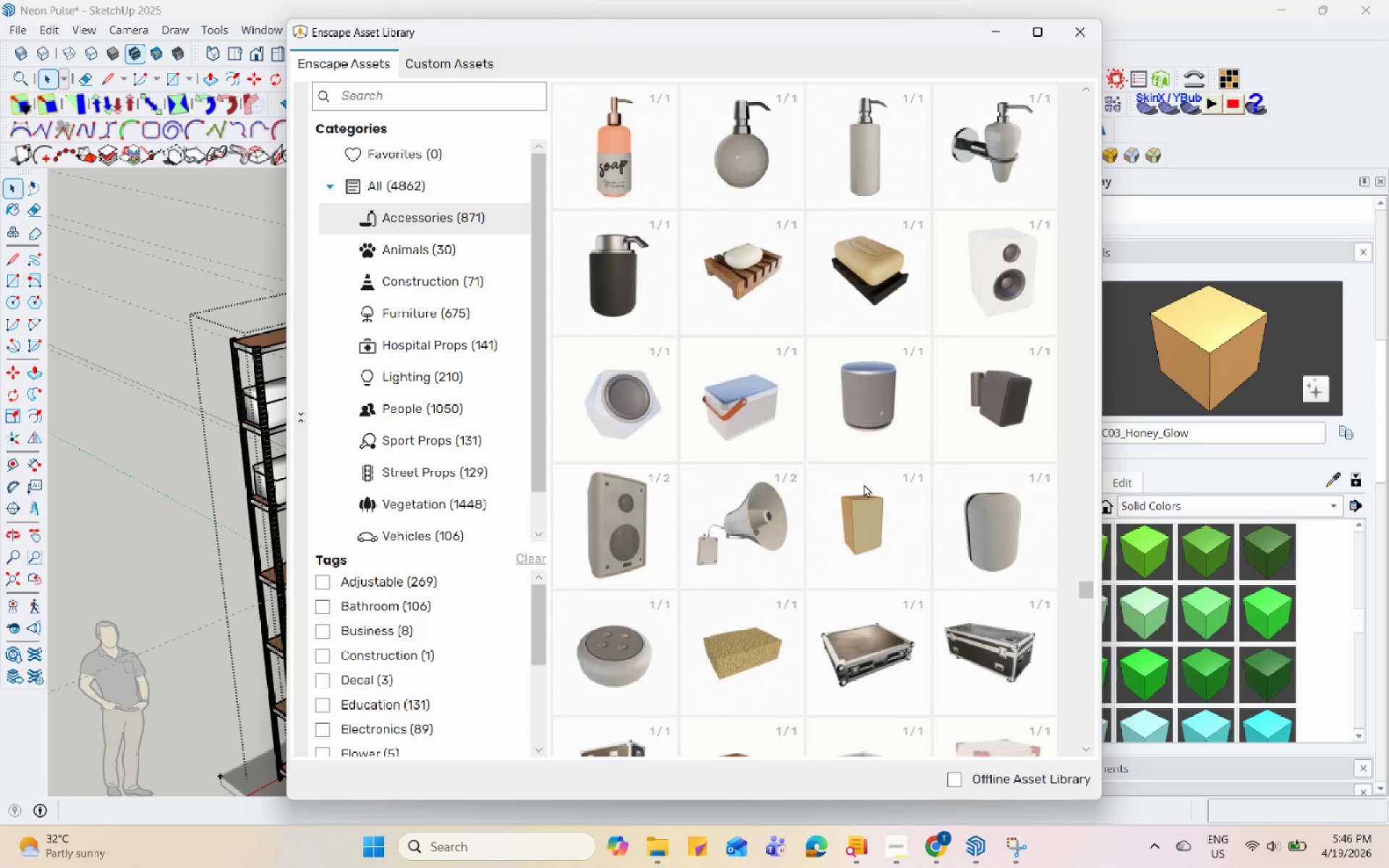 
left_click([979, 684])
 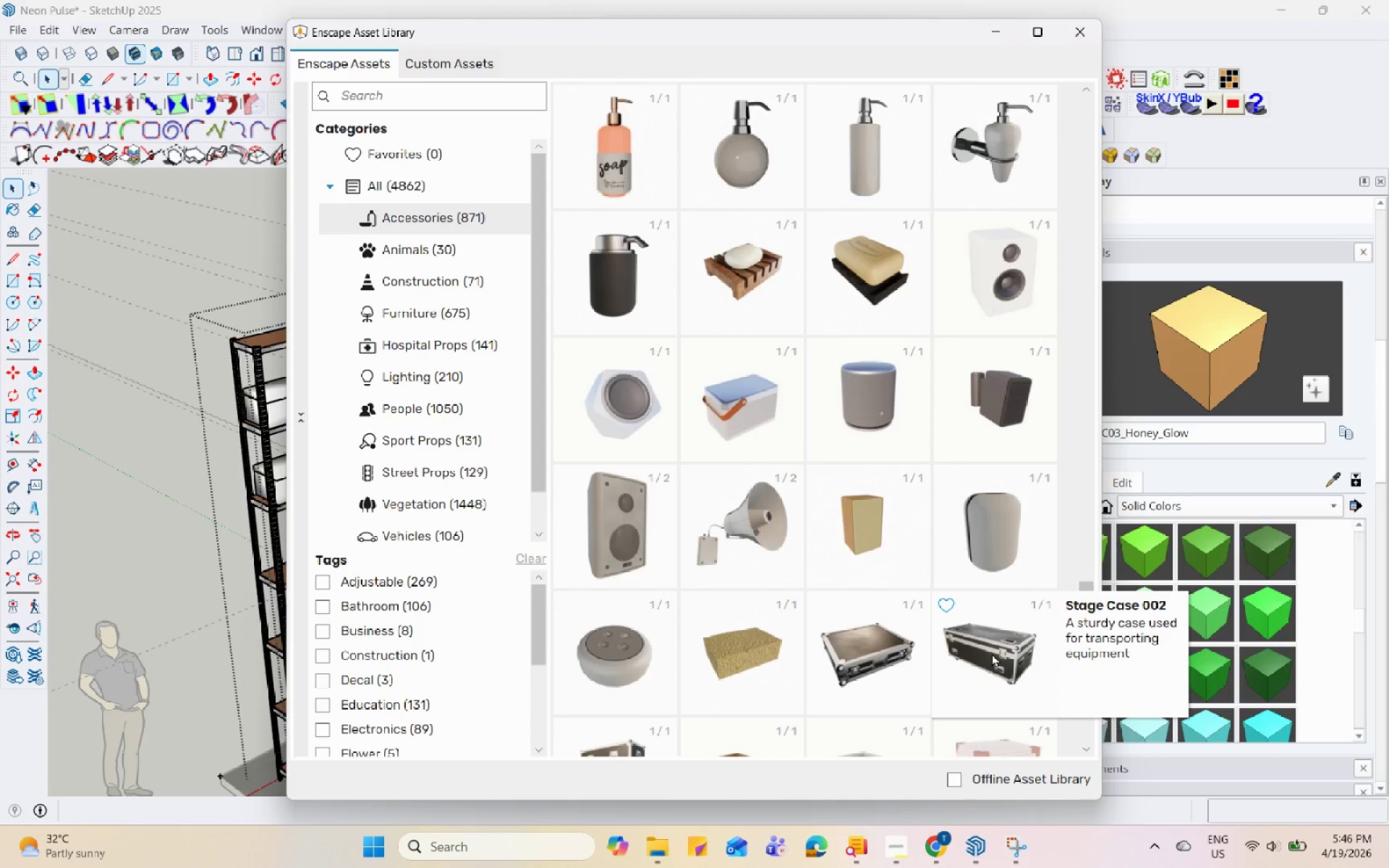 
left_click([992, 653])
 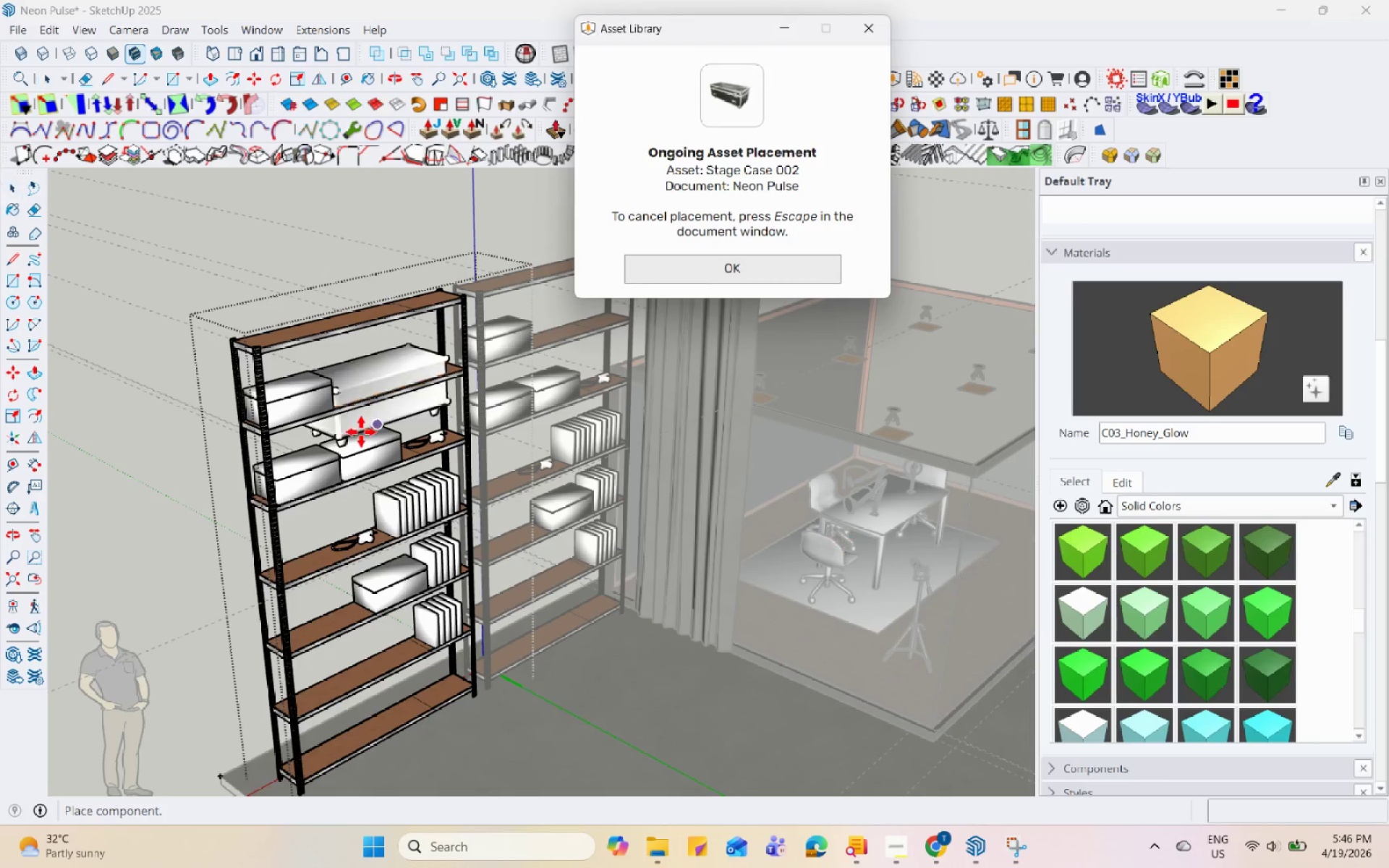 
scroll: coordinate [415, 692], scroll_direction: up, amount: 5.0
 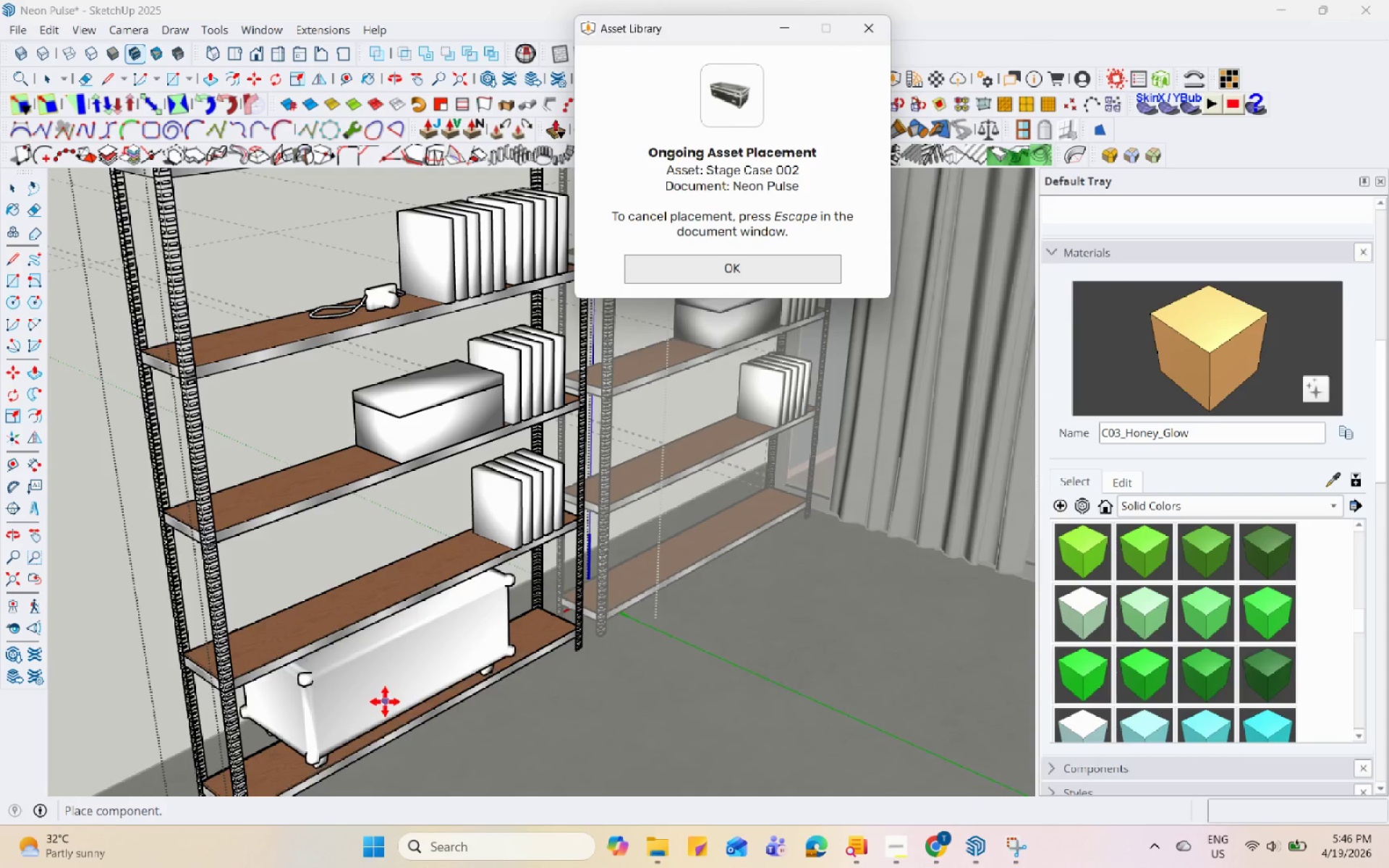 
scroll: coordinate [386, 718], scroll_direction: down, amount: 4.0
 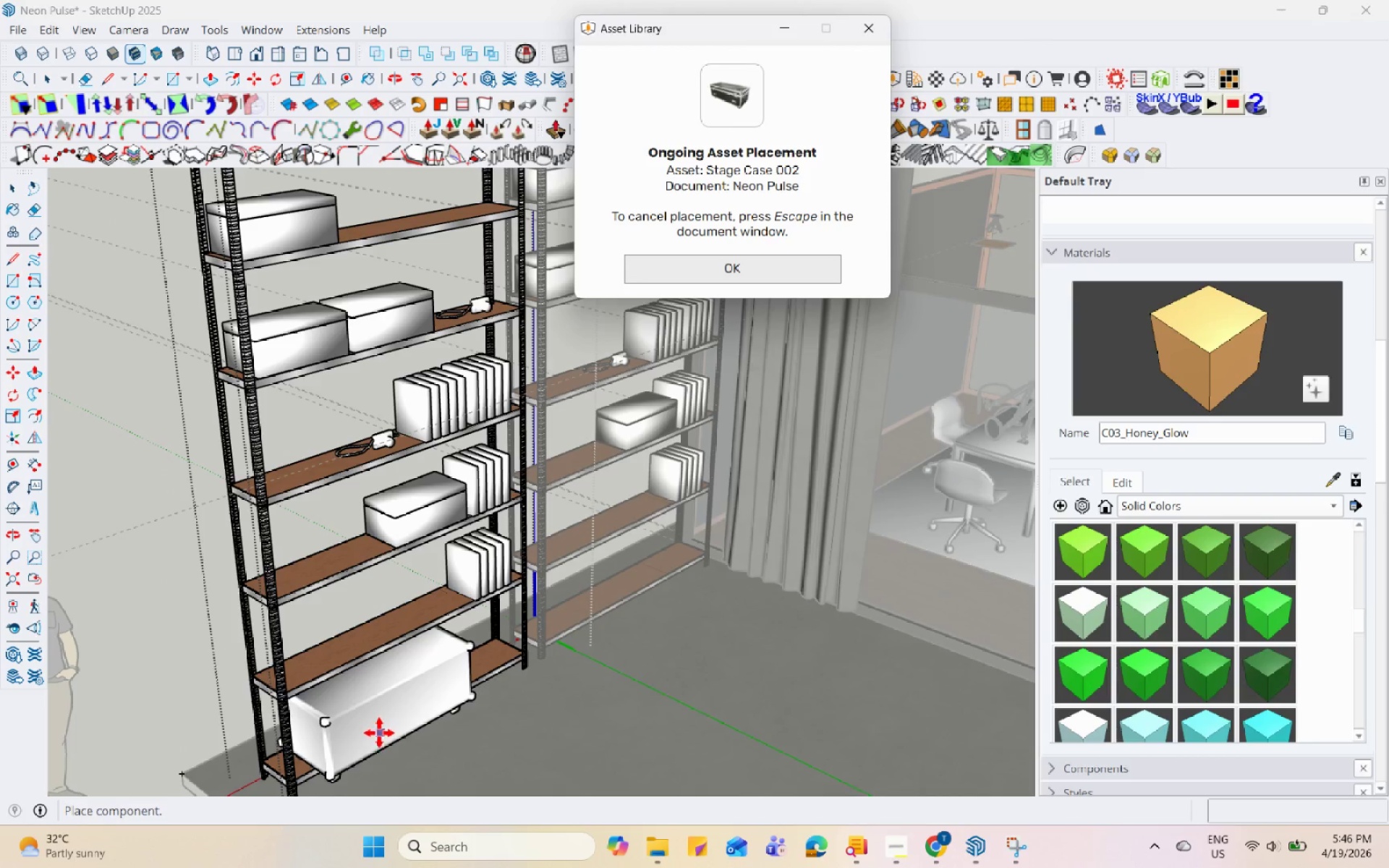 
left_click([378, 733])
 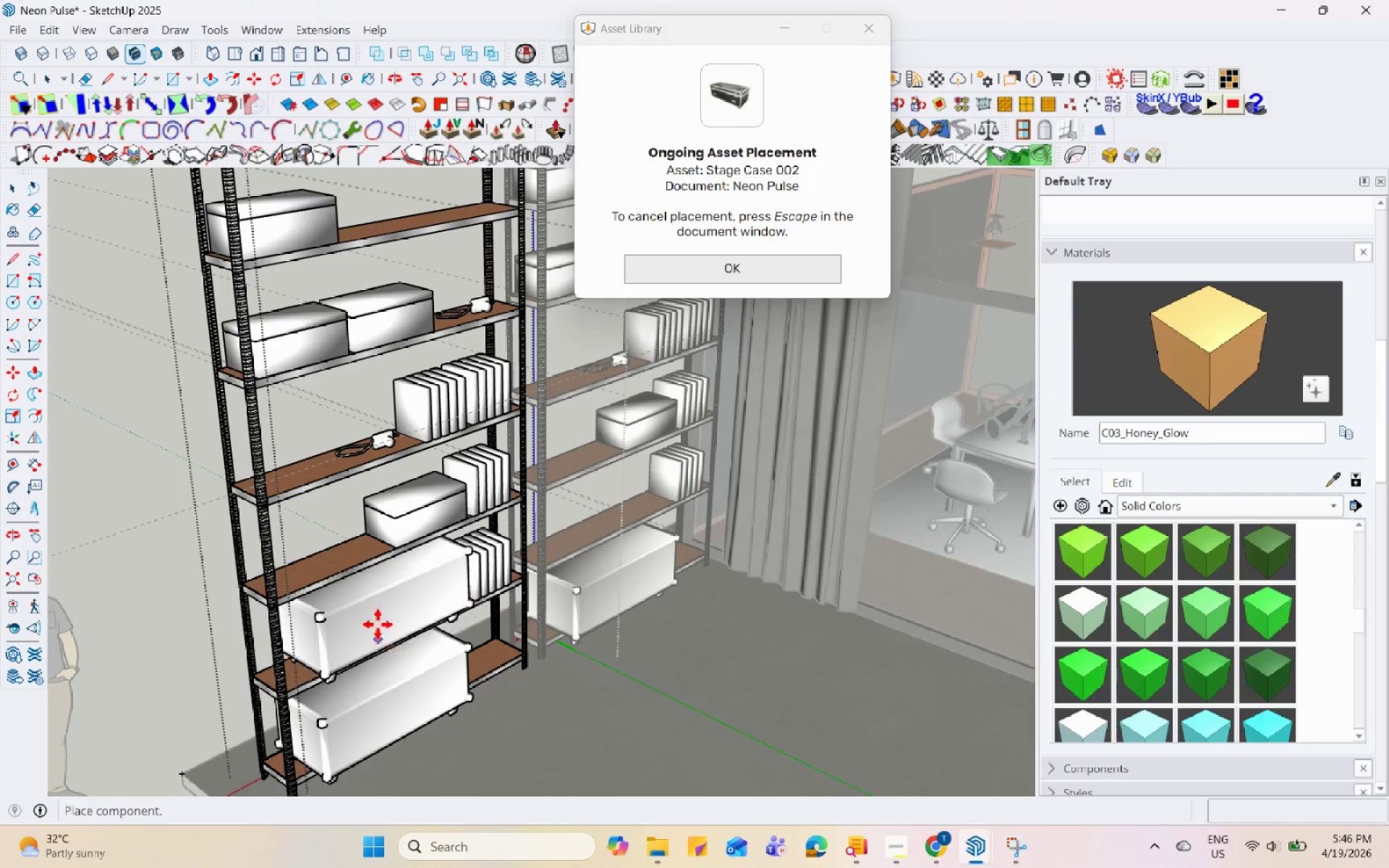 
scroll: coordinate [360, 348], scroll_direction: down, amount: 1.0
 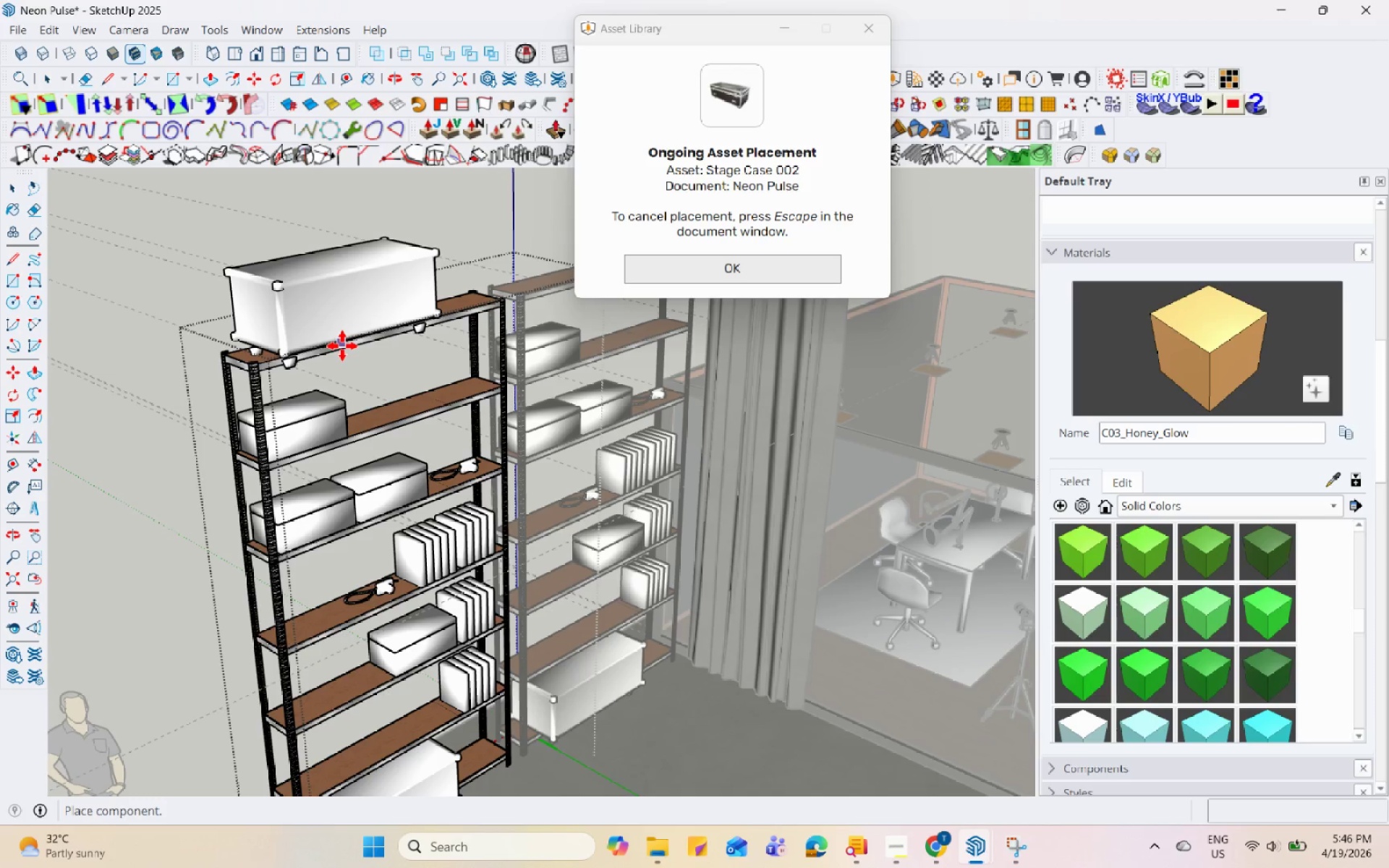 
scroll: coordinate [354, 305], scroll_direction: up, amount: 2.0
 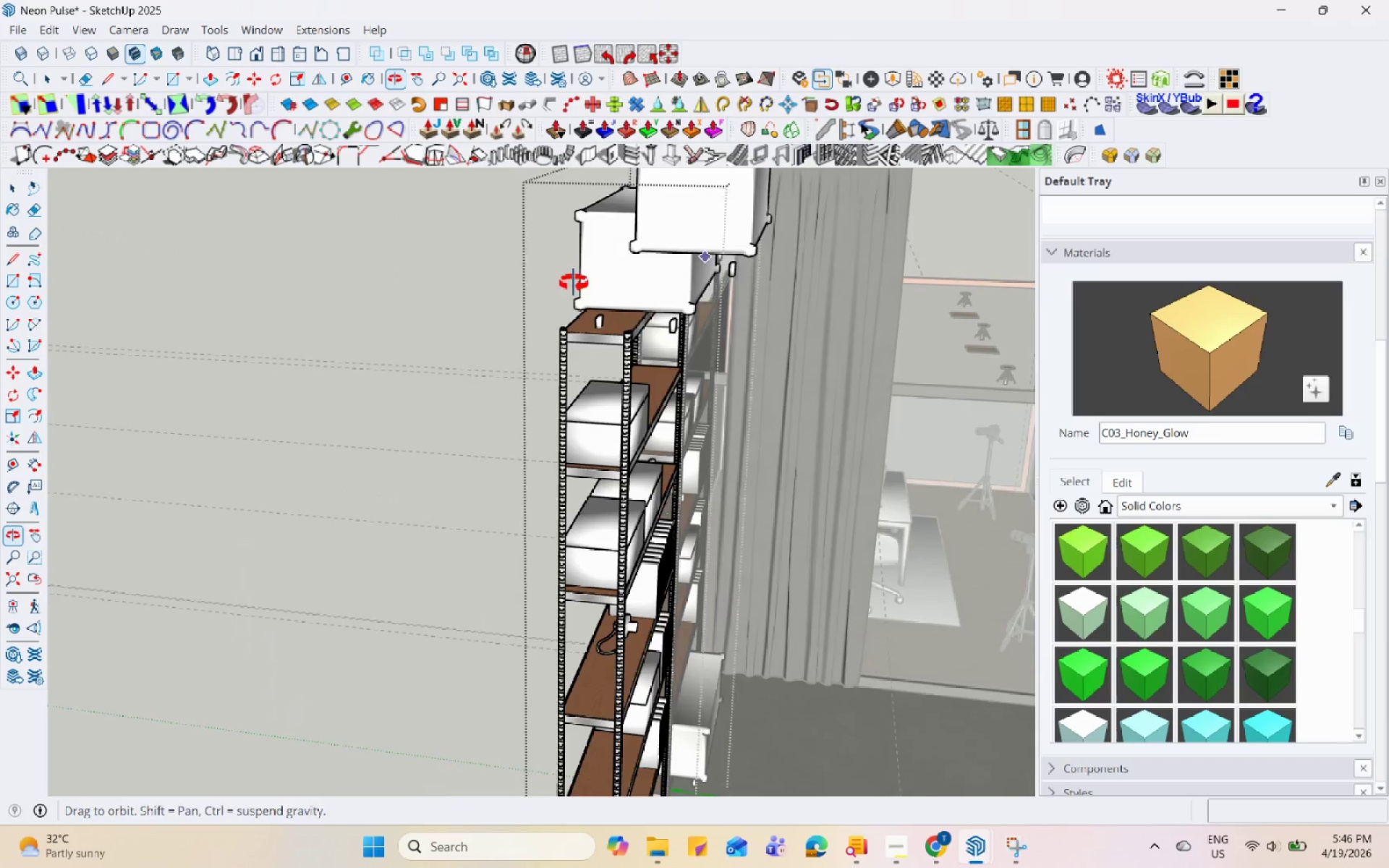 
double_click([579, 281])
 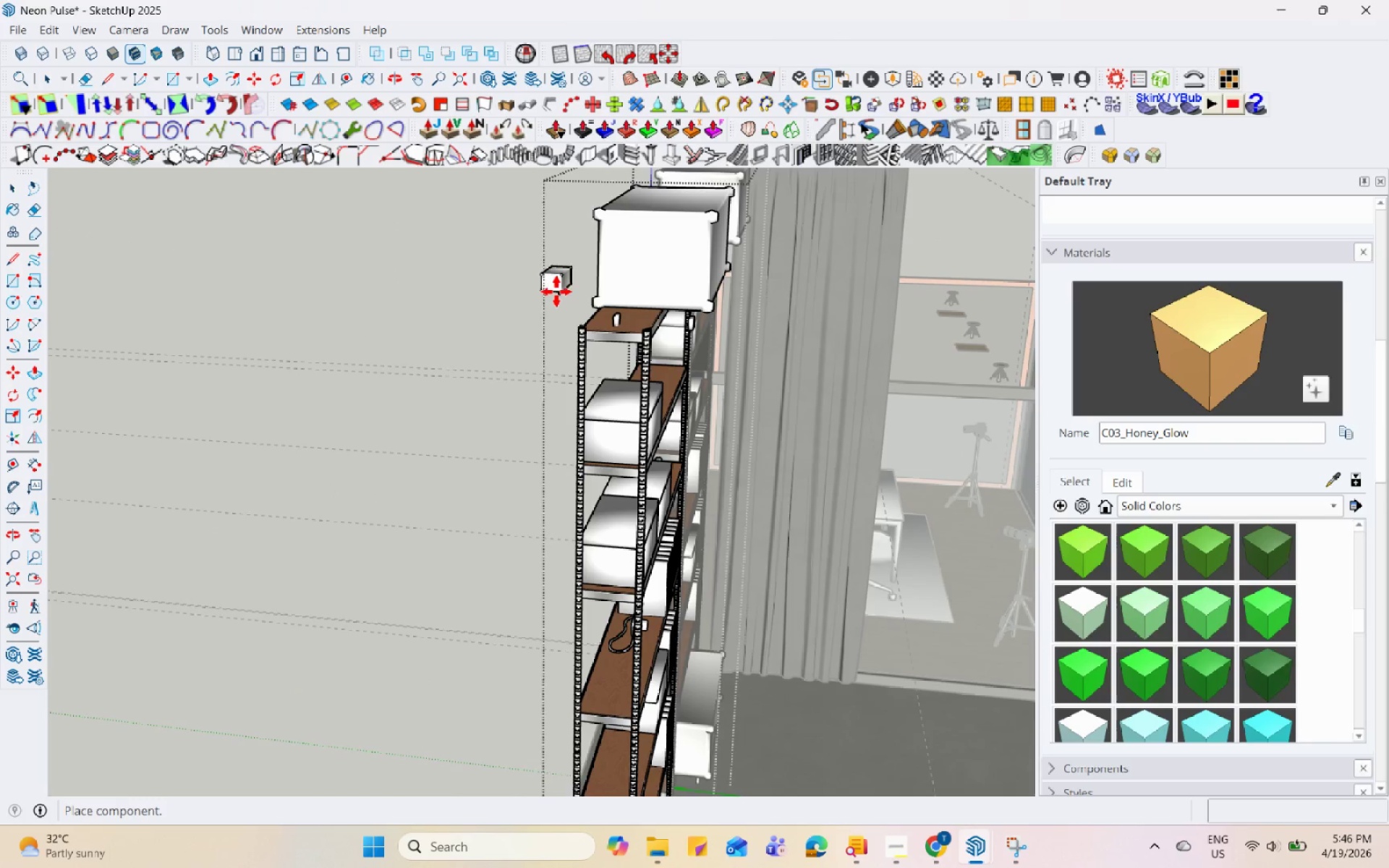 
scroll: coordinate [643, 283], scroll_direction: up, amount: 8.0
 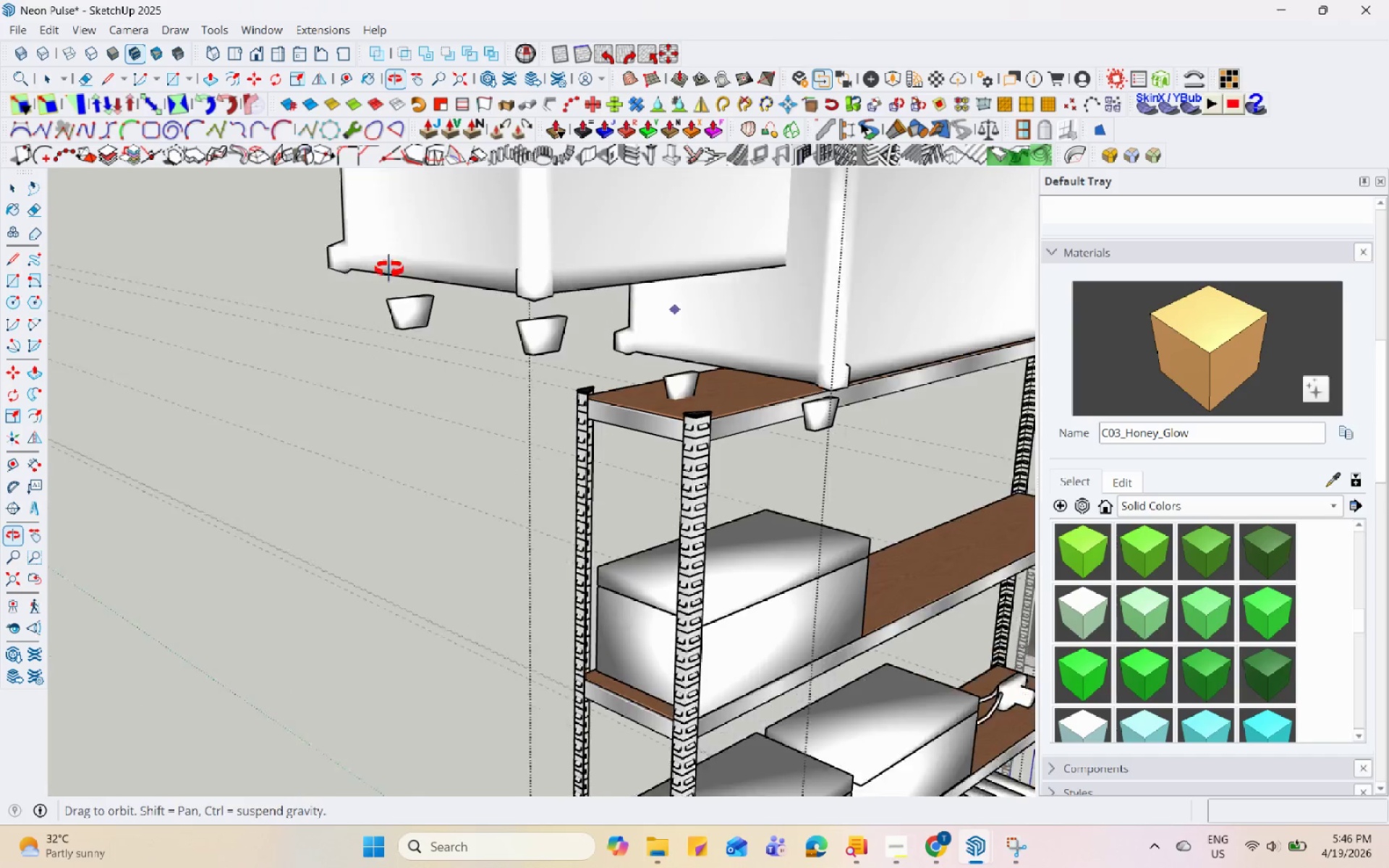 
key(Space)
 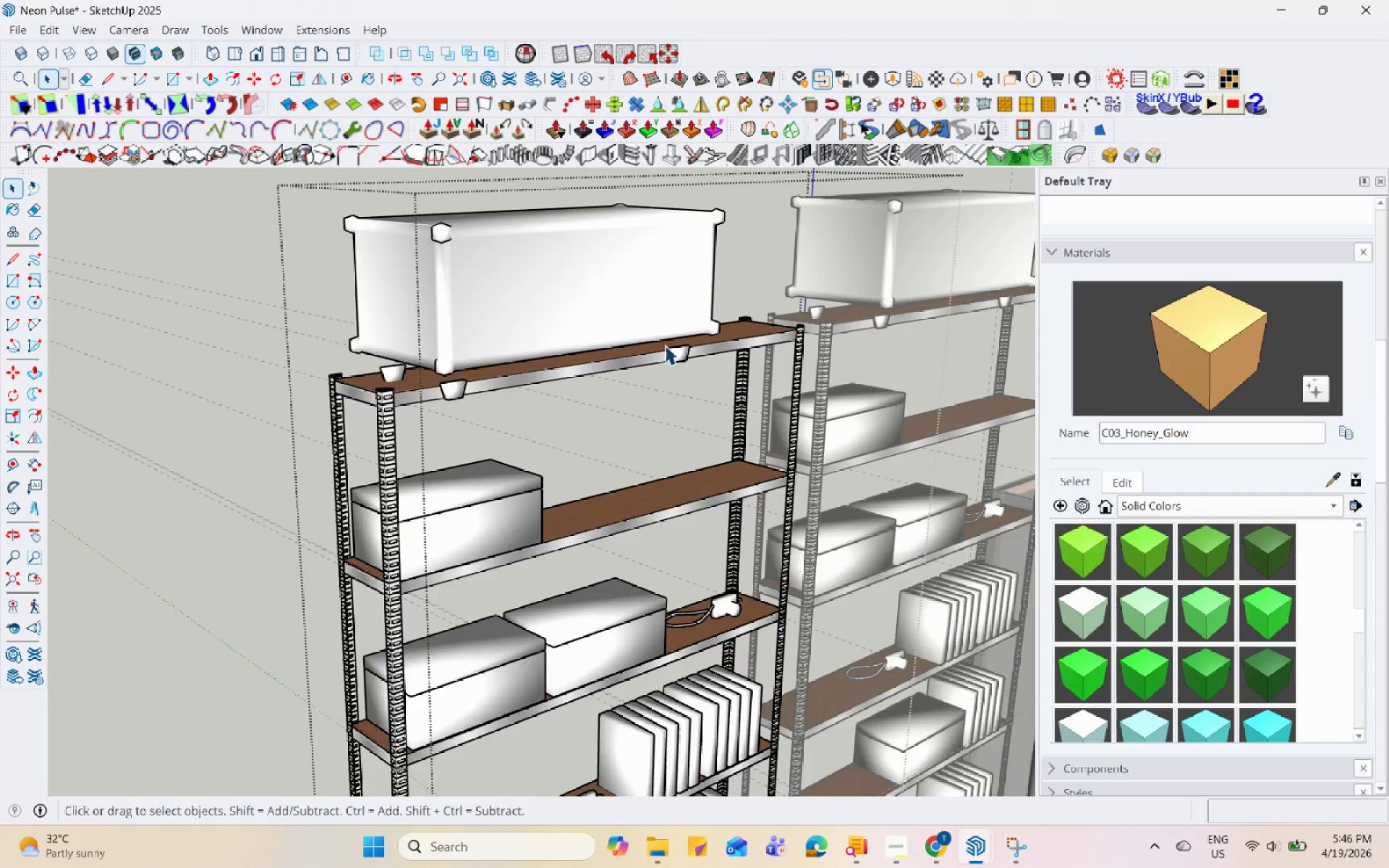 
left_click([664, 300])
 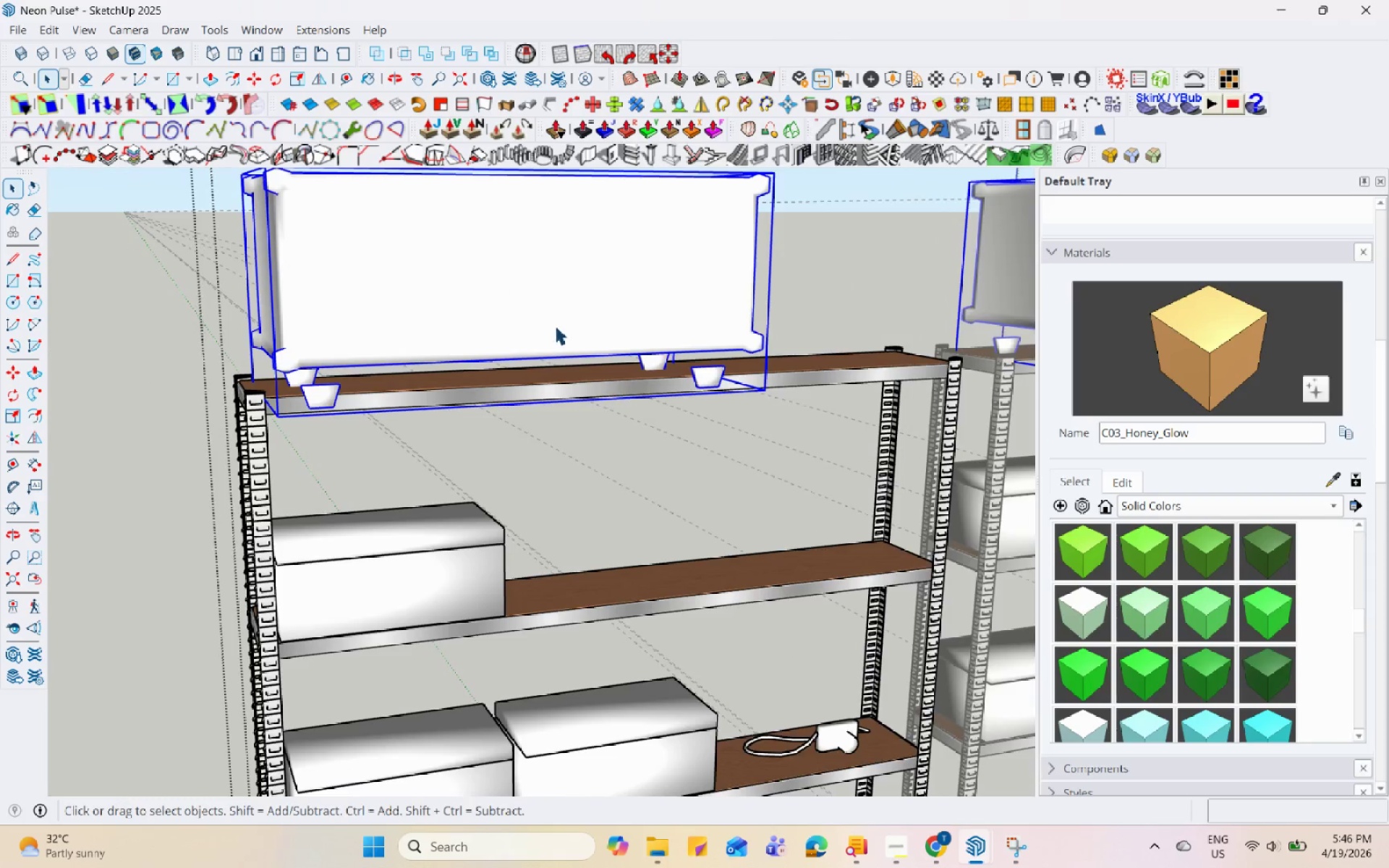 
scroll: coordinate [712, 311], scroll_direction: down, amount: 3.0
 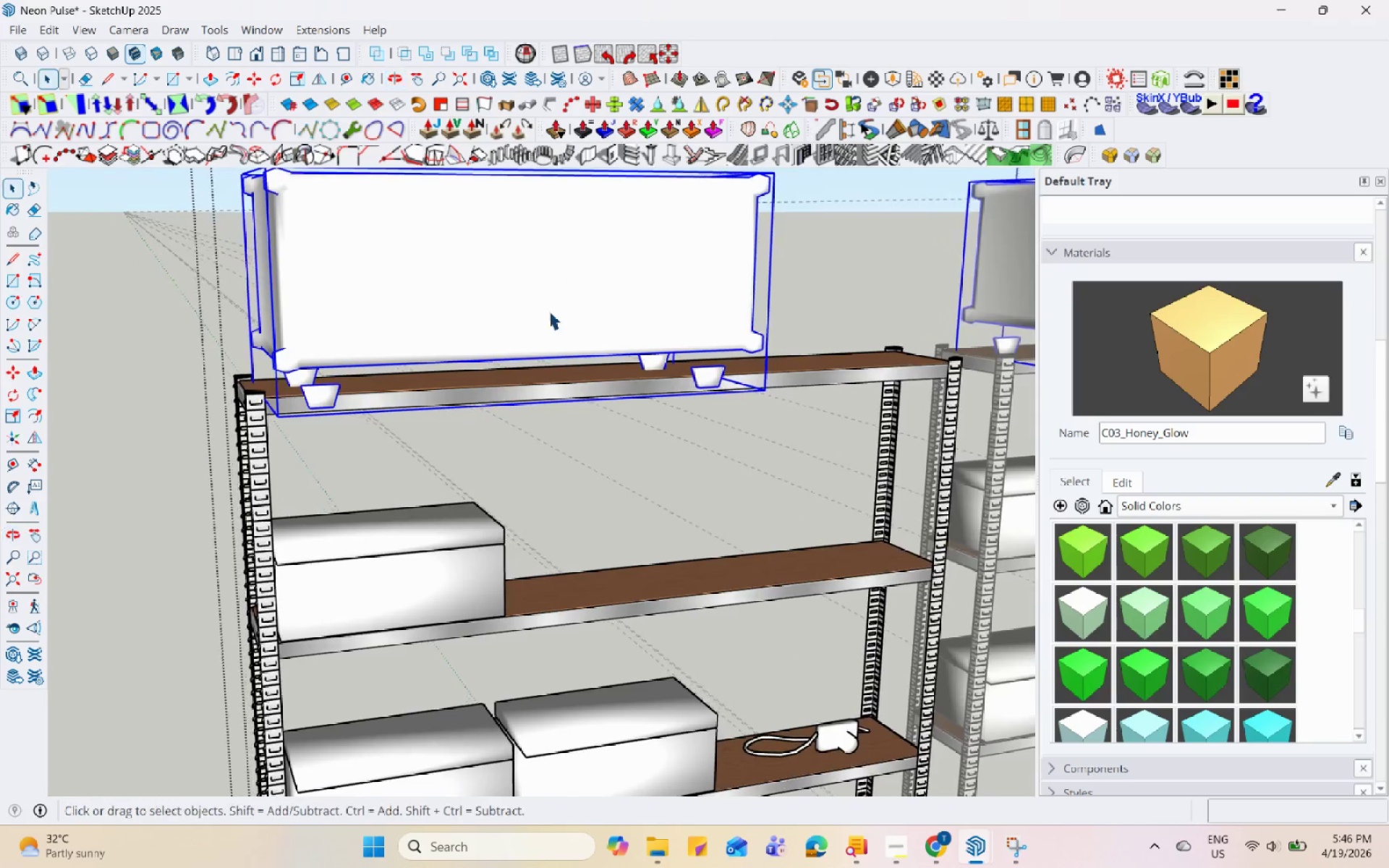 
key(M)
 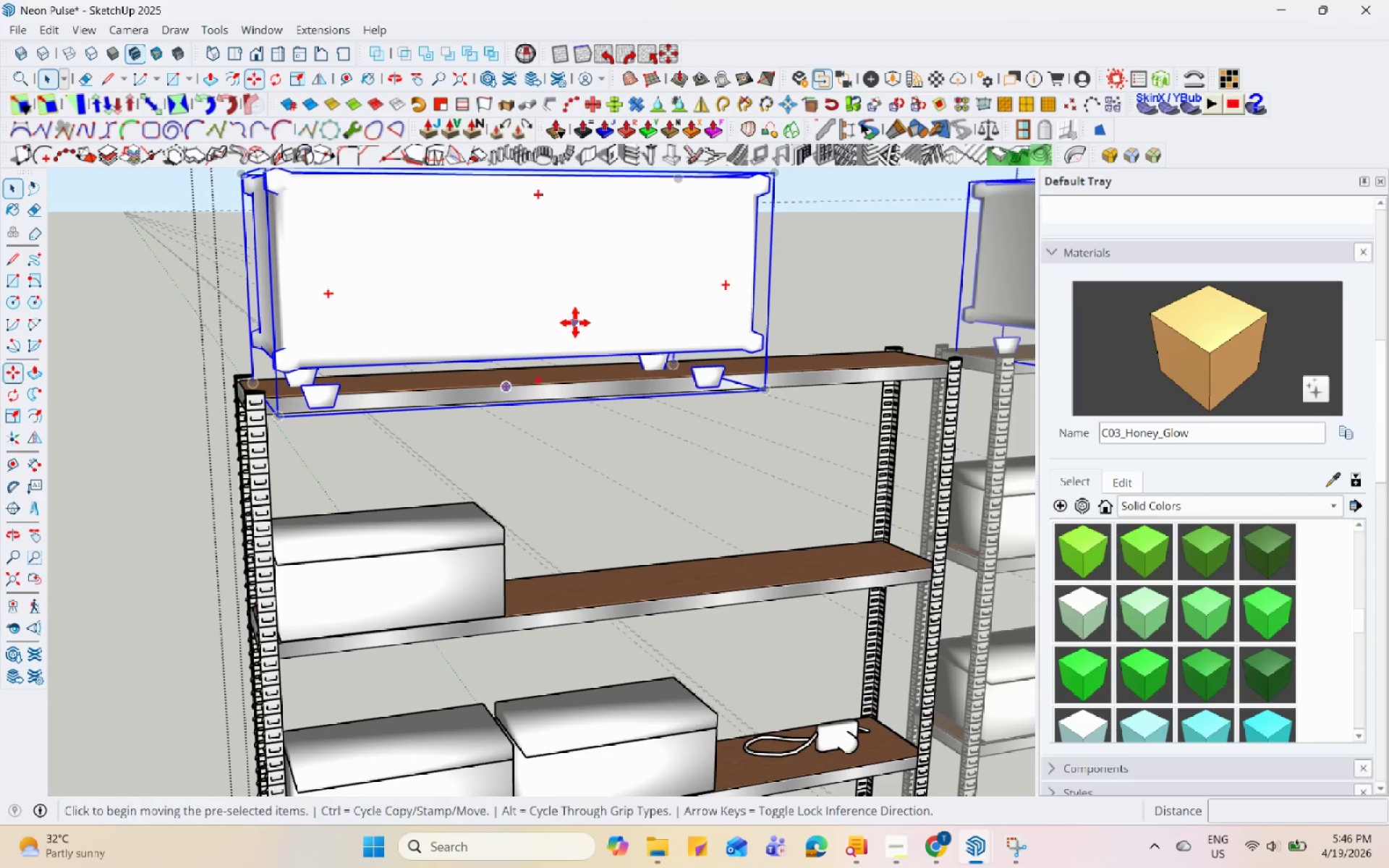 
left_click([575, 323])
 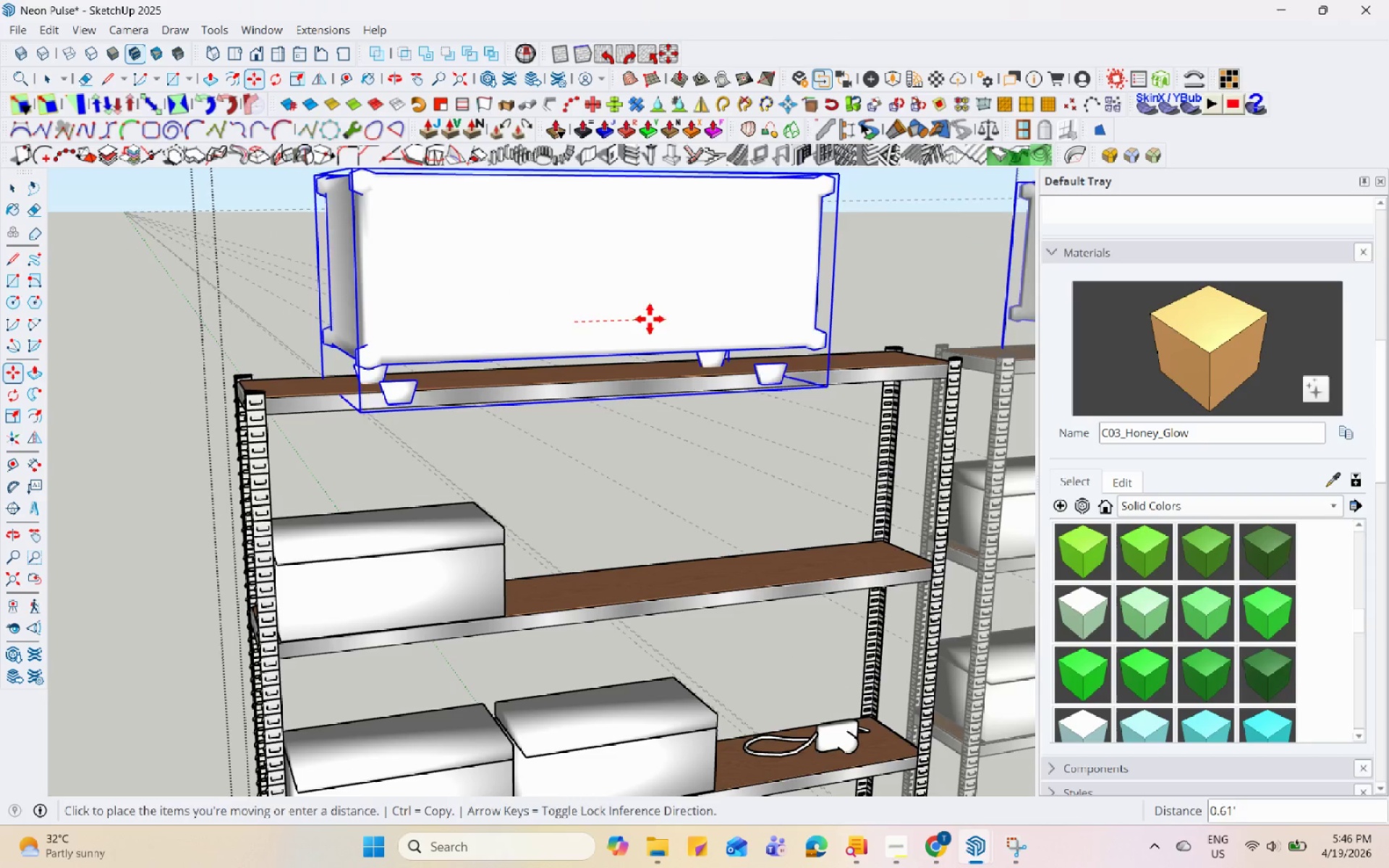 
key(Space)
 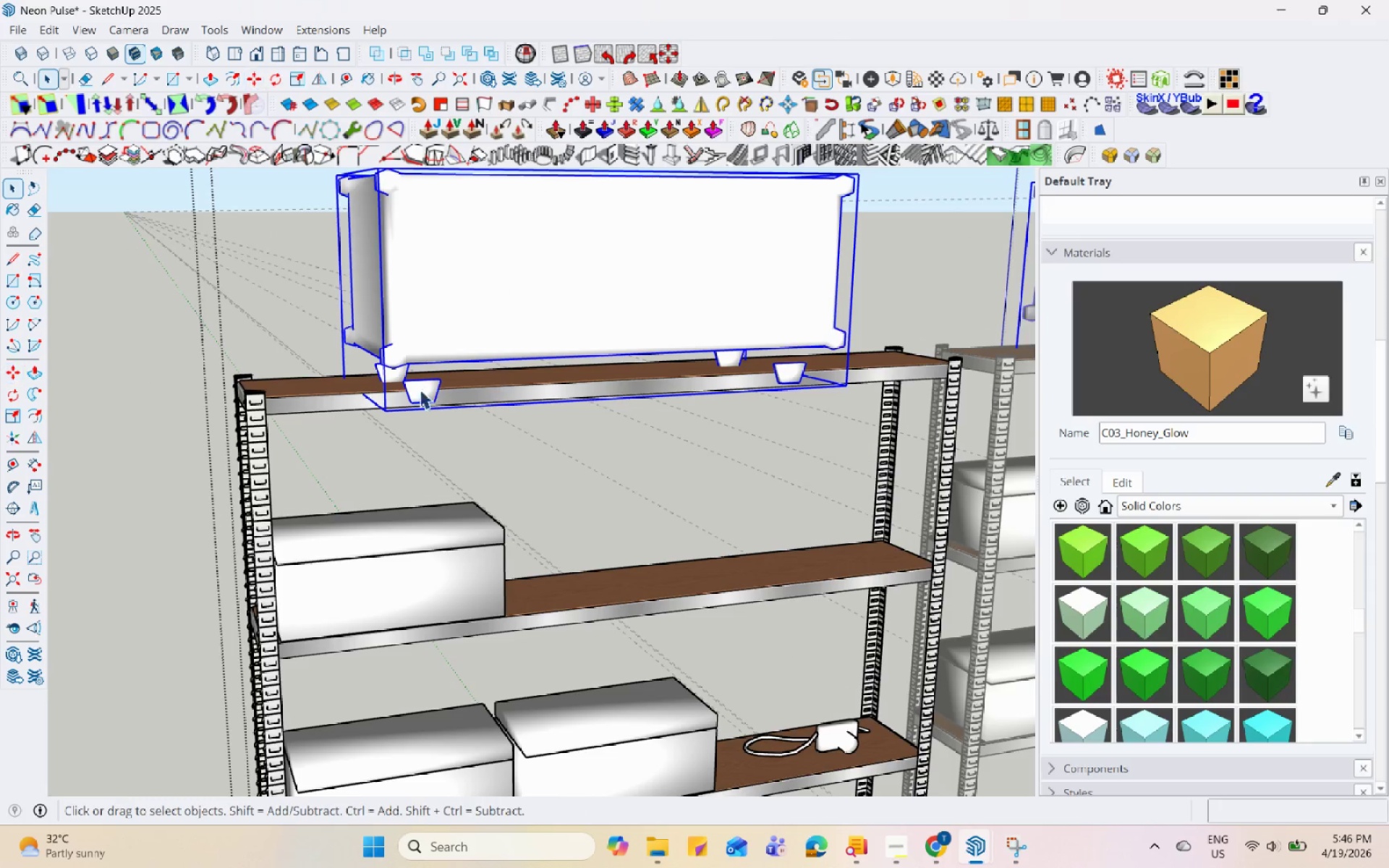 
left_click([339, 402])
 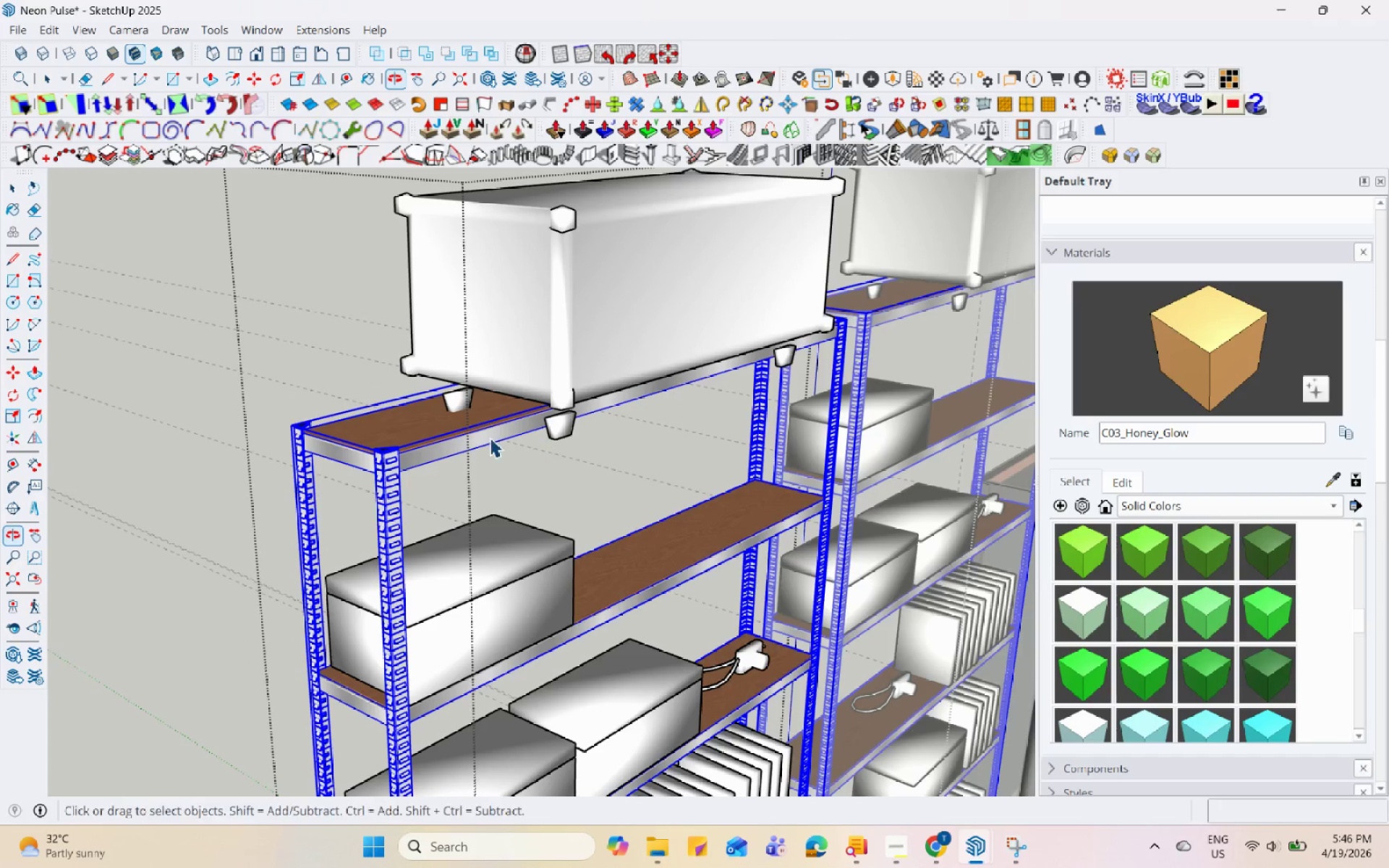 
double_click([428, 436])
 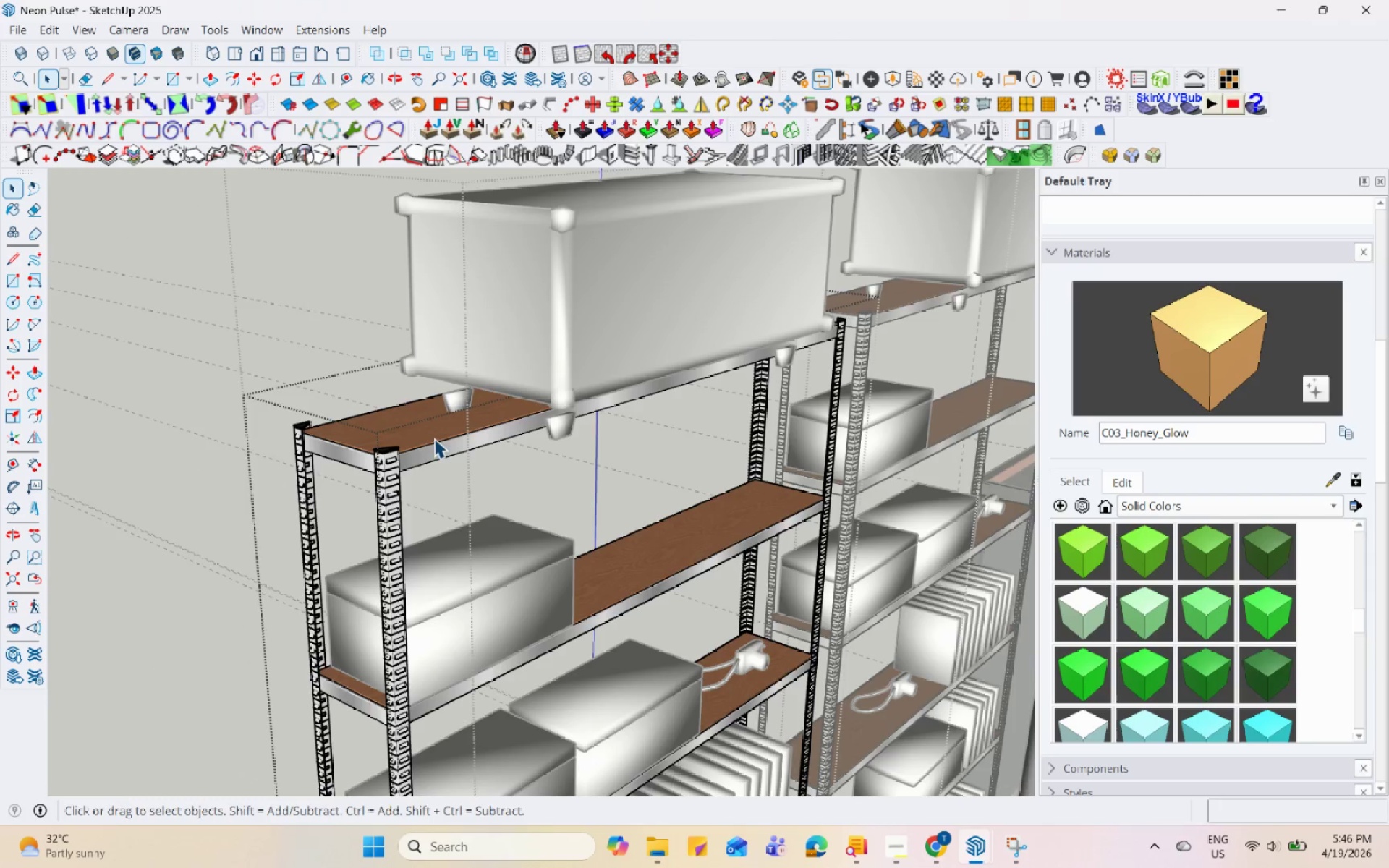 
key(Escape)
 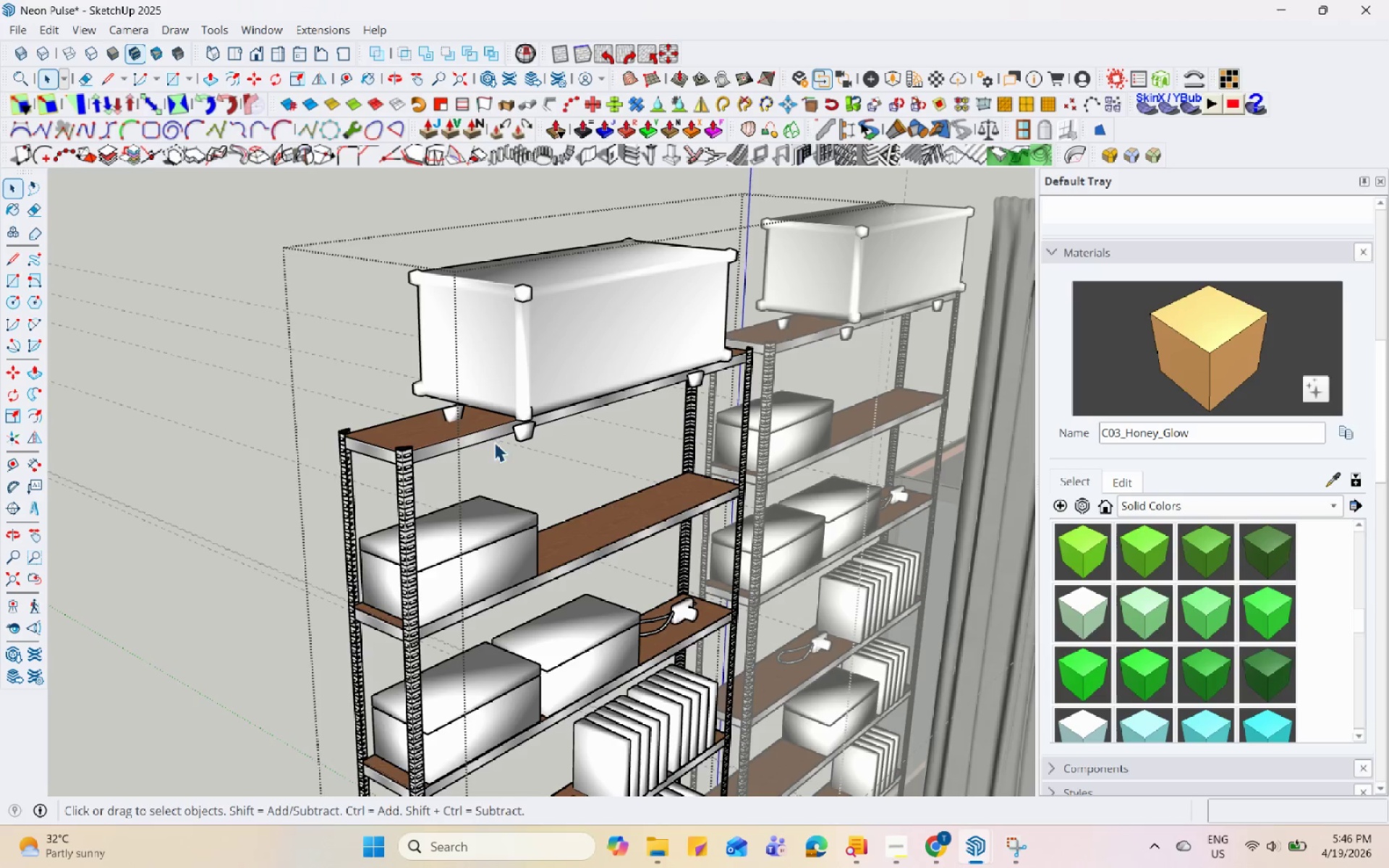 
scroll: coordinate [443, 446], scroll_direction: down, amount: 4.0
 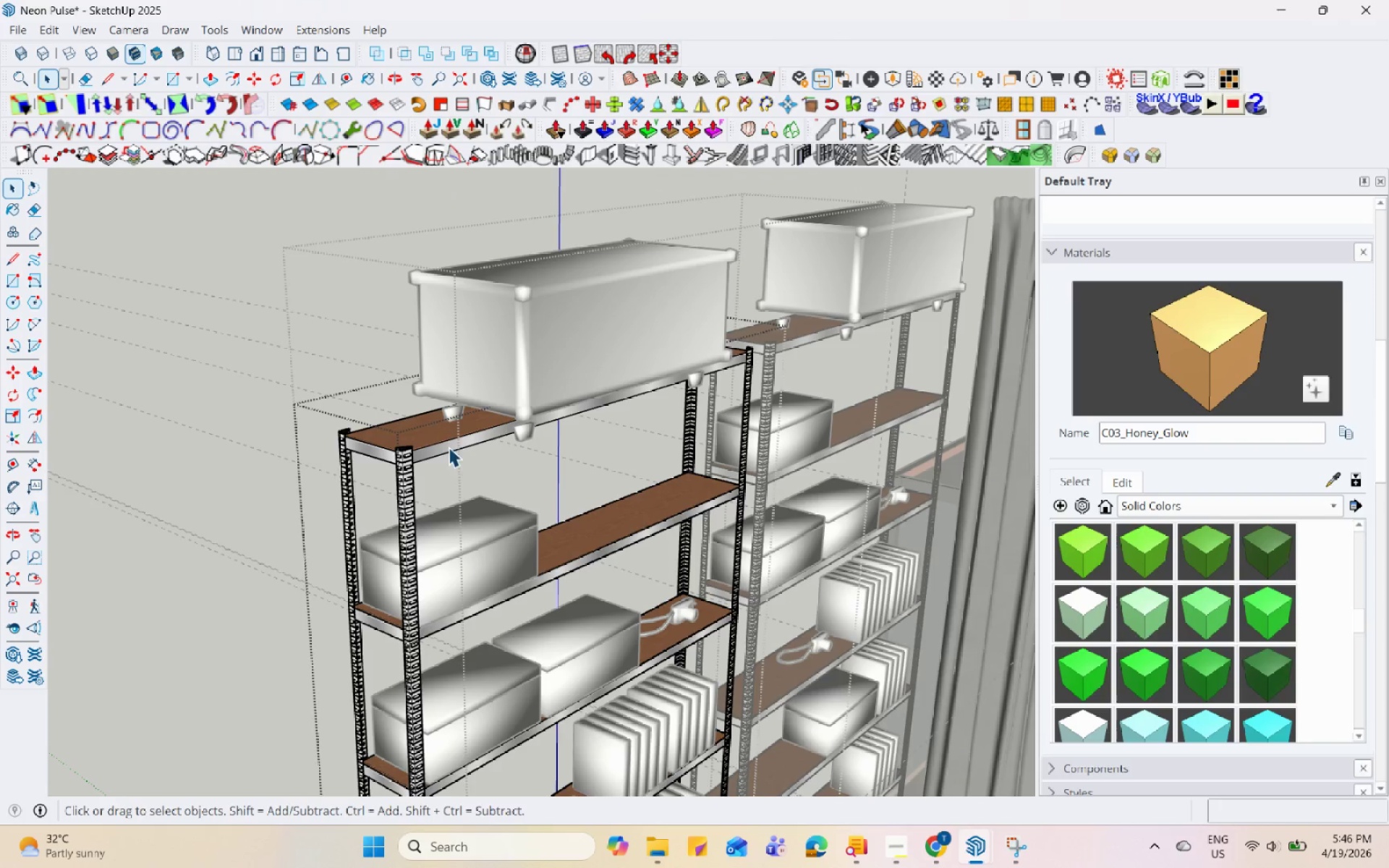 
left_click([419, 440])
 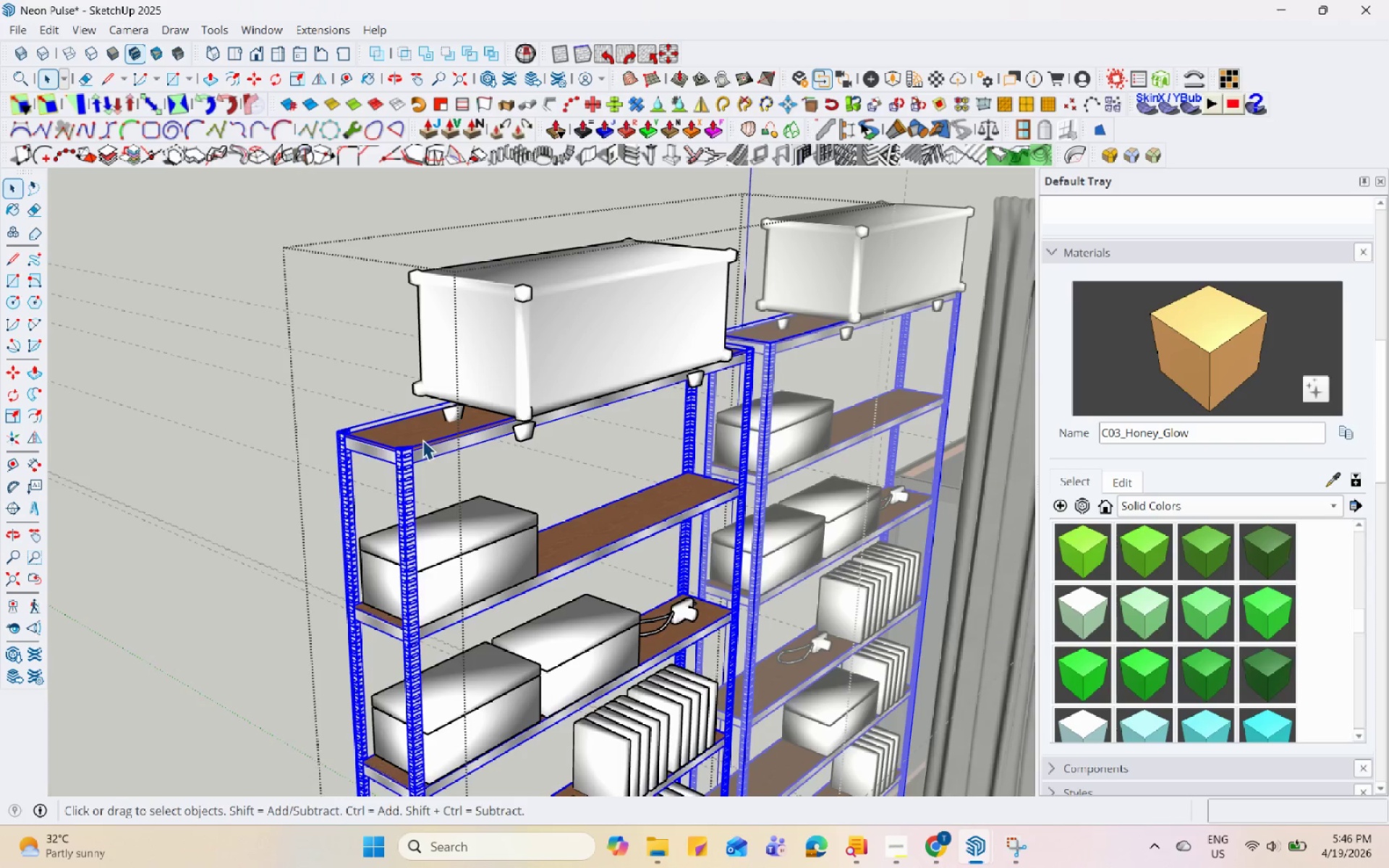 
double_click([587, 511])
 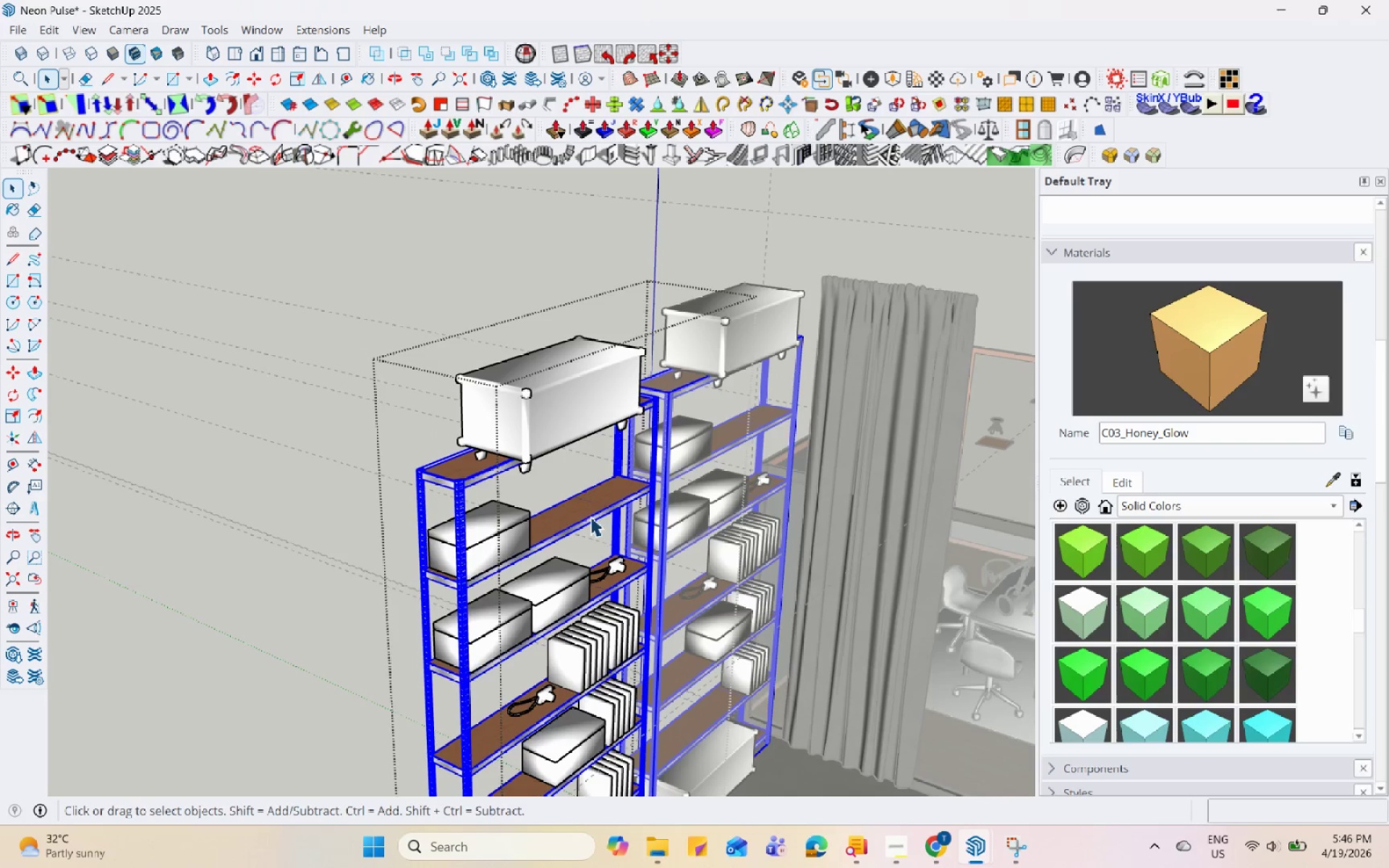 
scroll: coordinate [426, 448], scroll_direction: down, amount: 6.0
 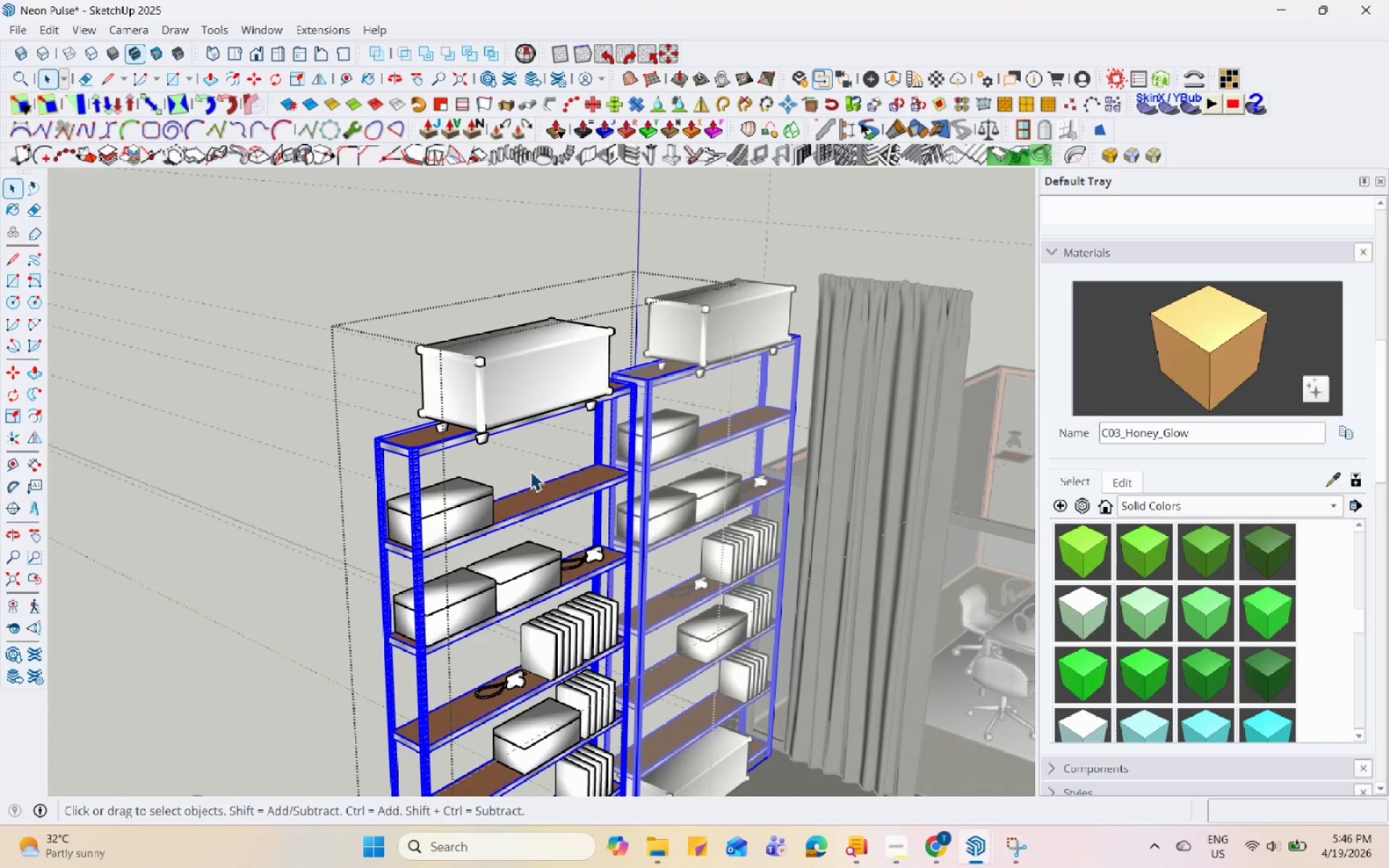 
key(S)
 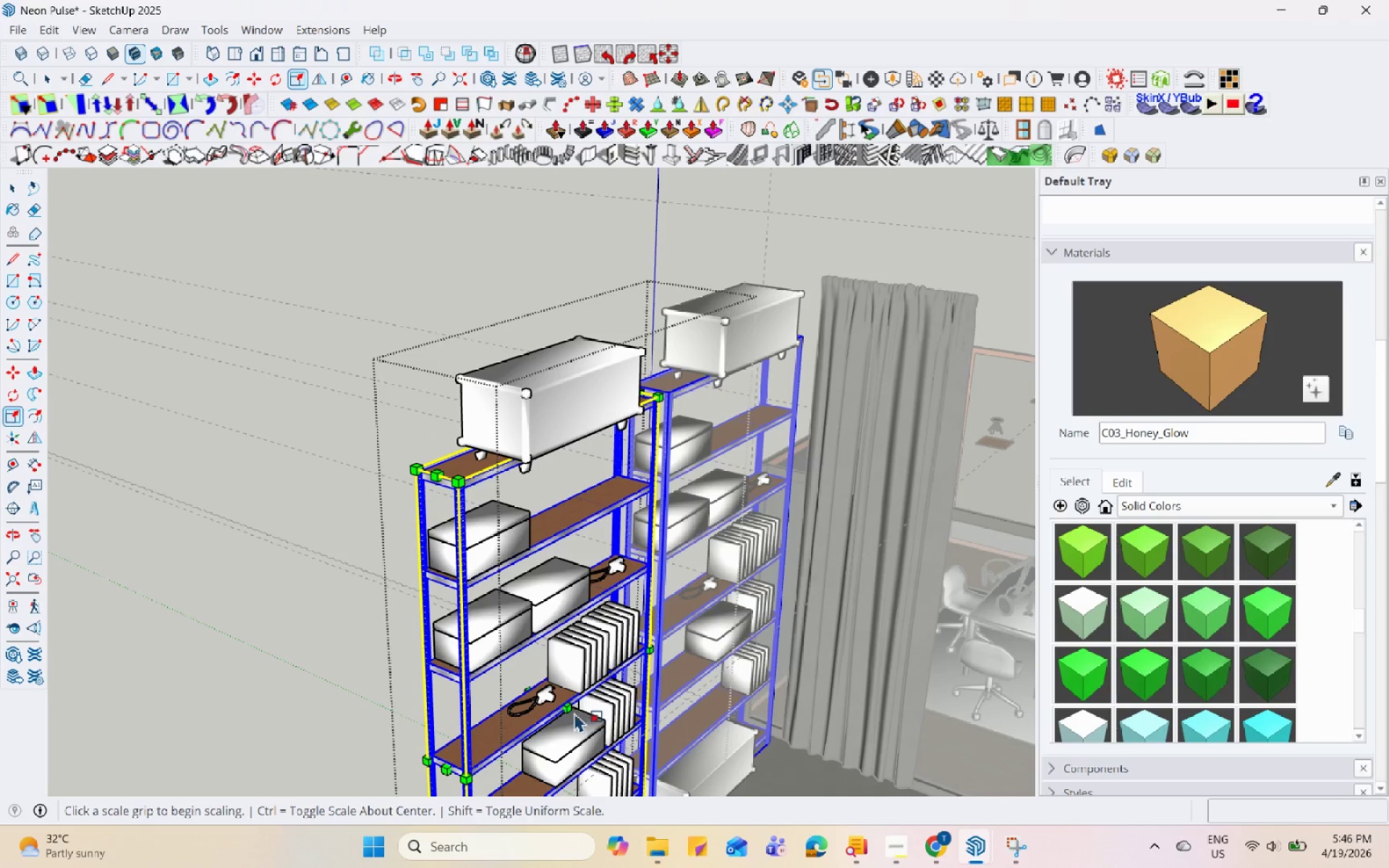 
left_click([570, 710])
 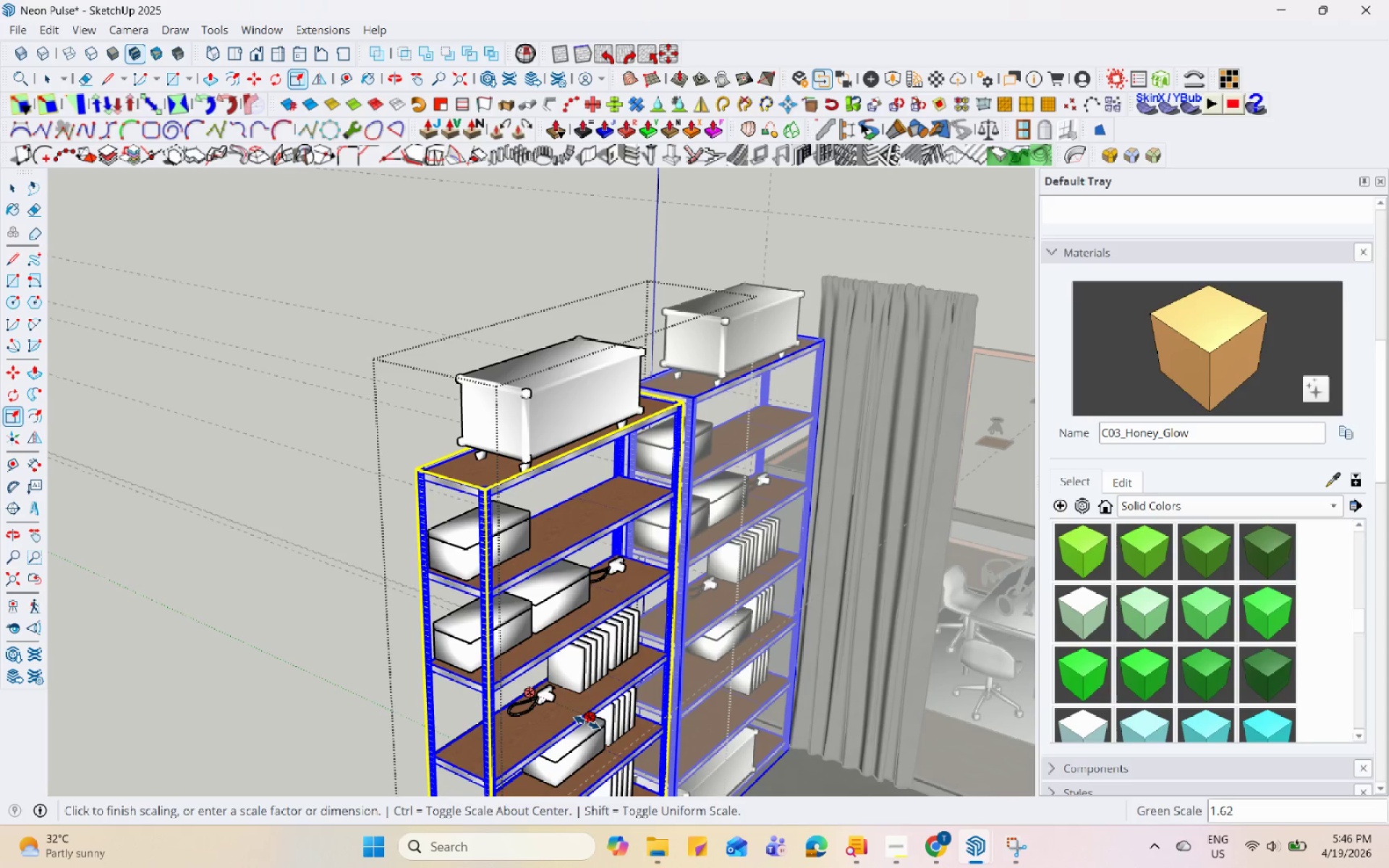 
key(Space)
 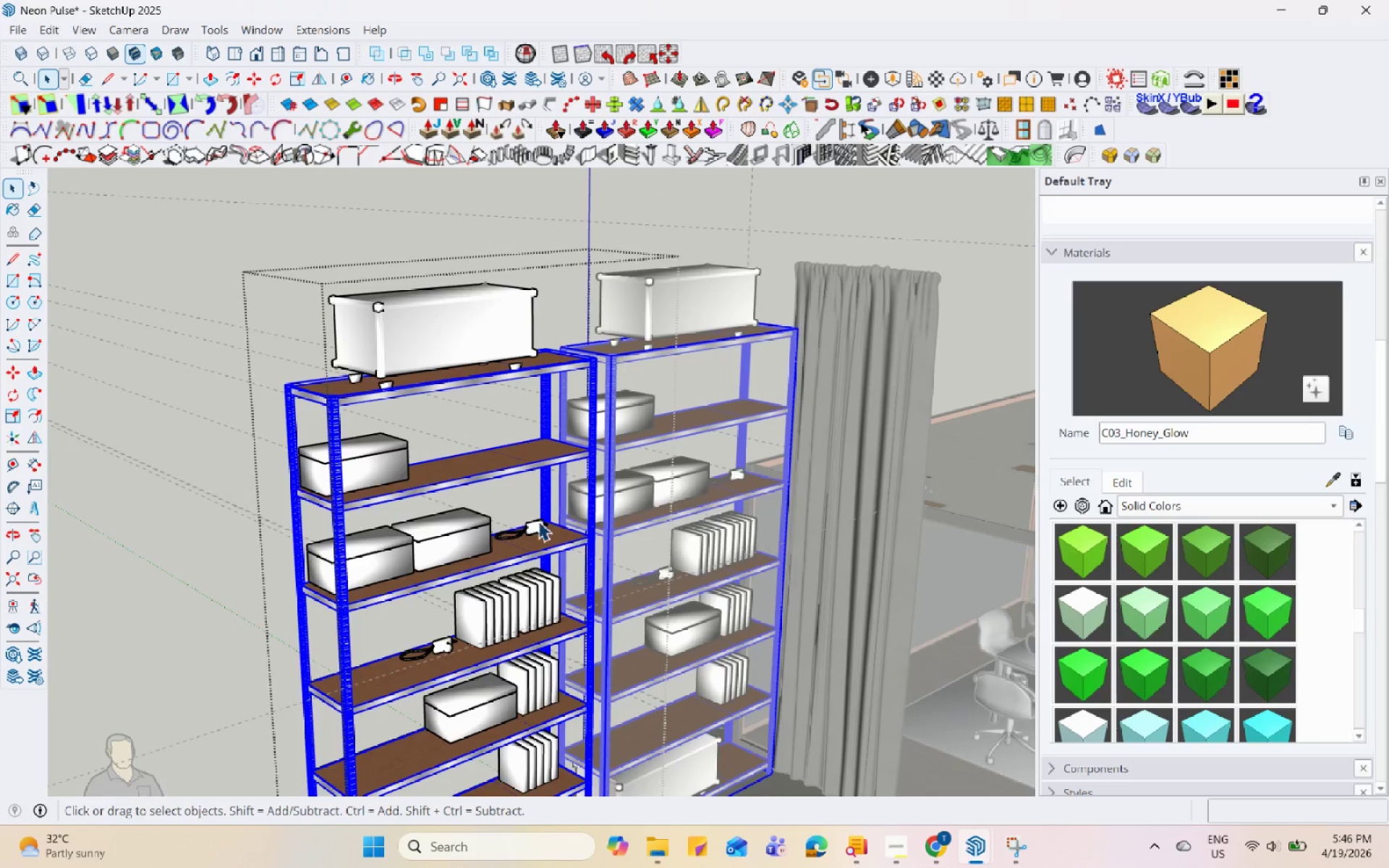 
scroll: coordinate [537, 357], scroll_direction: down, amount: 1.0
 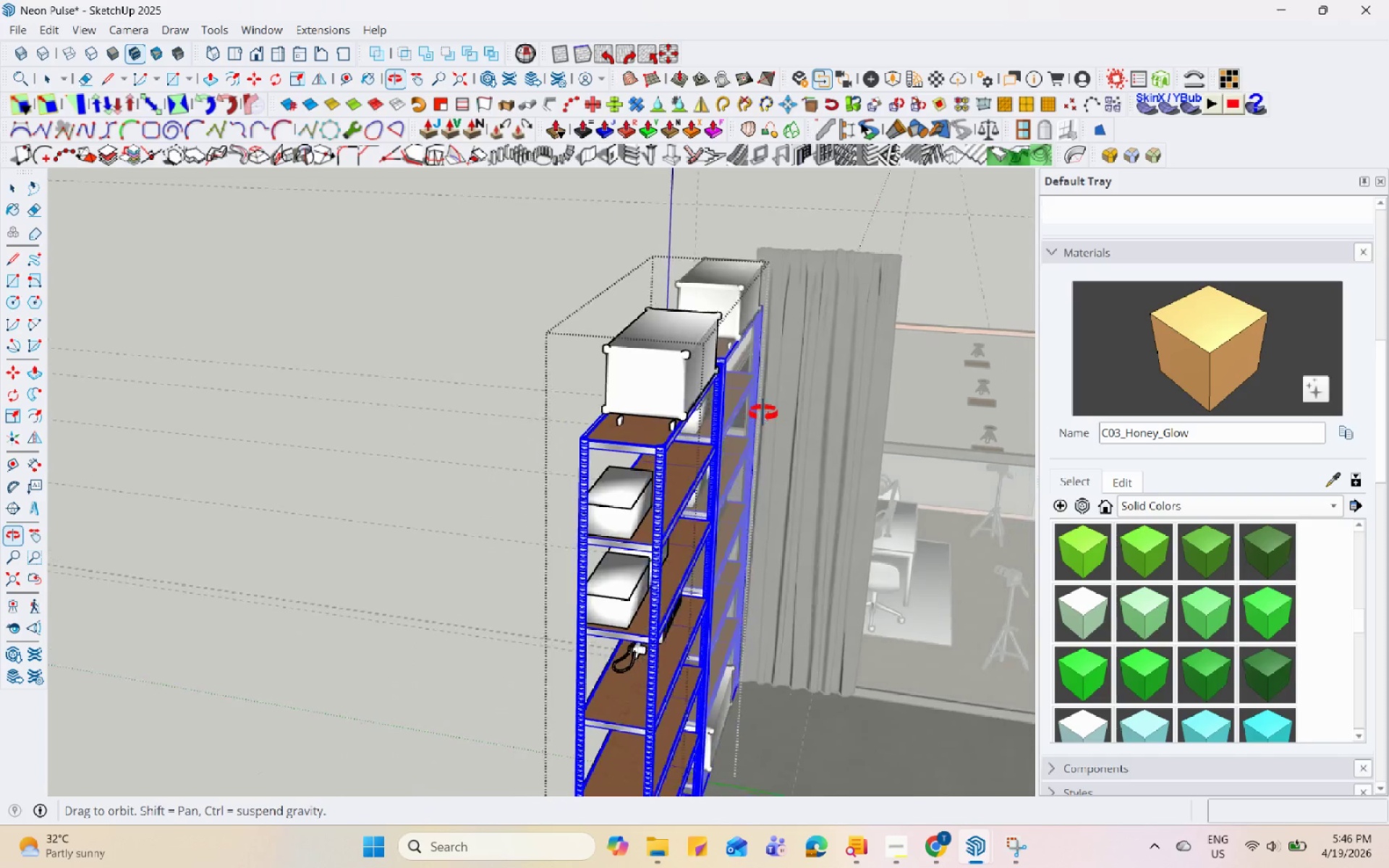 
scroll: coordinate [778, 412], scroll_direction: up, amount: 4.0
 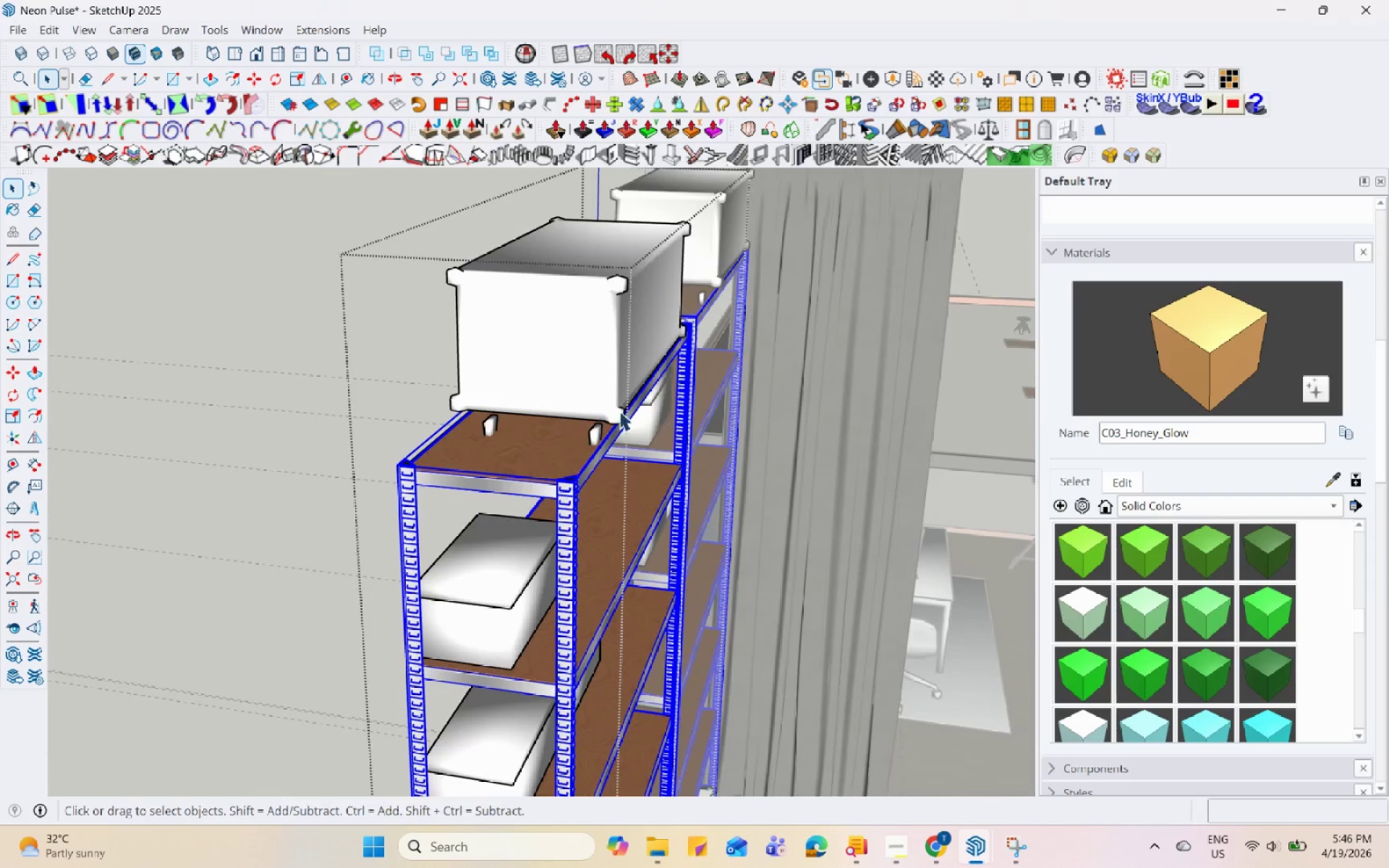 
scroll: coordinate [506, 476], scroll_direction: down, amount: 7.0
 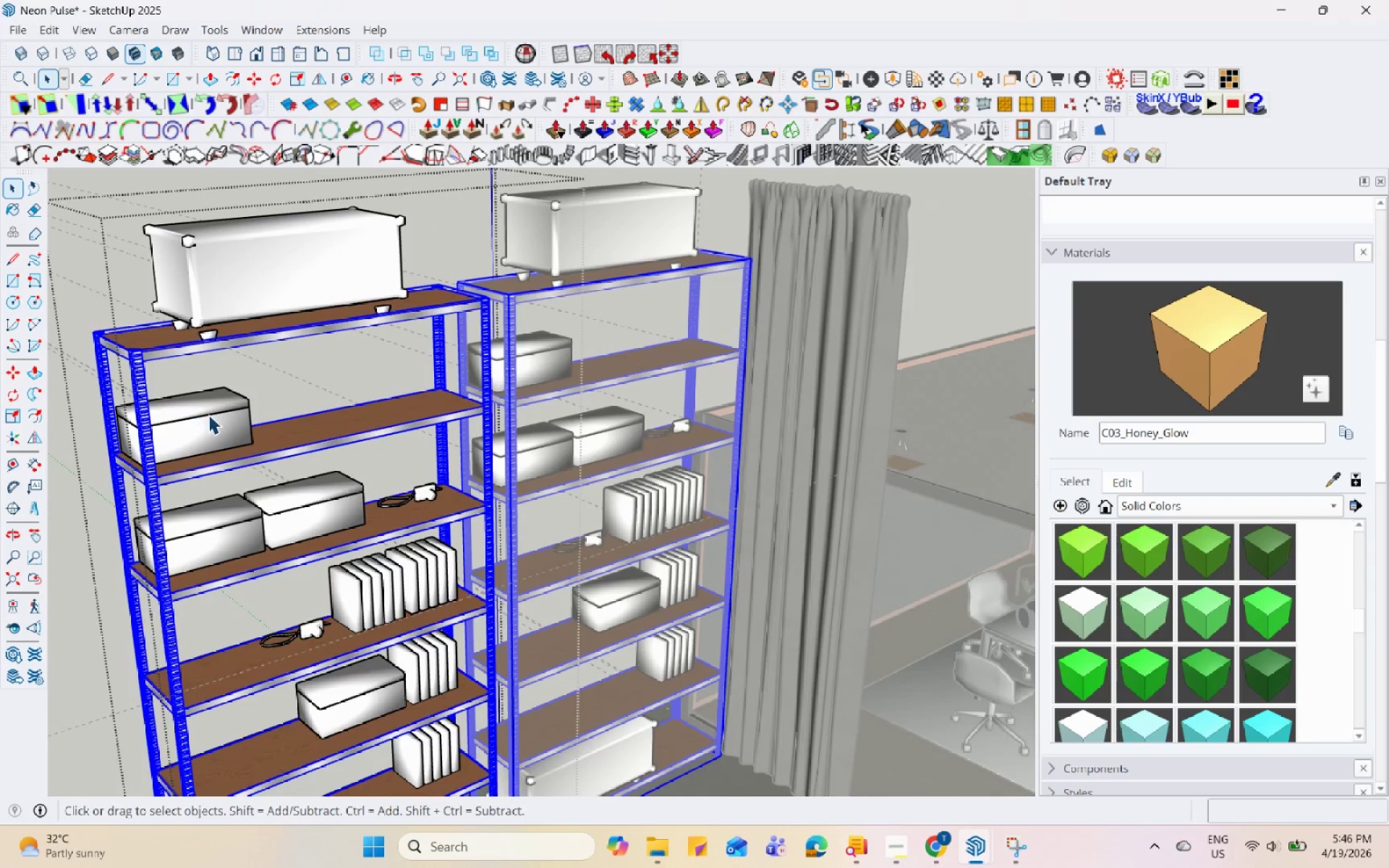 
left_click([454, 534])
 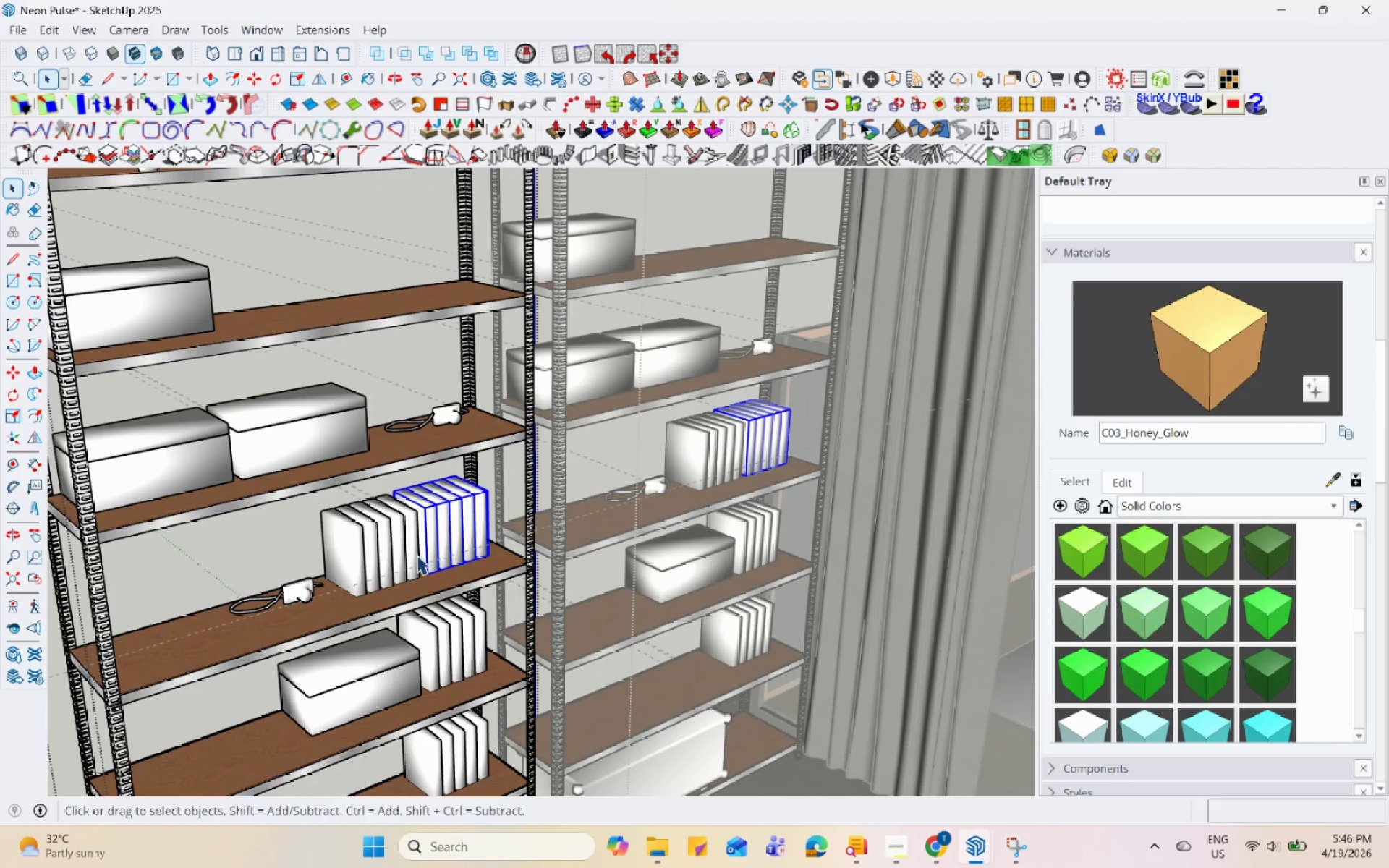 
scroll: coordinate [454, 550], scroll_direction: up, amount: 2.0
 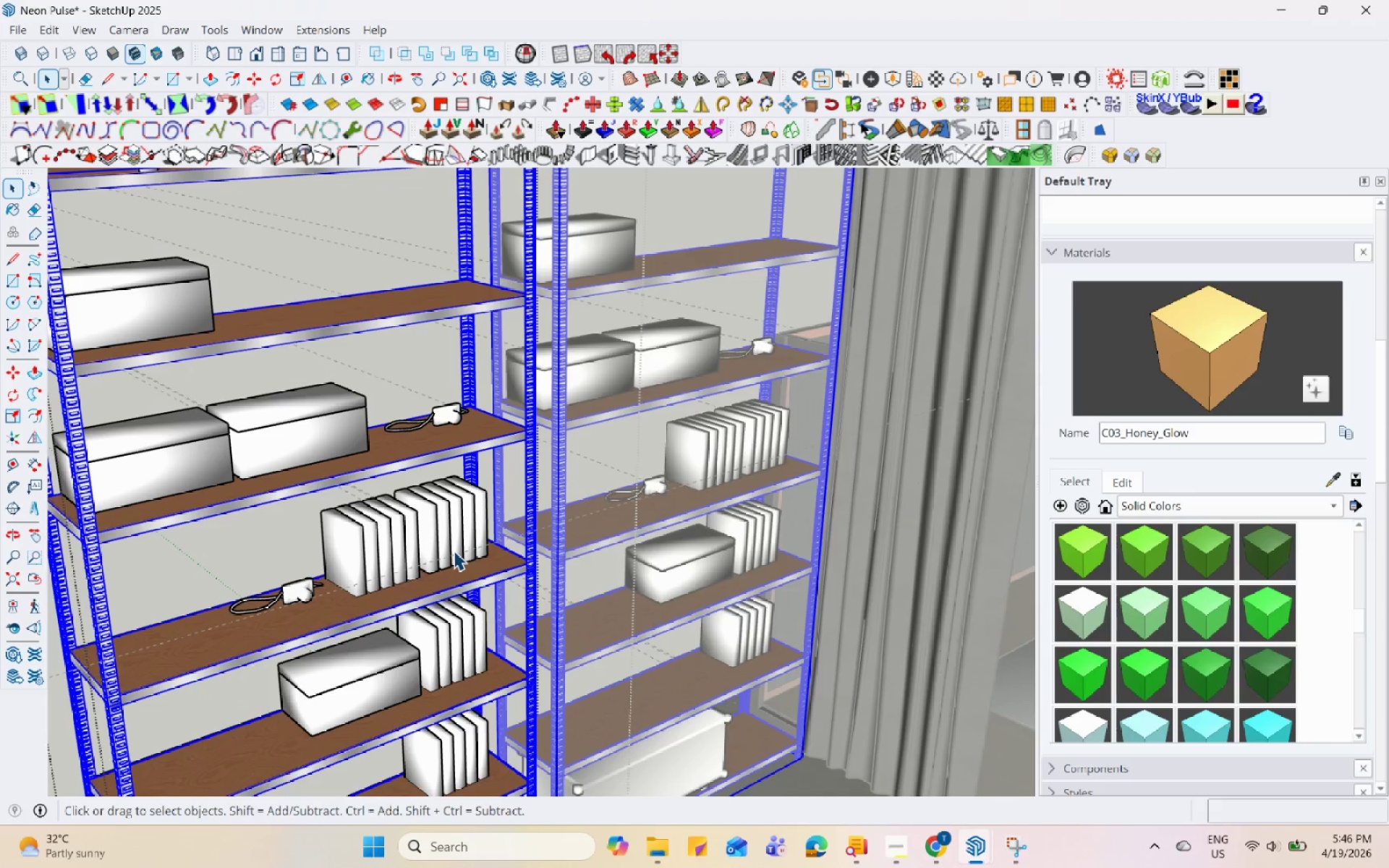 
hold_key(key=ControlLeft, duration=0.36)
left_click([401, 558])
 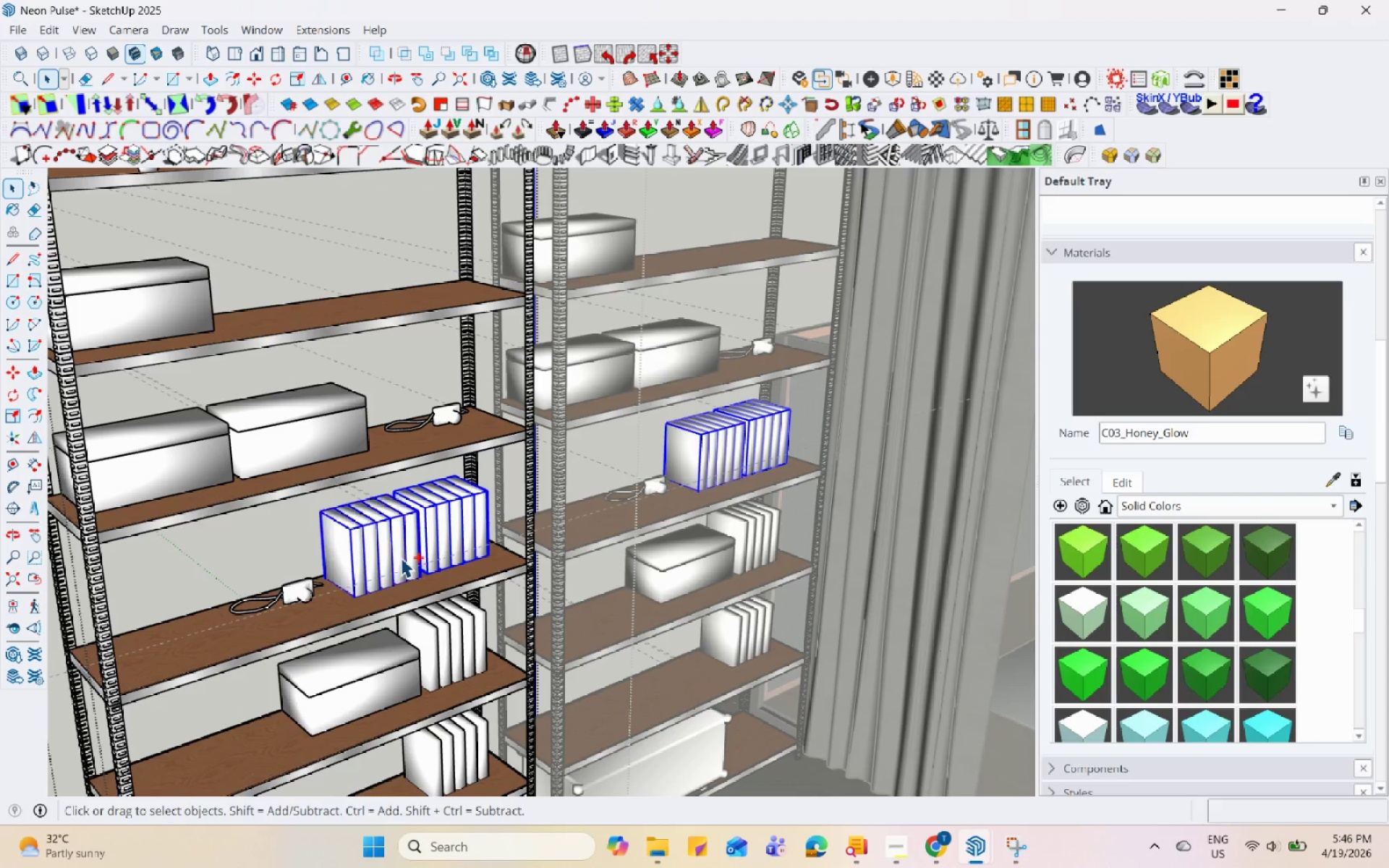 
double_click([479, 638])
 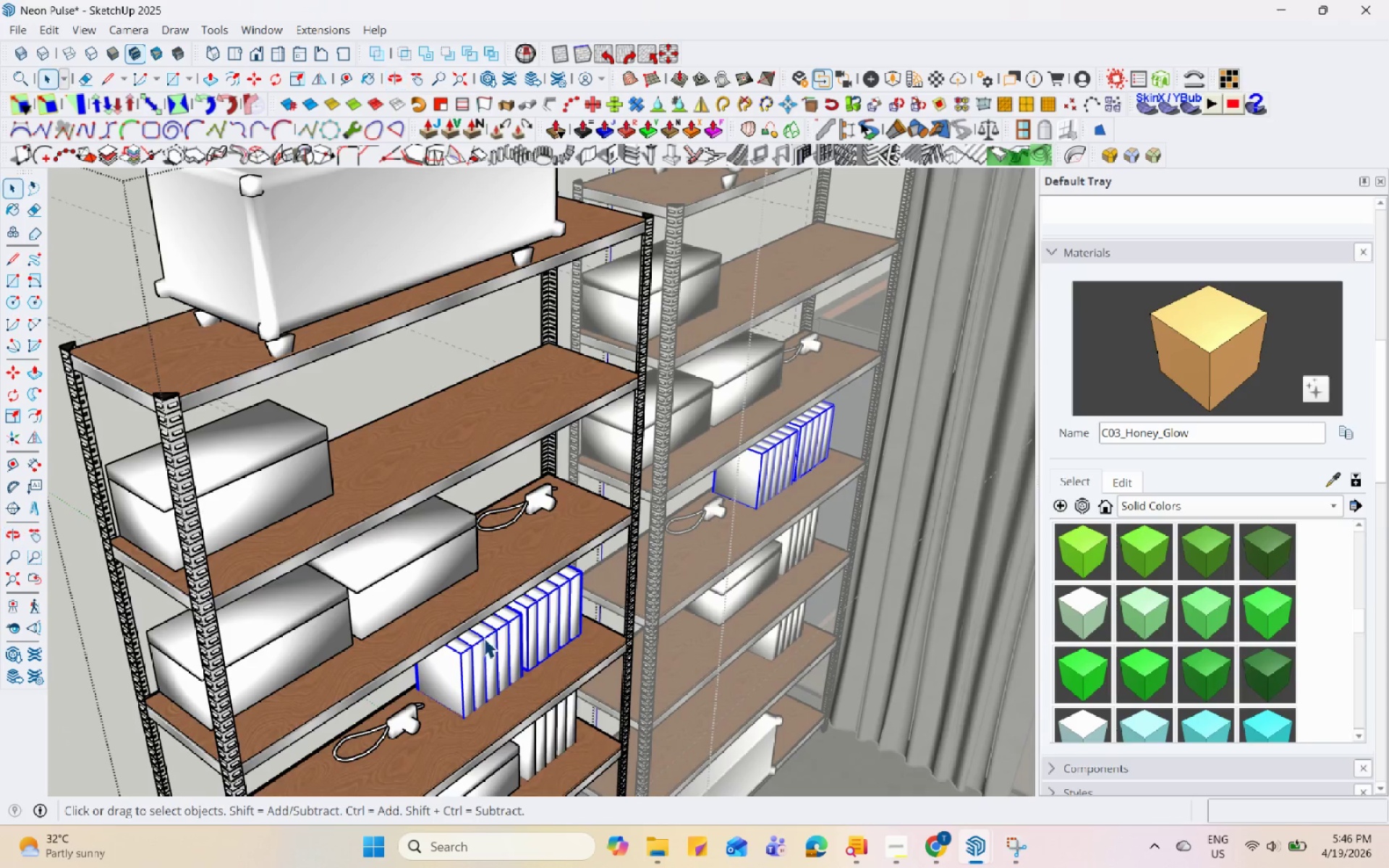 
scroll: coordinate [401, 558], scroll_direction: up, amount: 1.0
 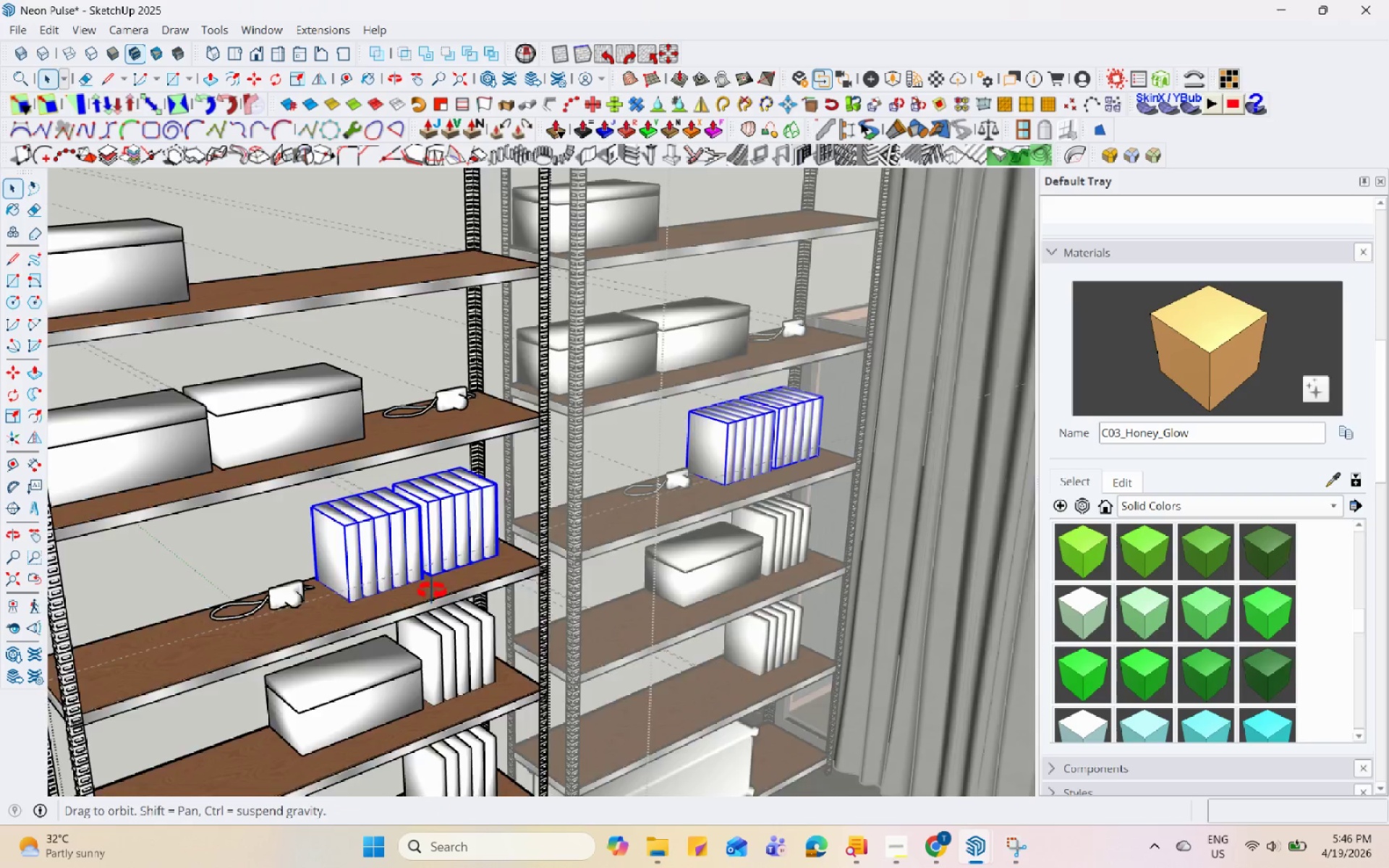 
key(M)
 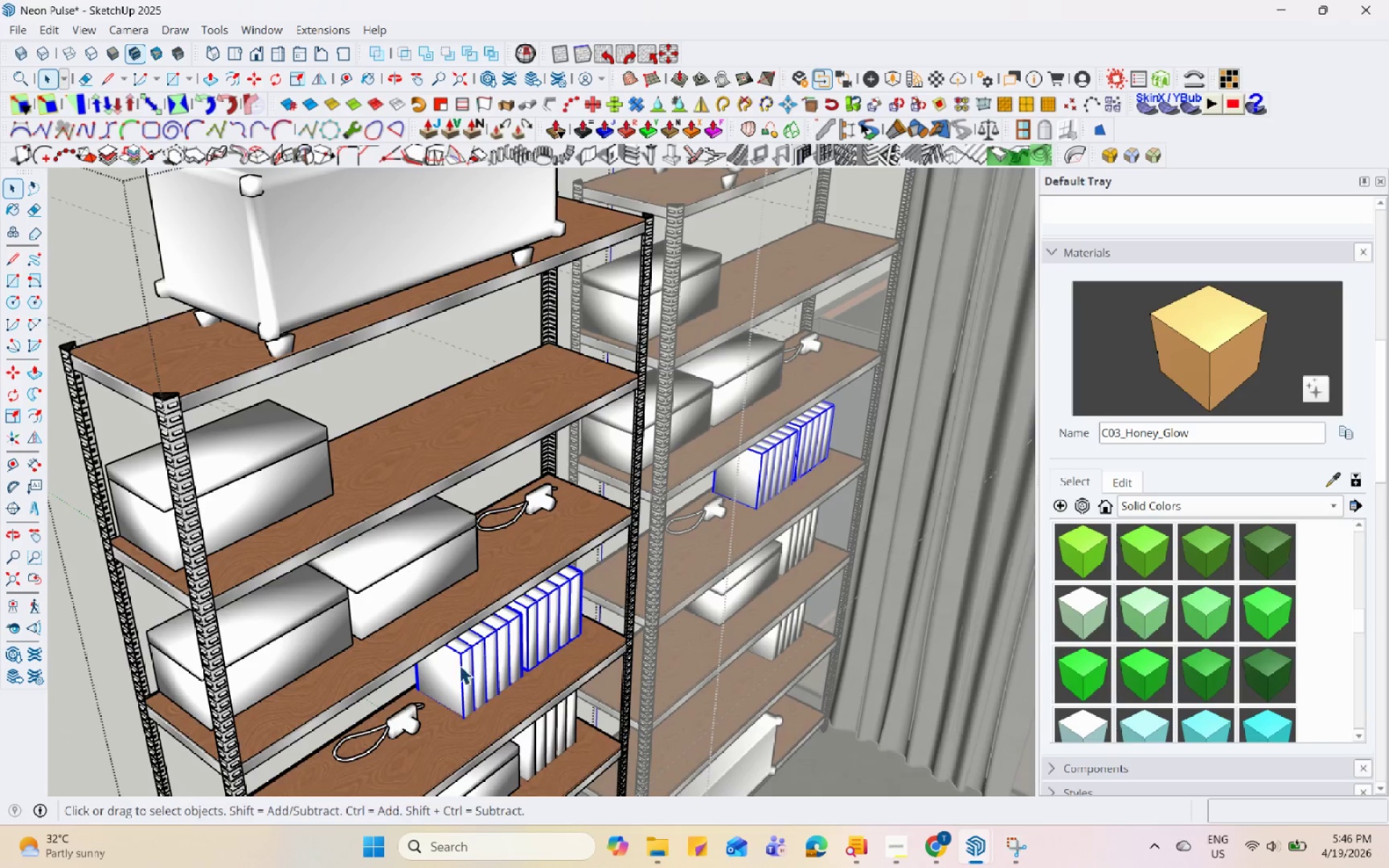 
scroll: coordinate [393, 688], scroll_direction: up, amount: 4.0
 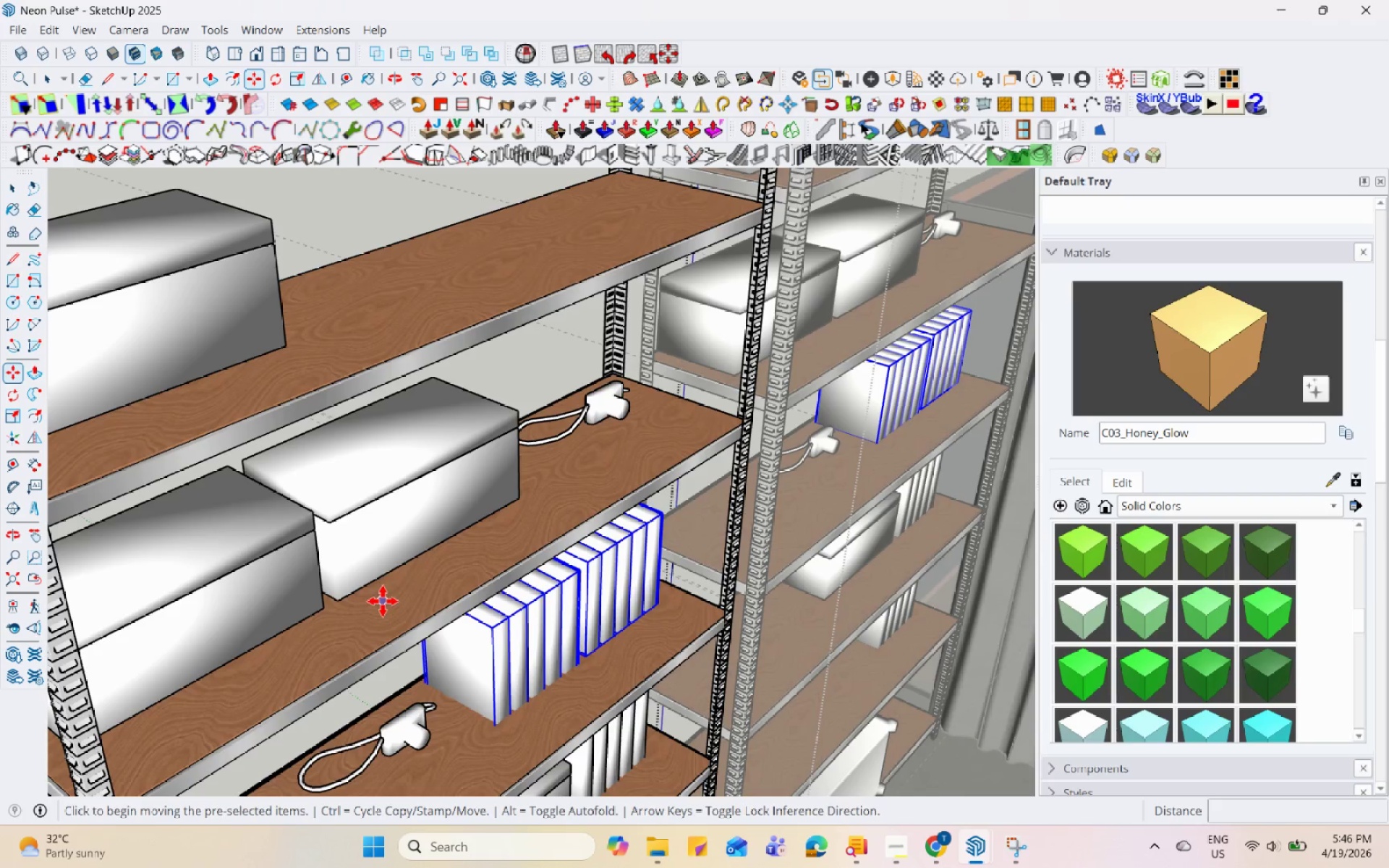 
scroll: coordinate [545, 489], scroll_direction: down, amount: 5.0
 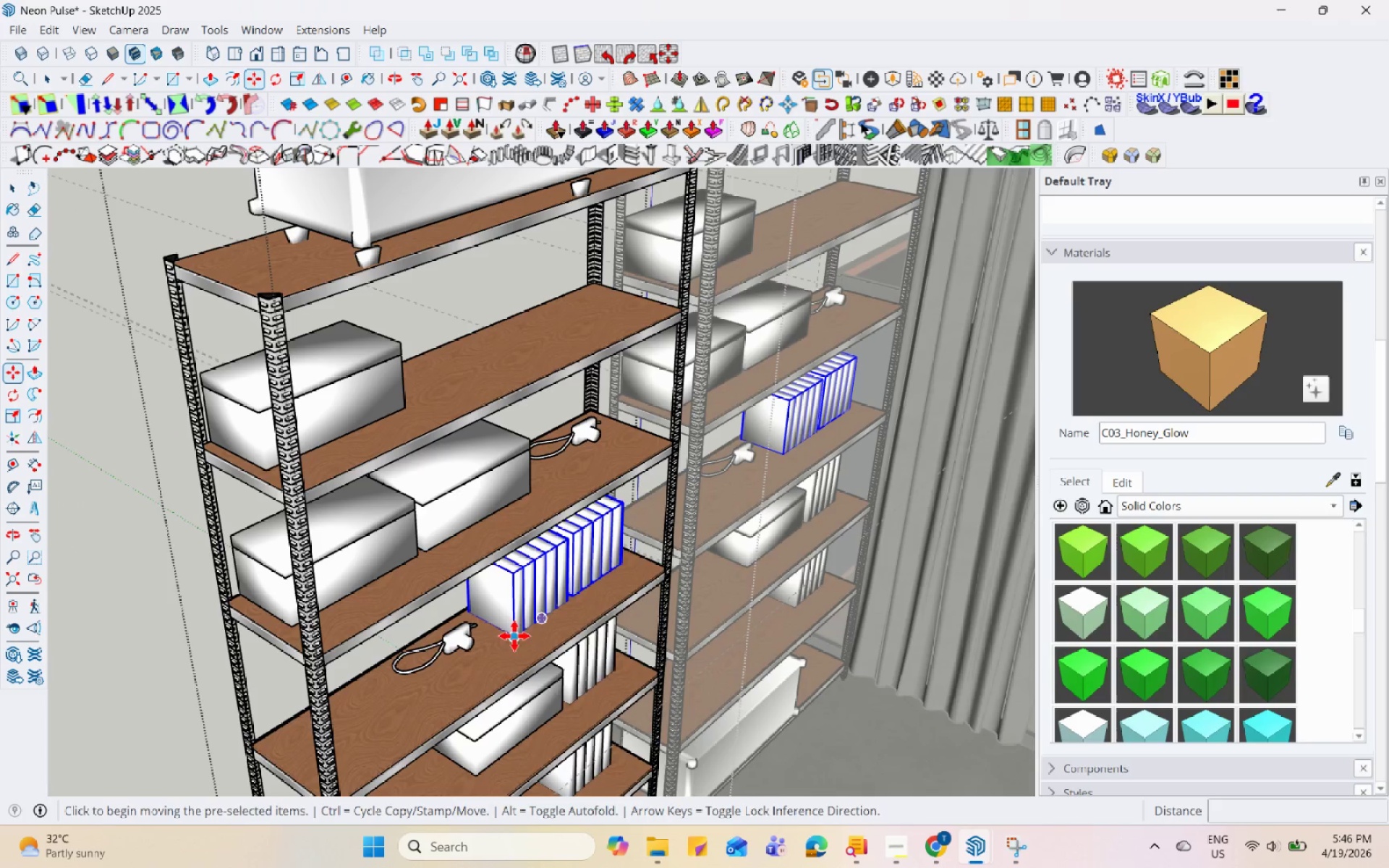 
left_click([507, 644])
 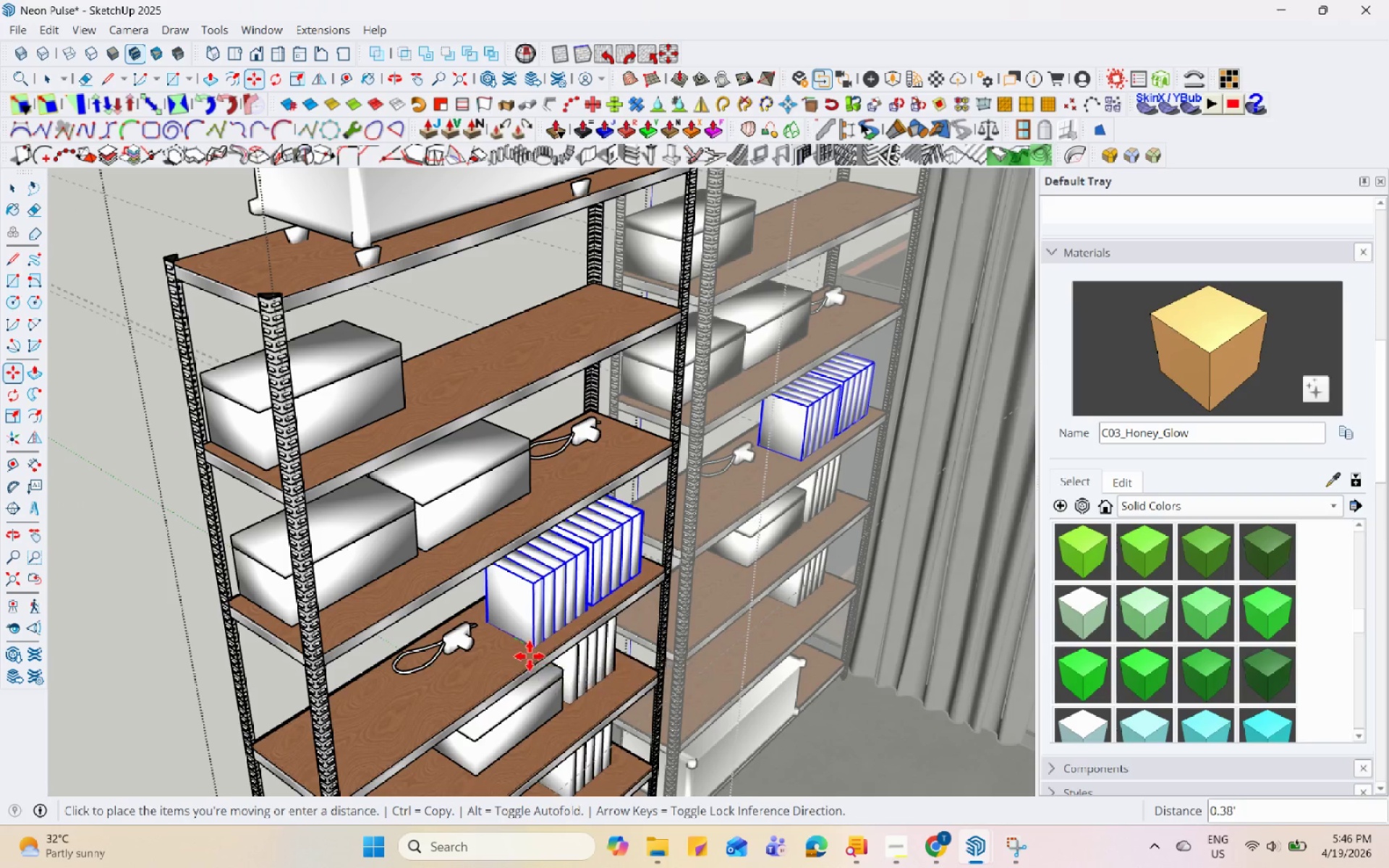 
key(Space)
 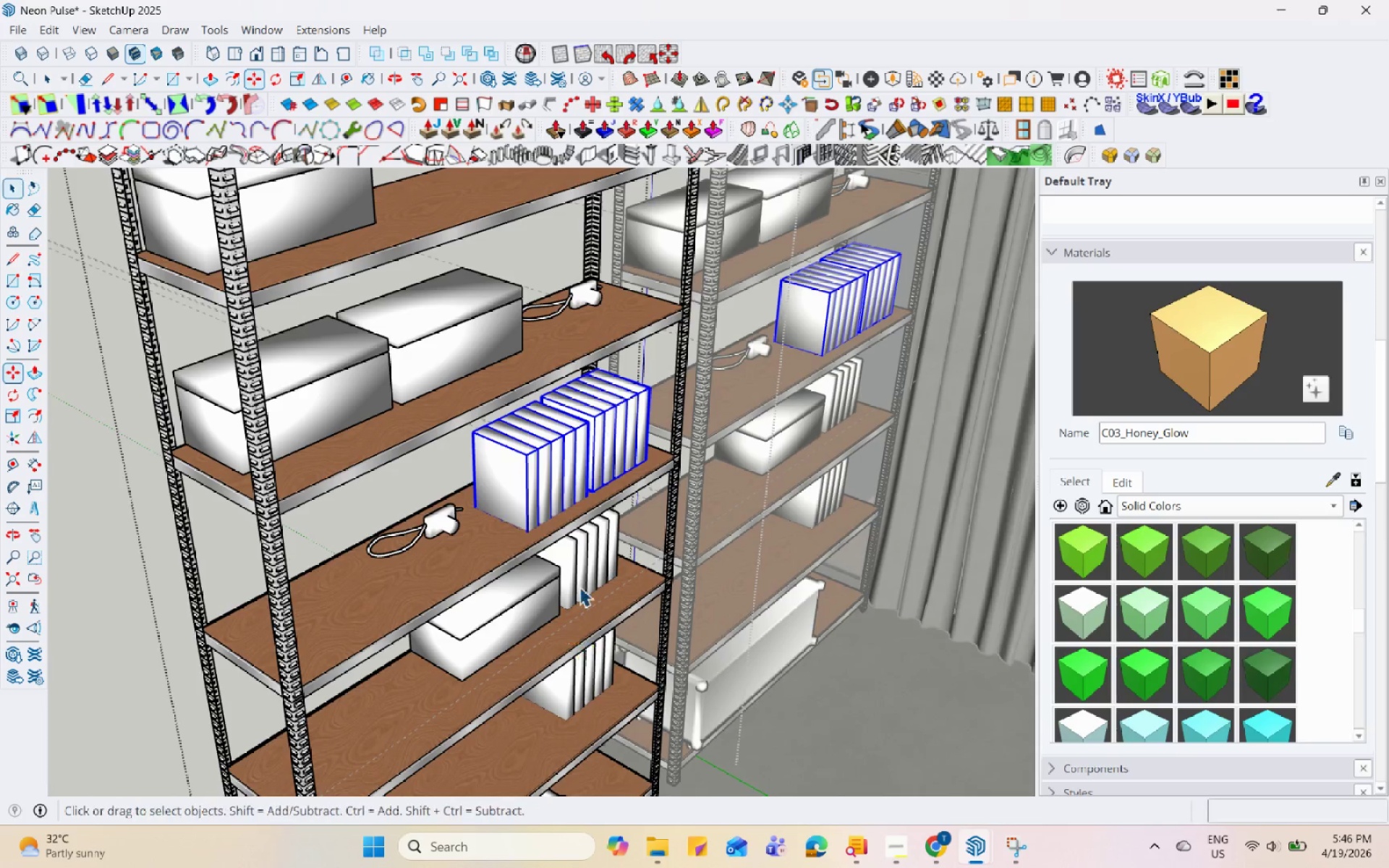 
left_click([574, 566])
 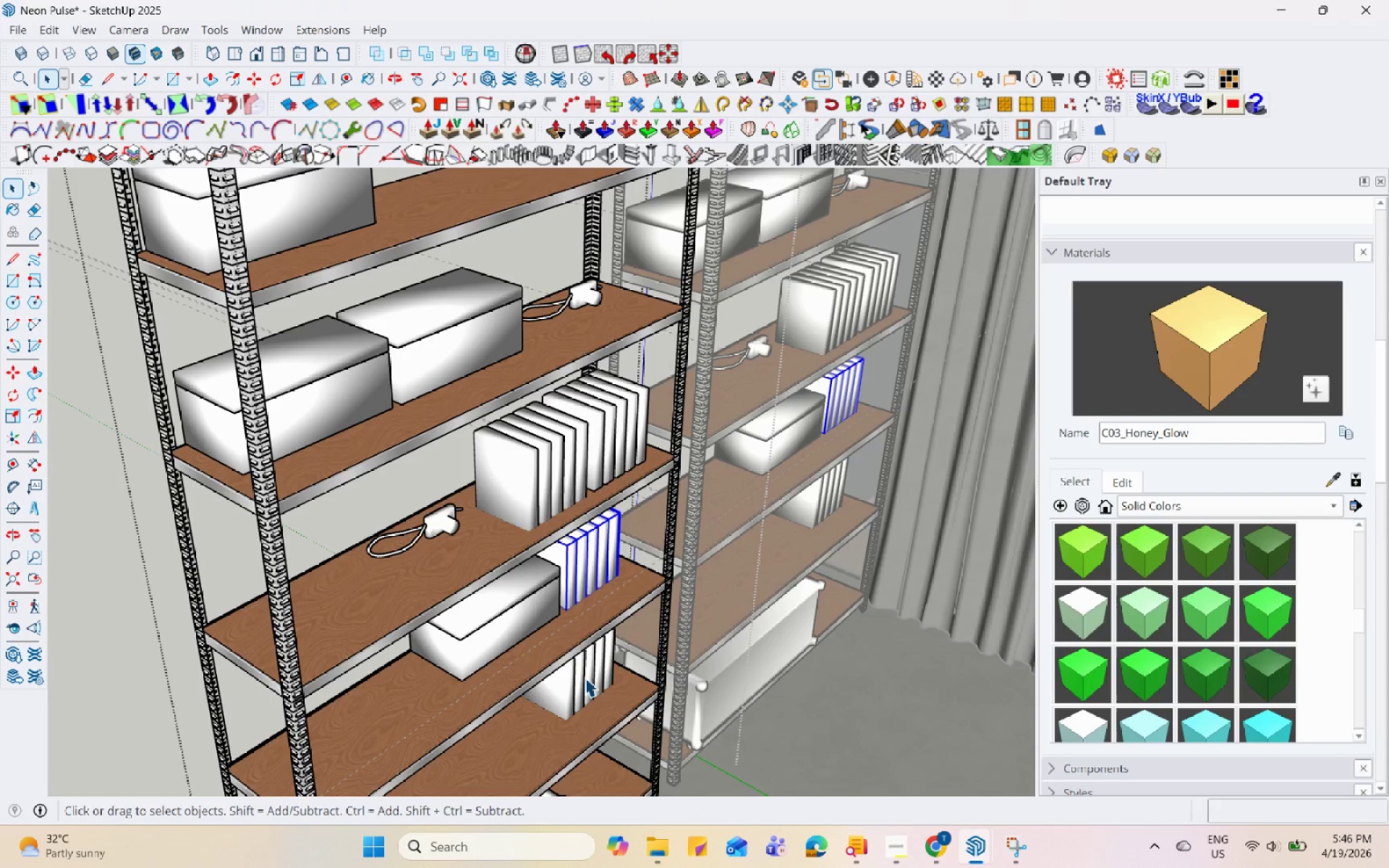 
scroll: coordinate [579, 645], scroll_direction: none, amount: 0.0
 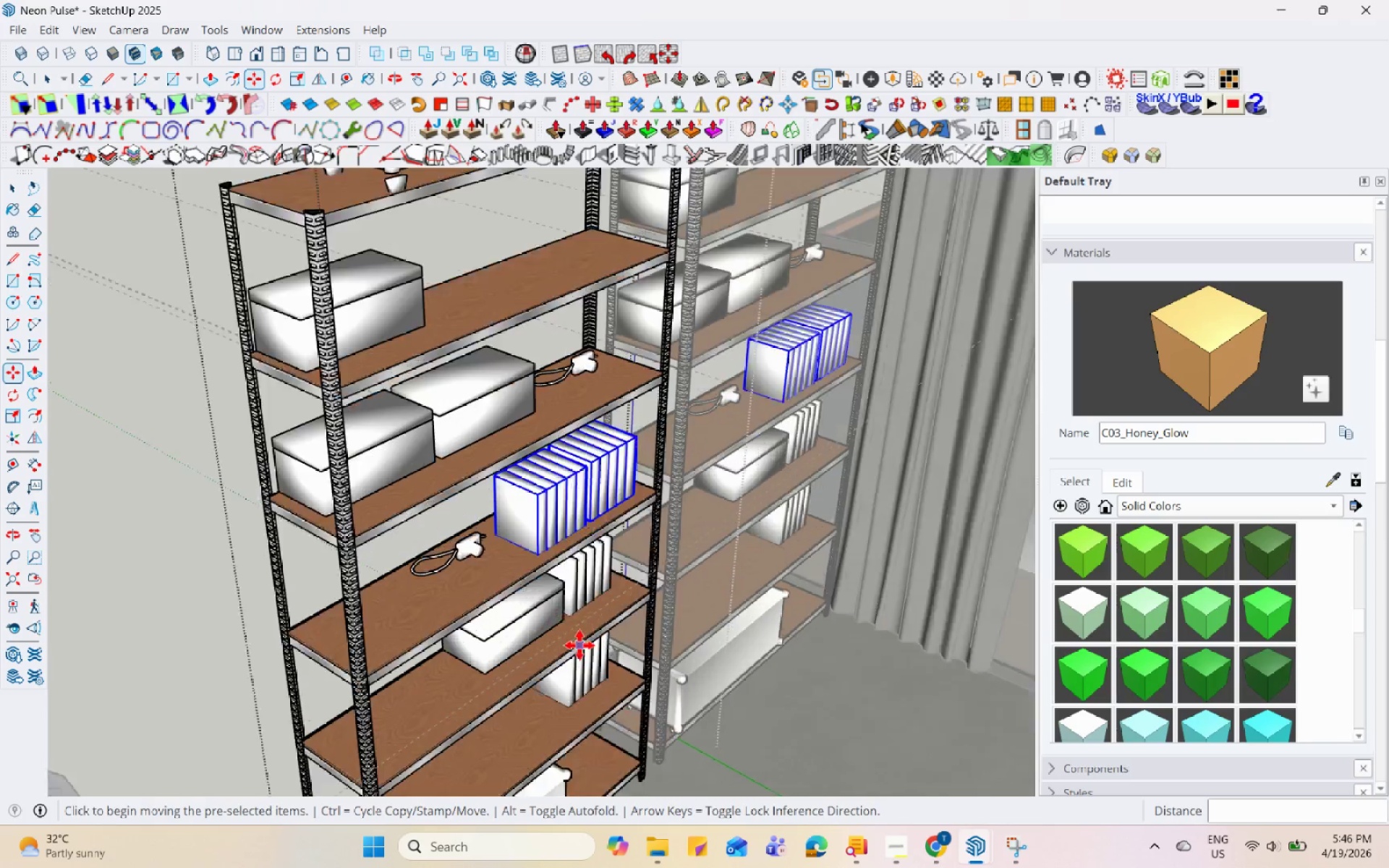 
key(Control+ControlLeft)
 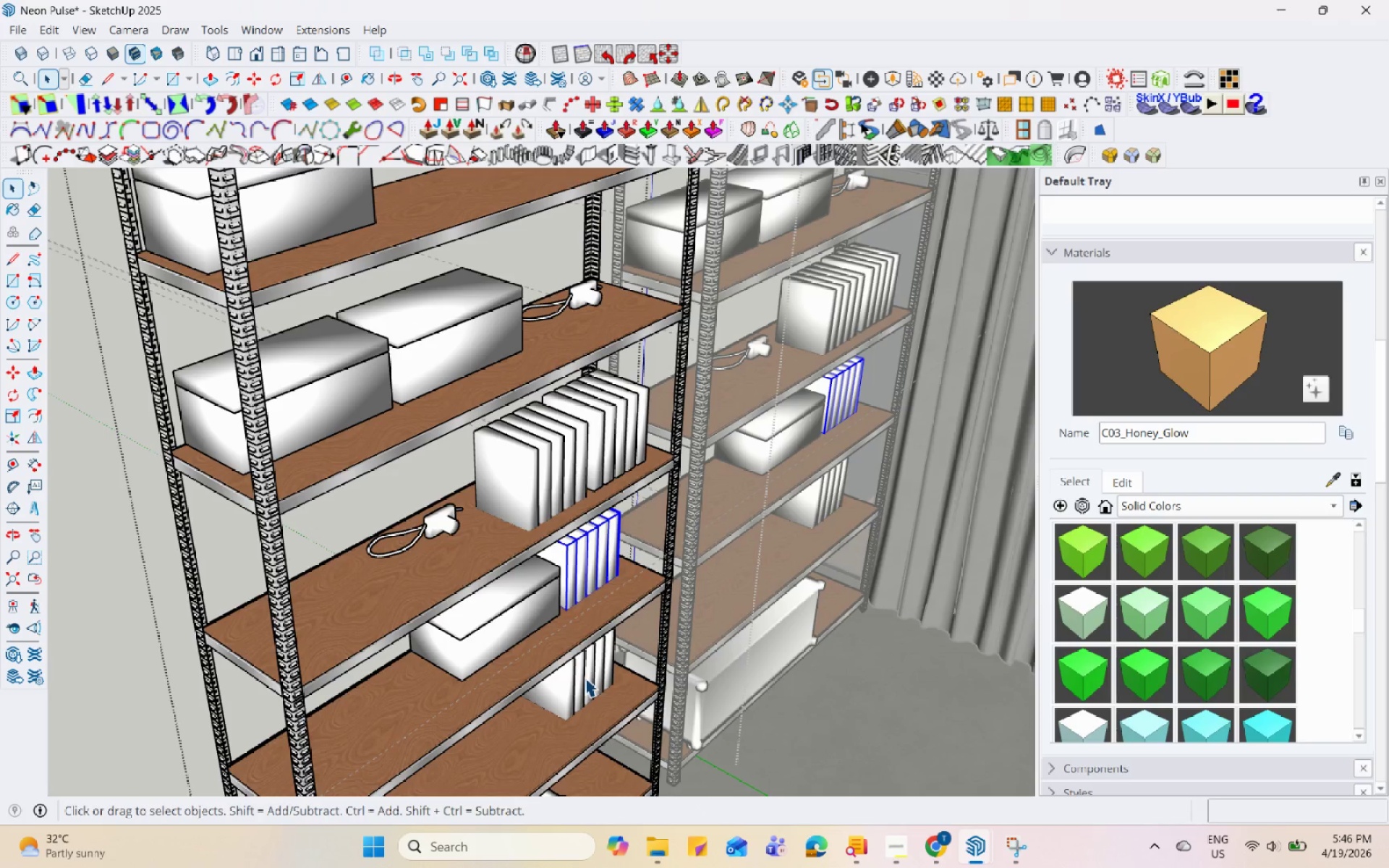 
left_click([585, 677])
 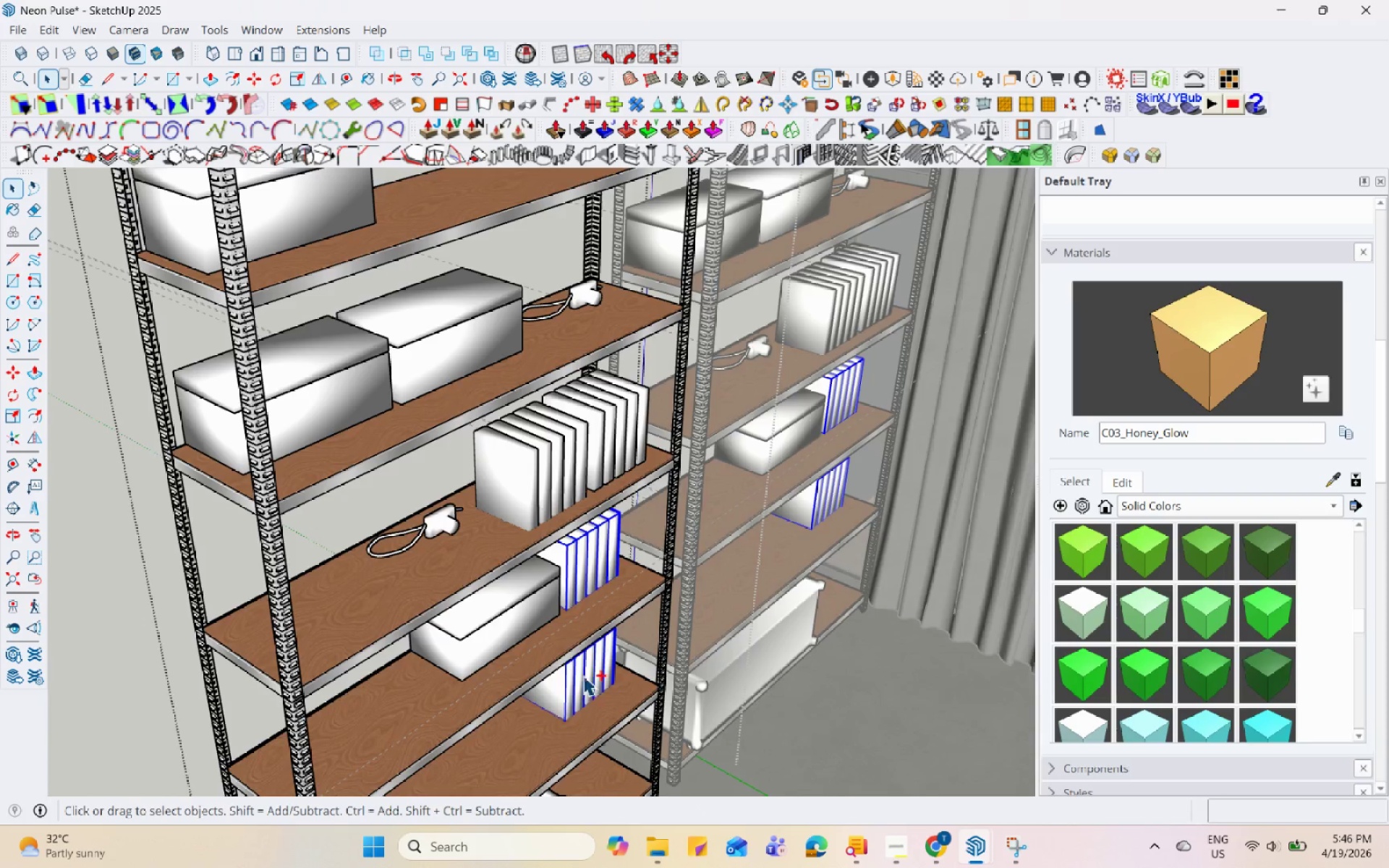 
key(M)
 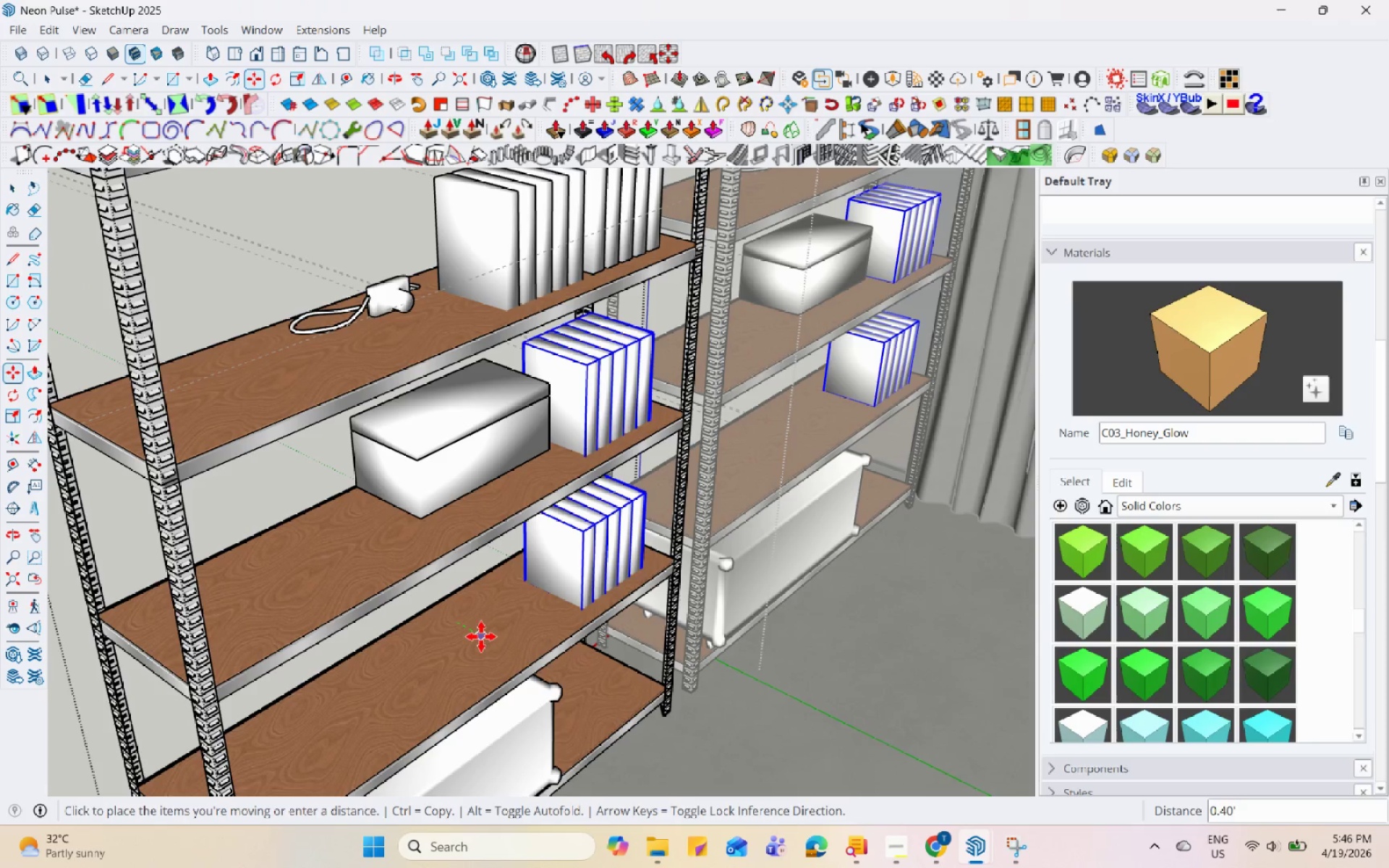 
scroll: coordinate [522, 625], scroll_direction: up, amount: 1.0
 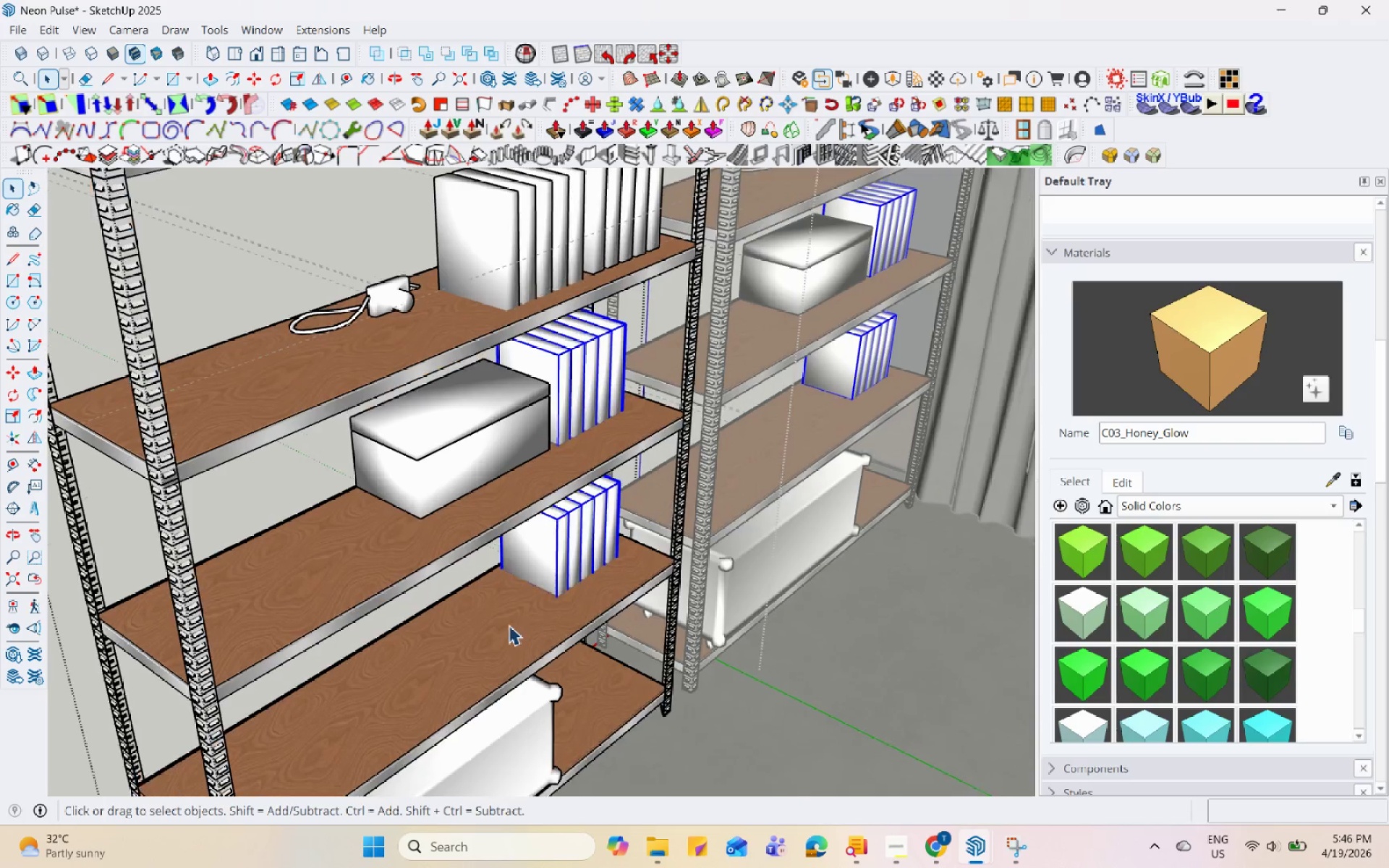 
left_click([486, 639])
 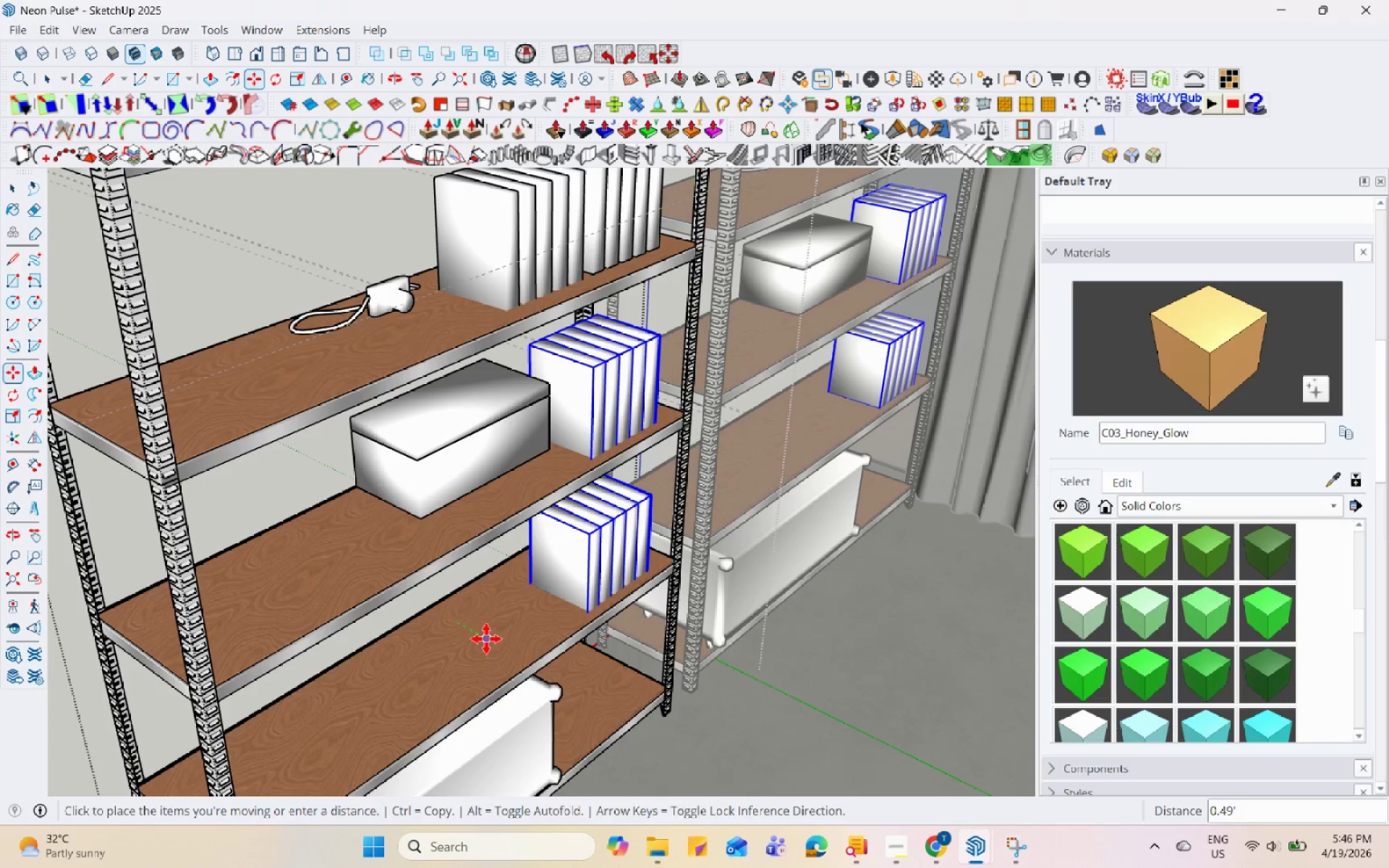 
key(Space)
 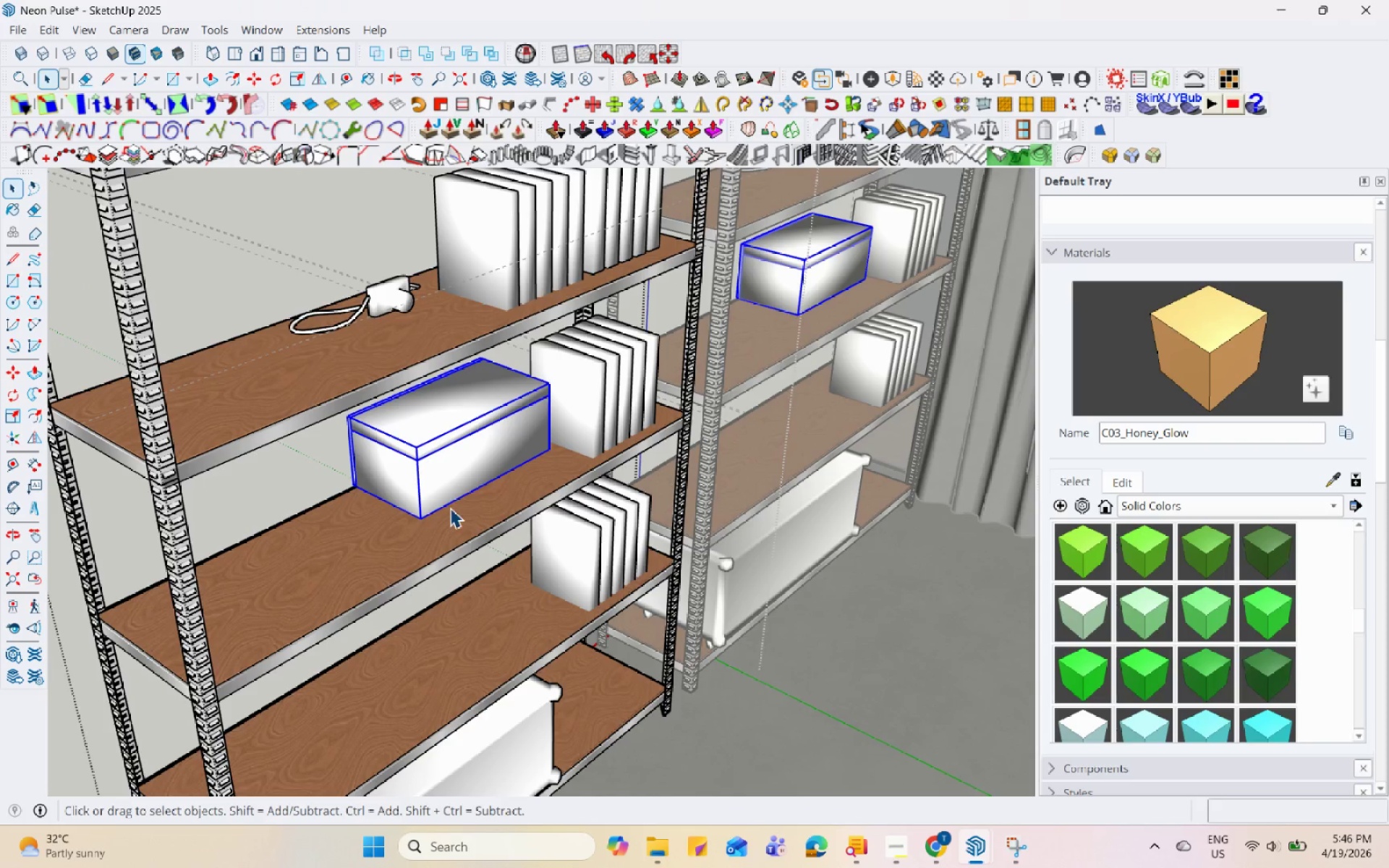 
key(M)
 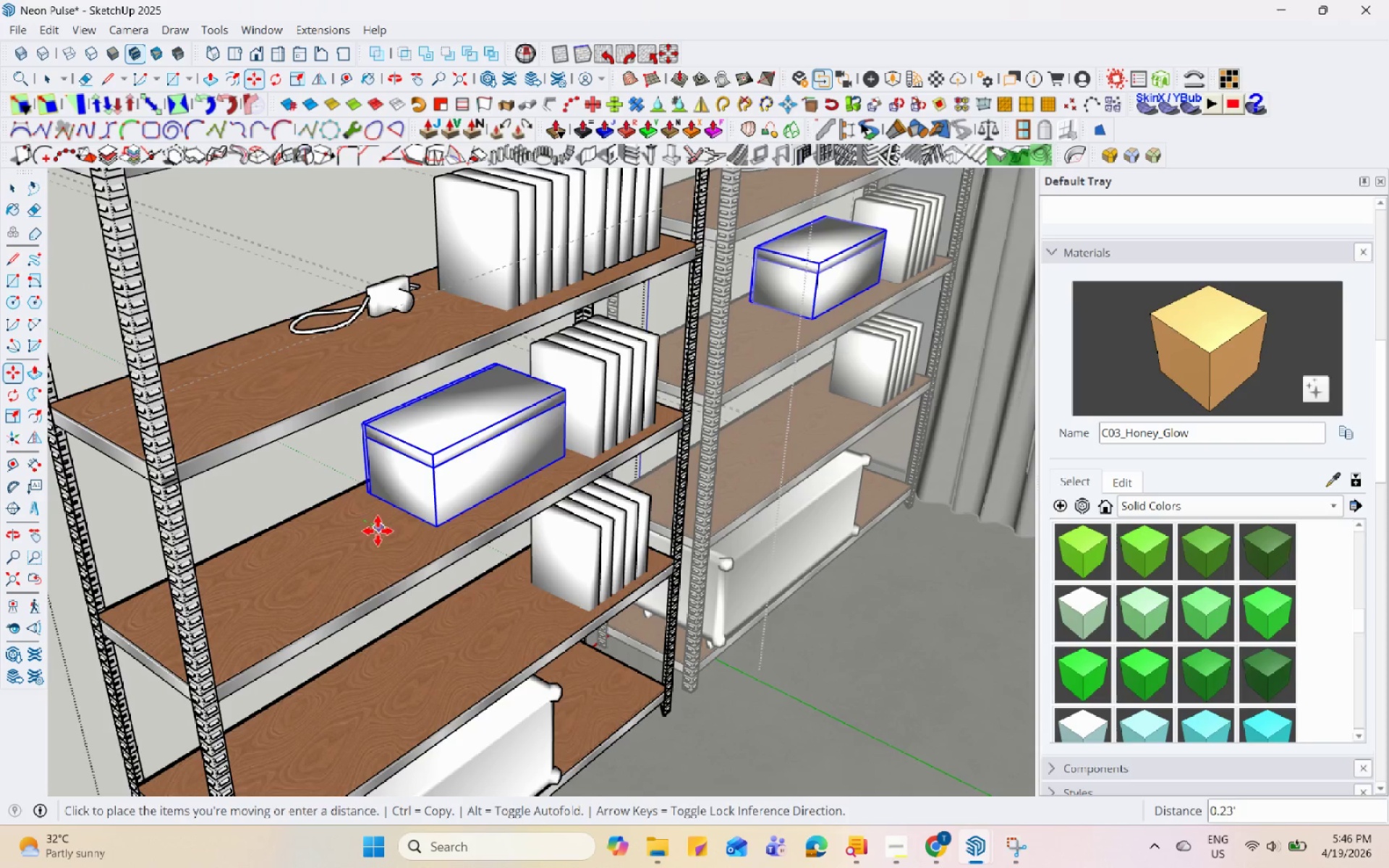 
left_click([387, 540])
 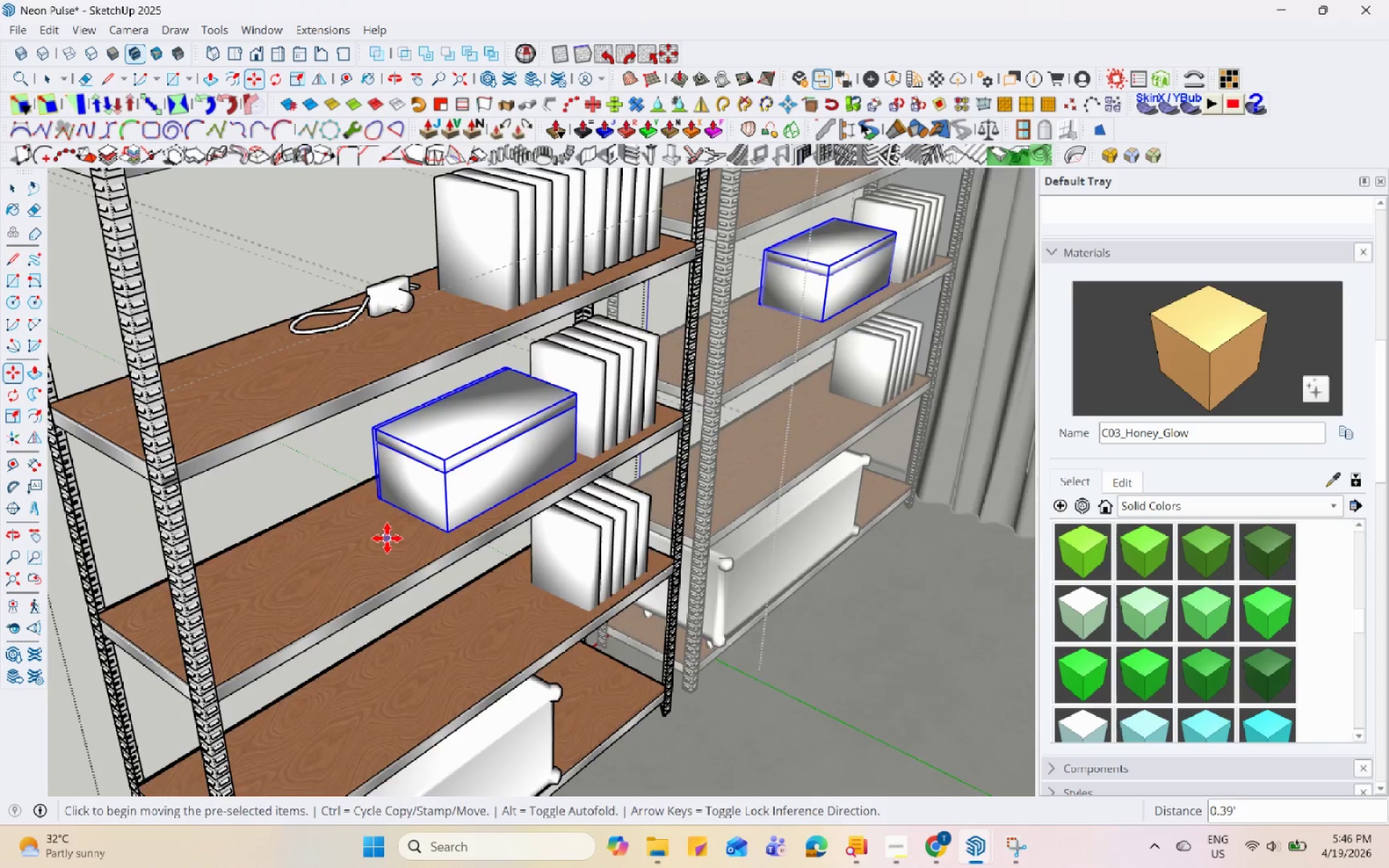 
scroll: coordinate [456, 510], scroll_direction: down, amount: 15.0
 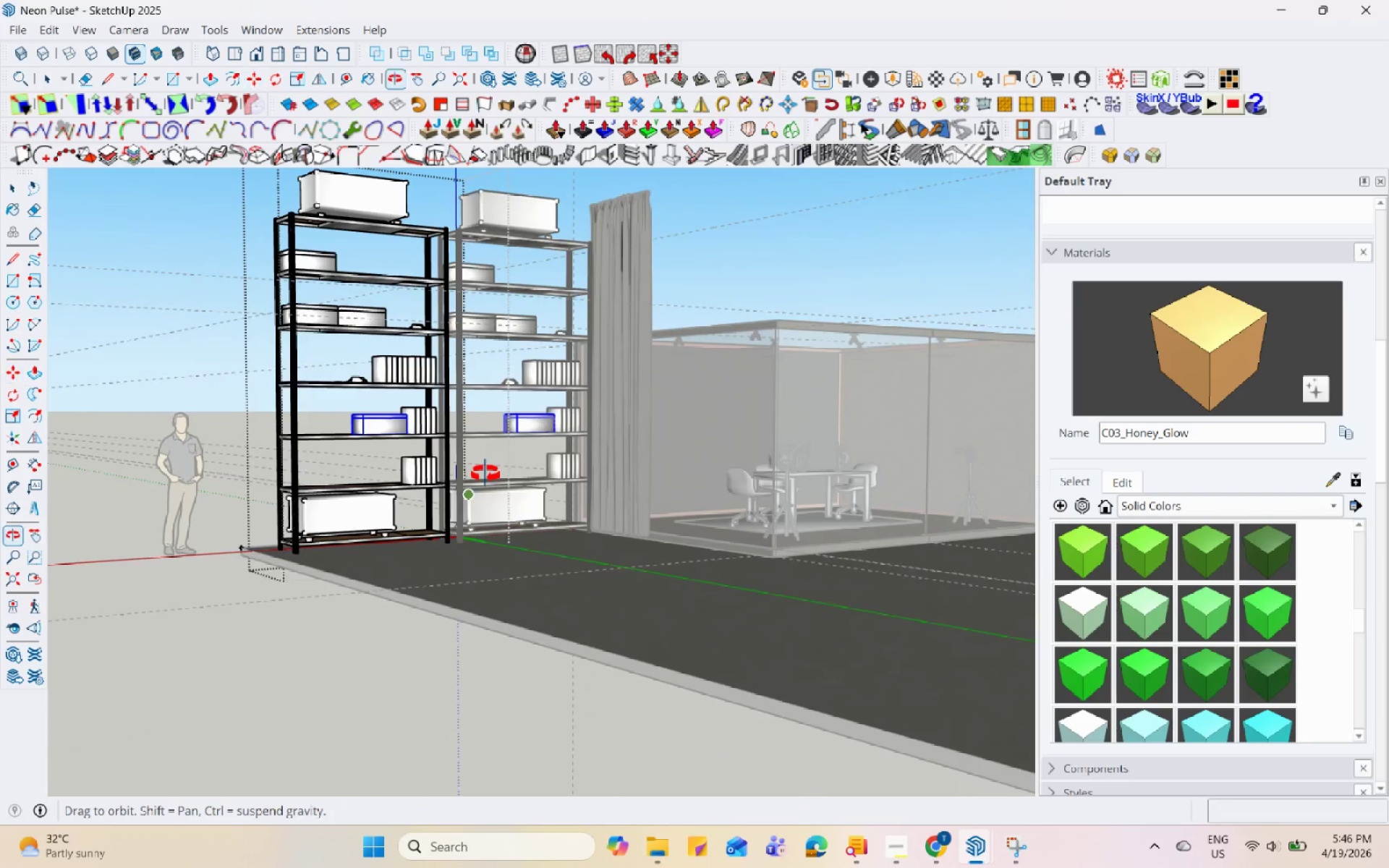 
key(Space)
 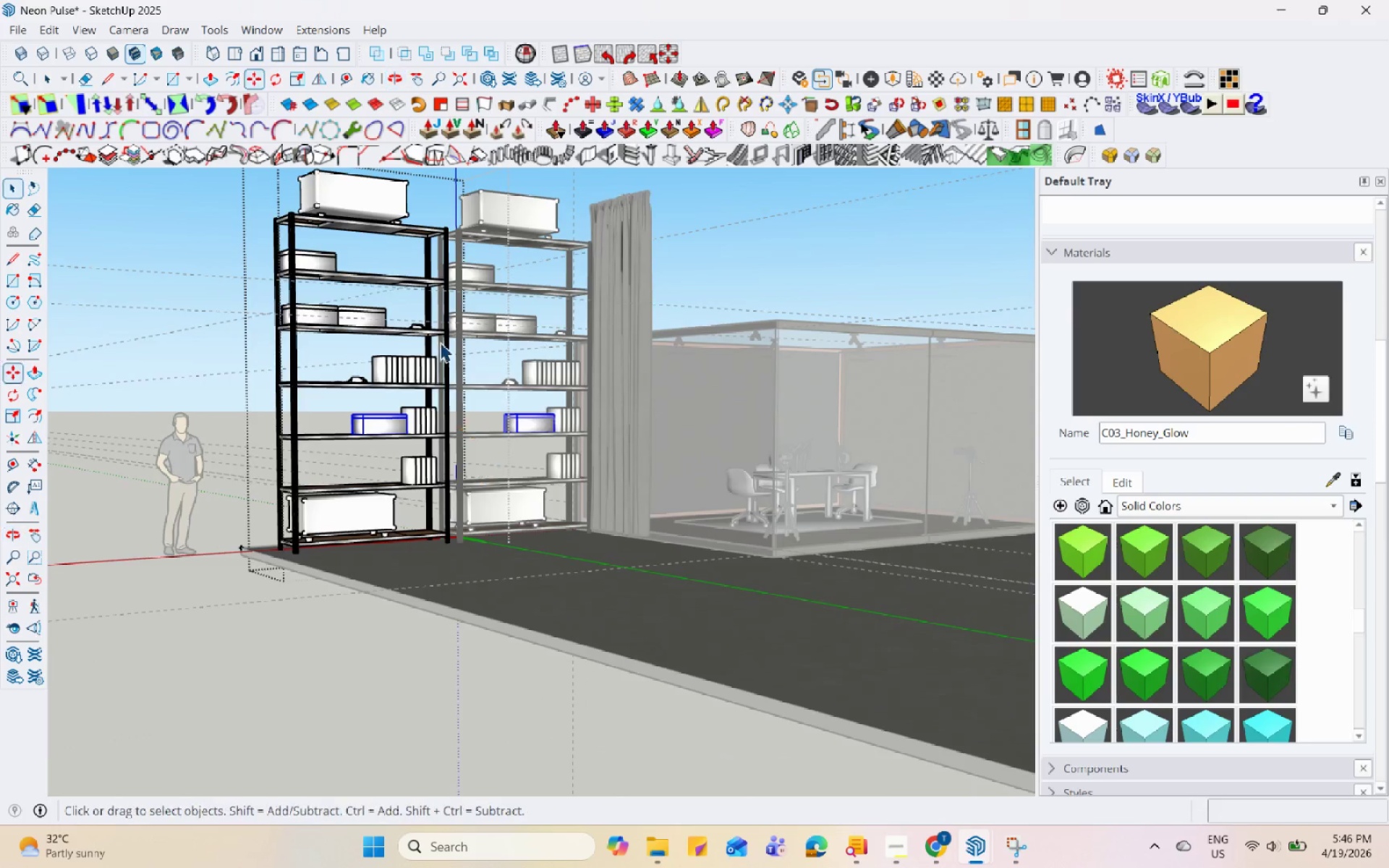 
scroll: coordinate [356, 252], scroll_direction: up, amount: 8.0
 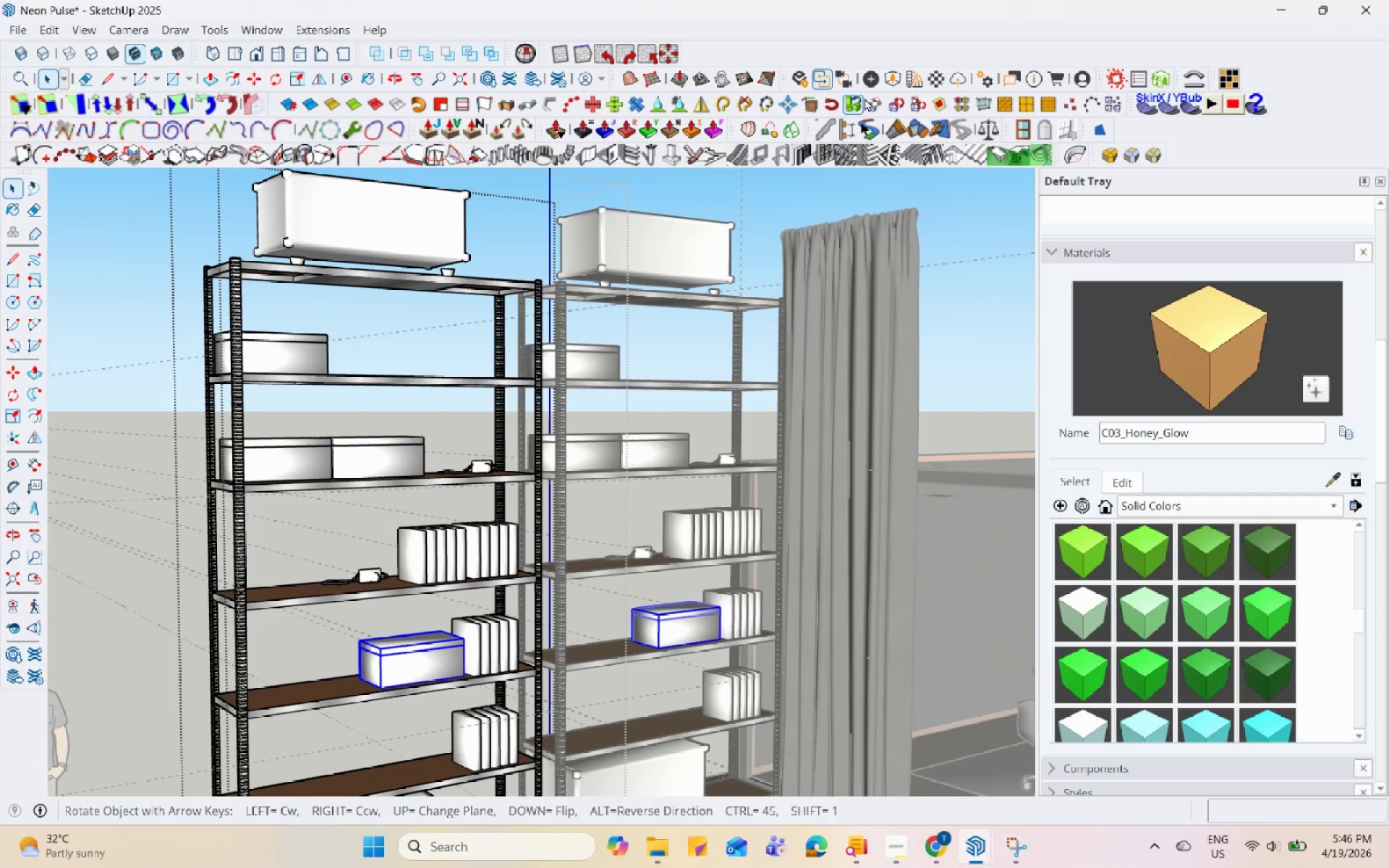 
left_click([886, 80])
 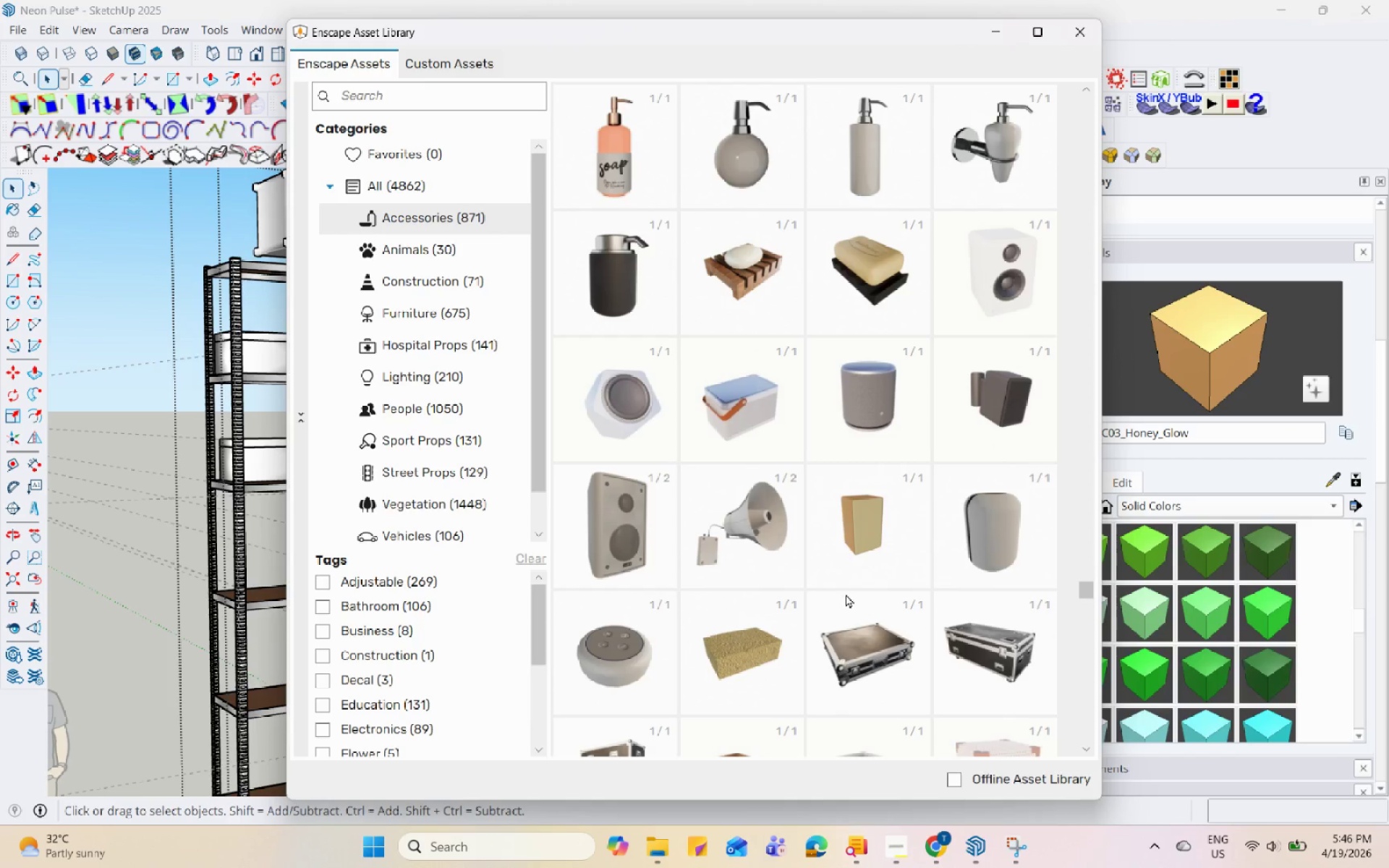 
left_click([866, 548])
 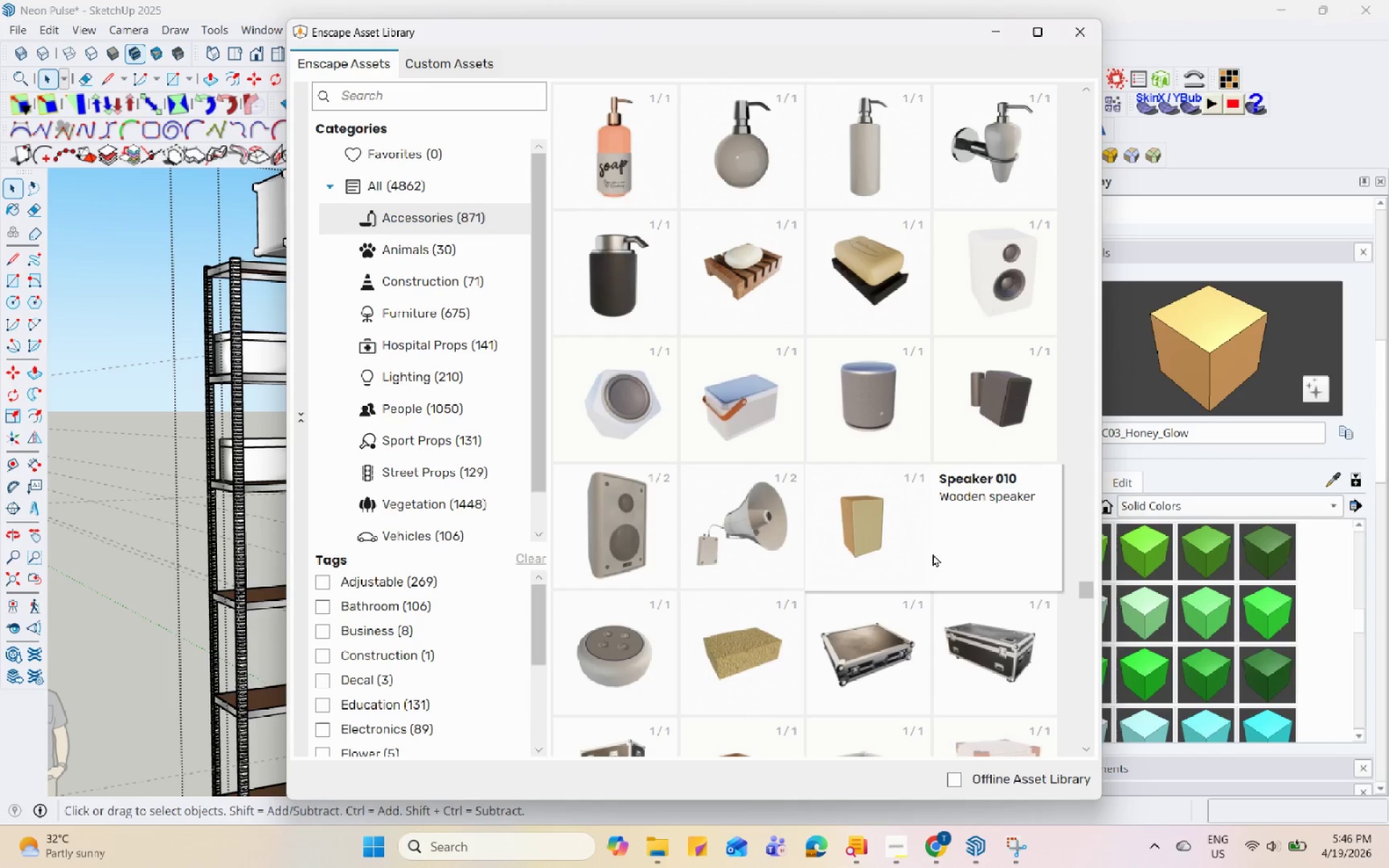 
left_click([837, 686])
 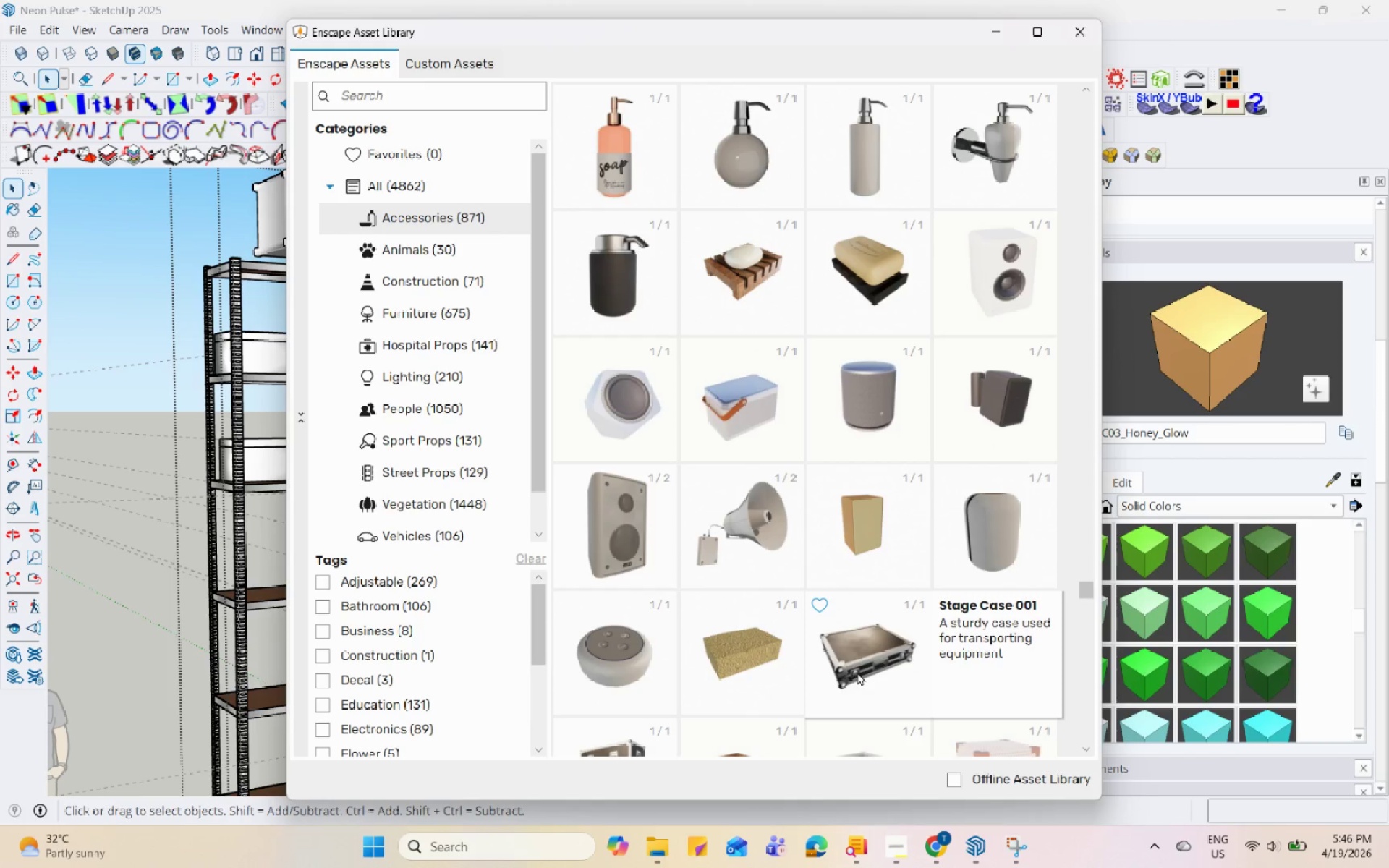 
left_click([857, 672])
 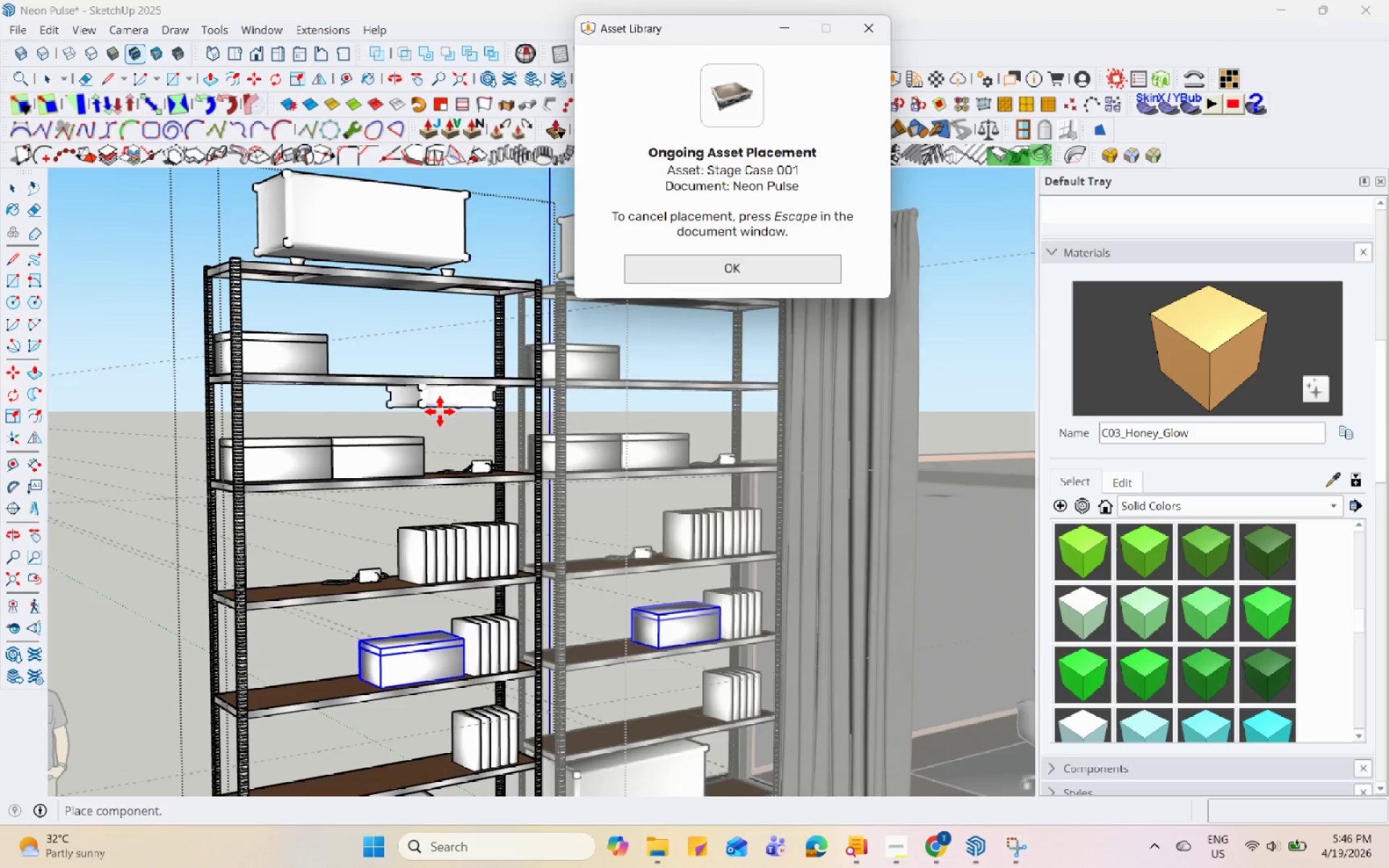 
scroll: coordinate [417, 490], scroll_direction: up, amount: 5.0
 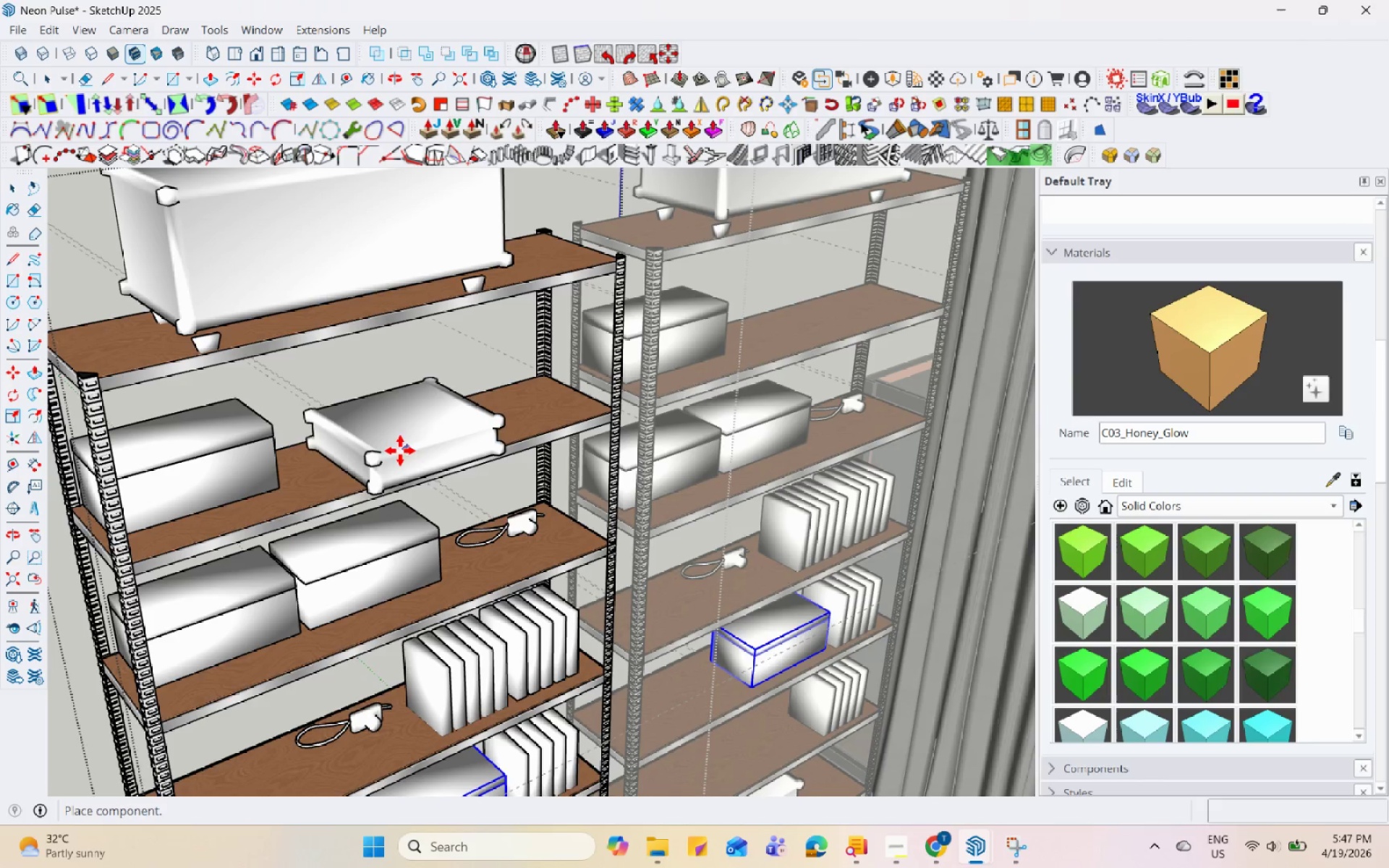 
left_click([370, 454])
 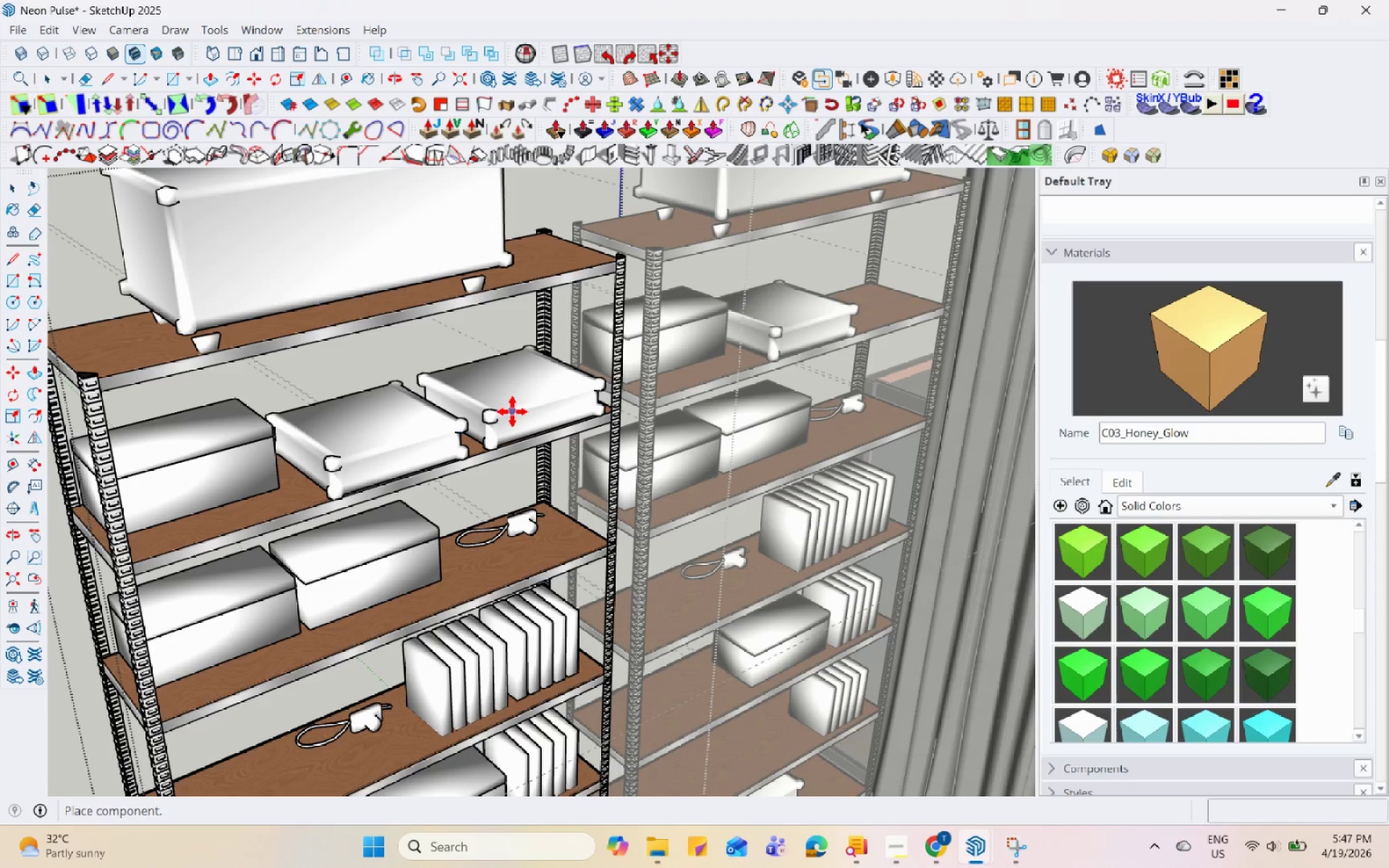 
left_click([509, 414])
 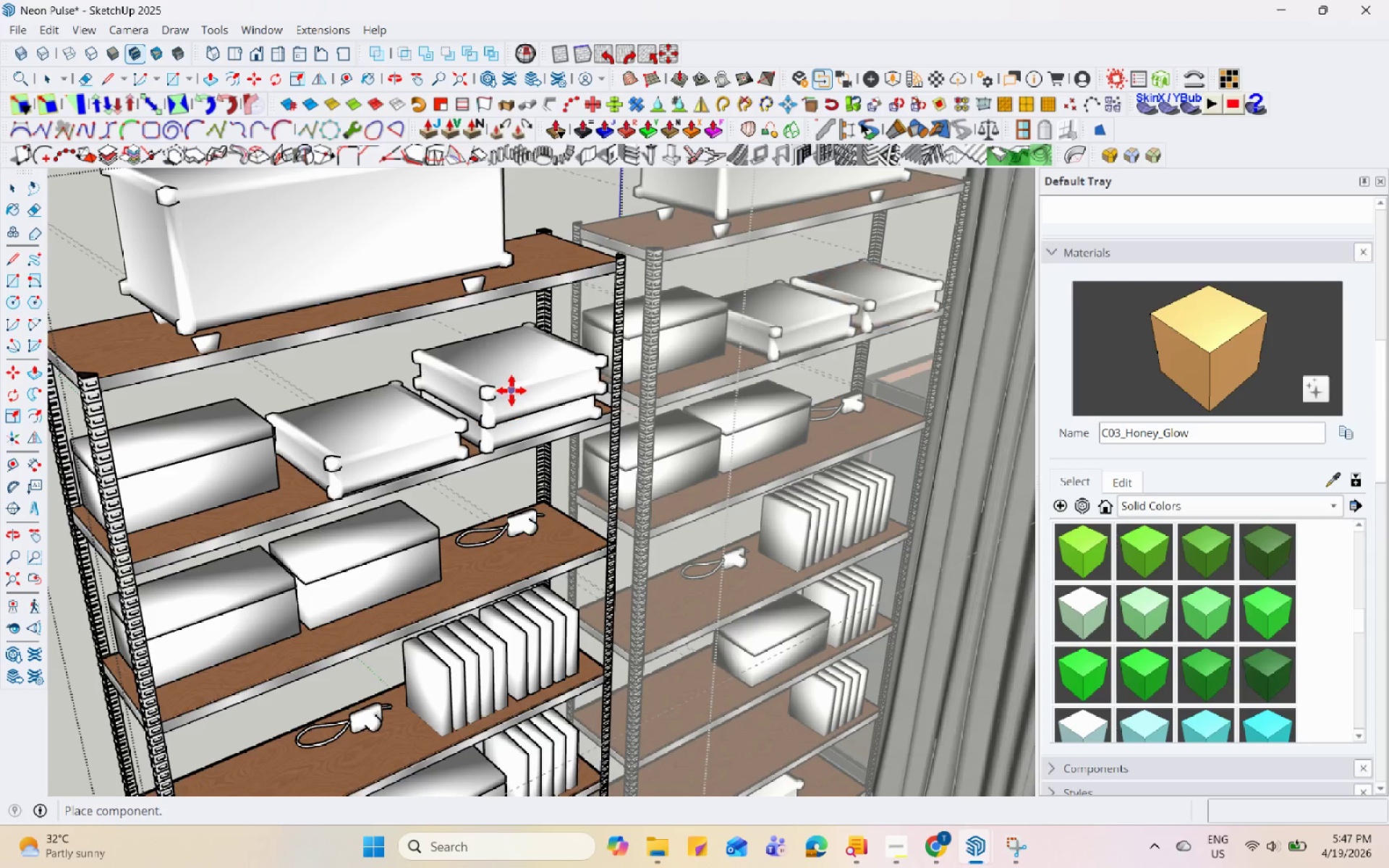 
scroll: coordinate [404, 684], scroll_direction: down, amount: 2.0
 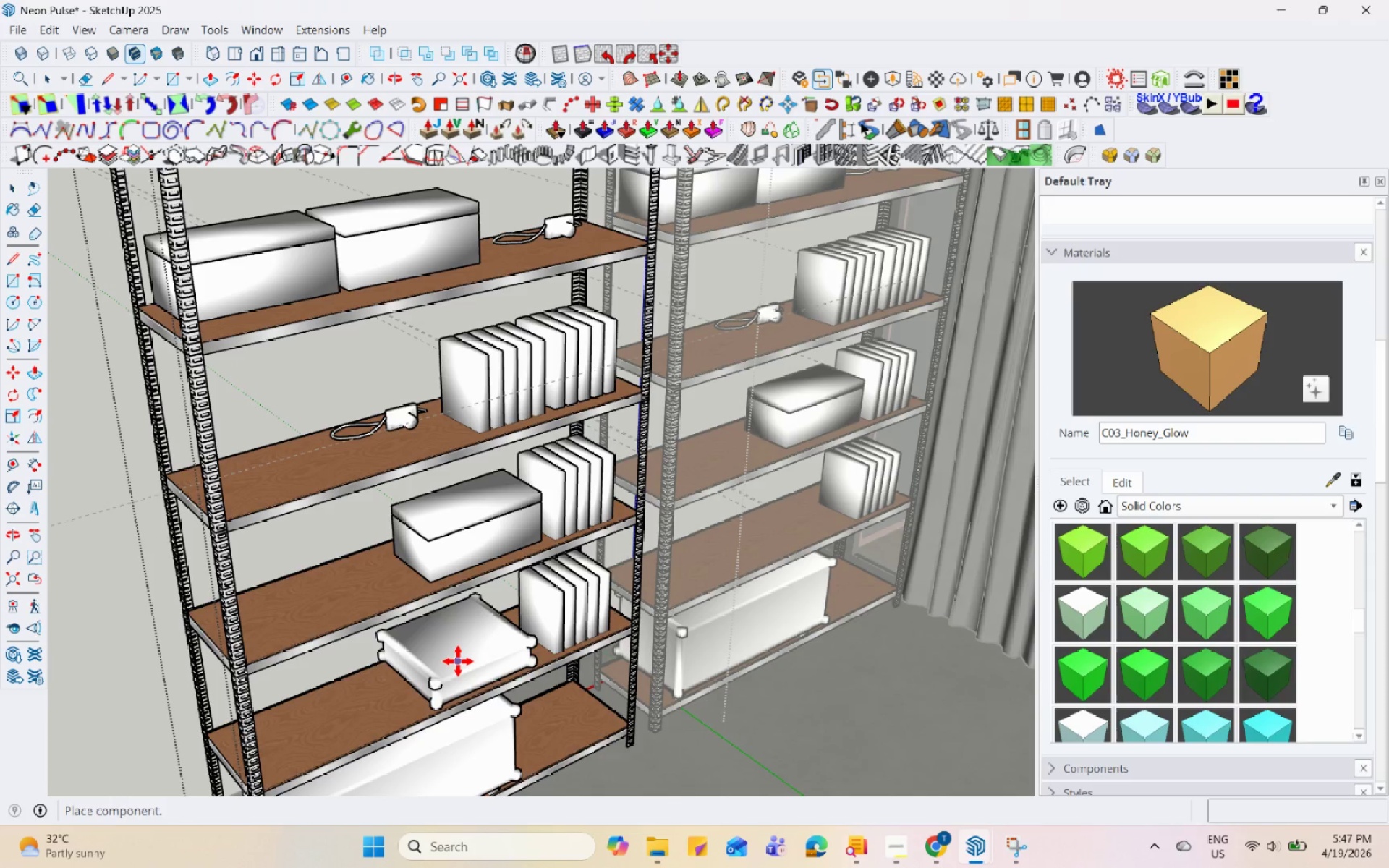 
left_click([458, 658])
 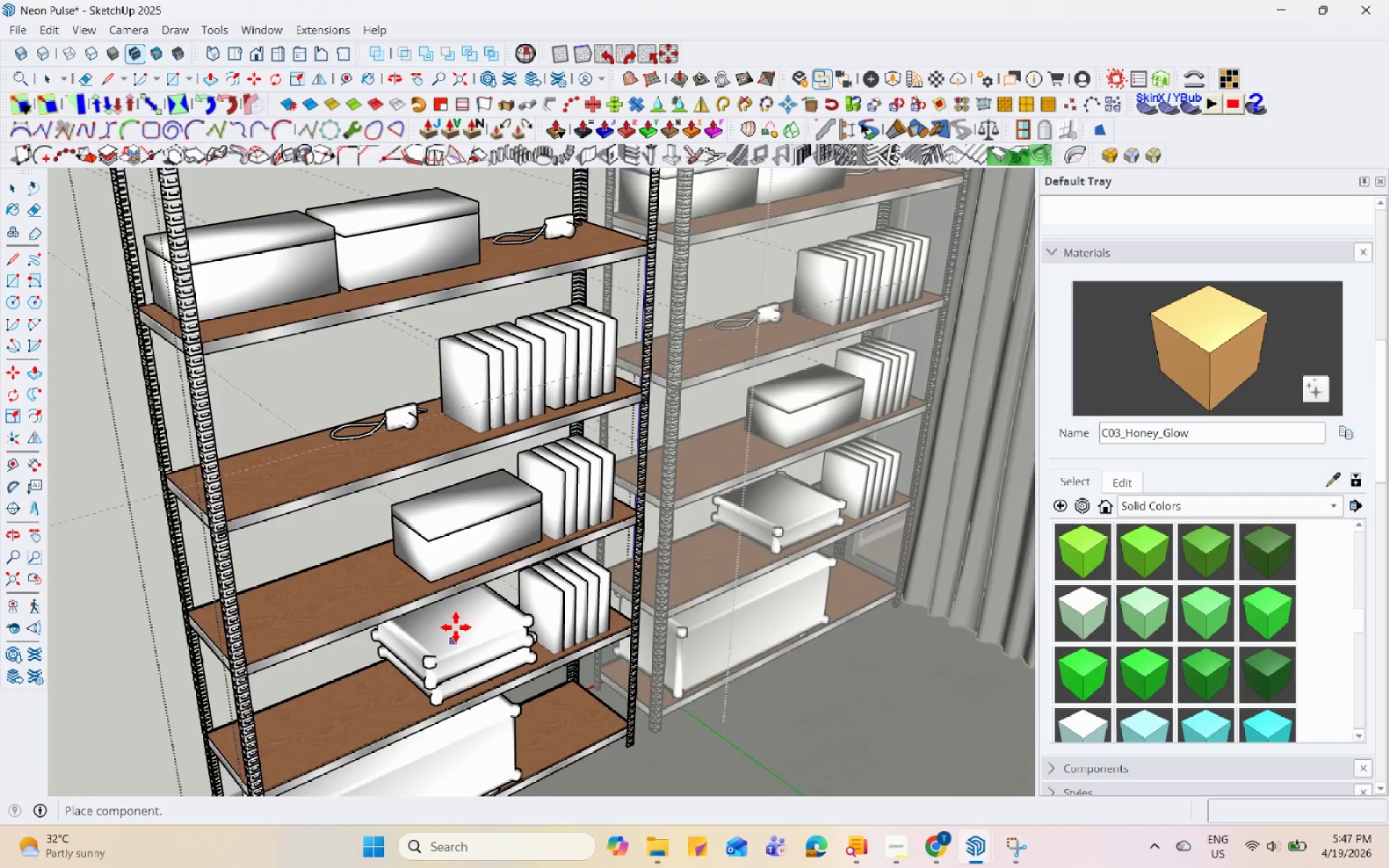 
key(Escape)
 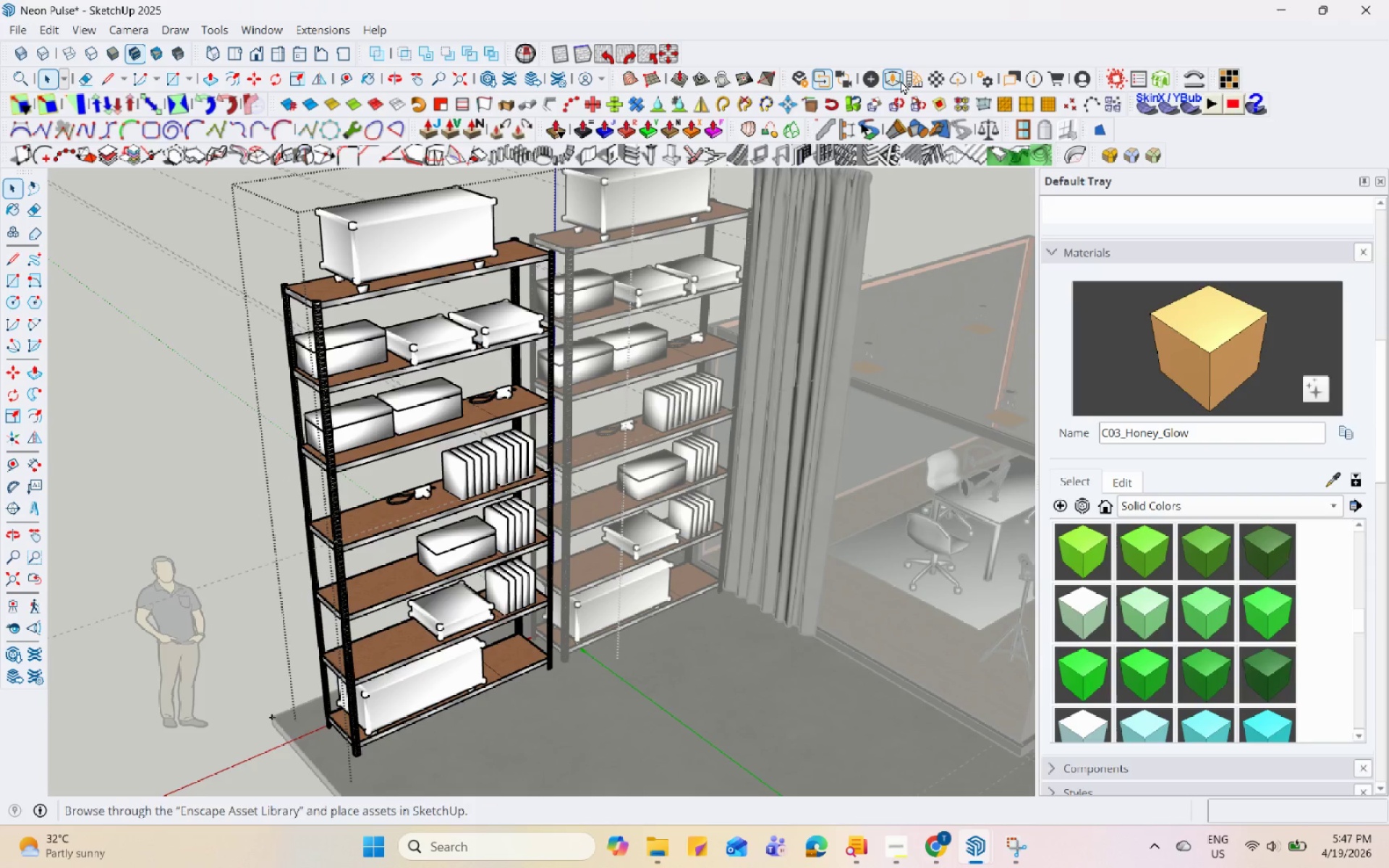 
scroll: coordinate [445, 569], scroll_direction: down, amount: 7.0
 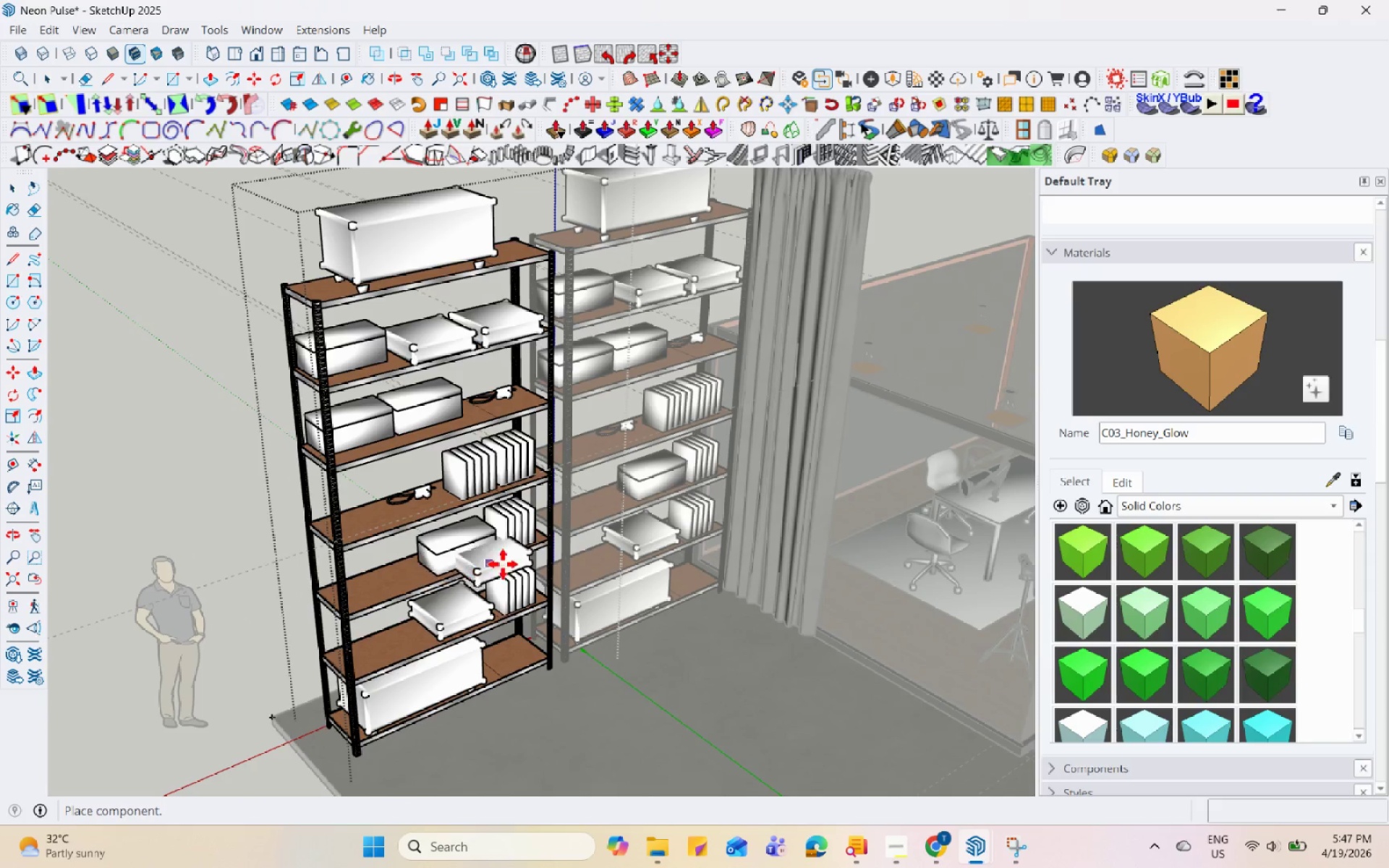 
left_click([894, 81])
 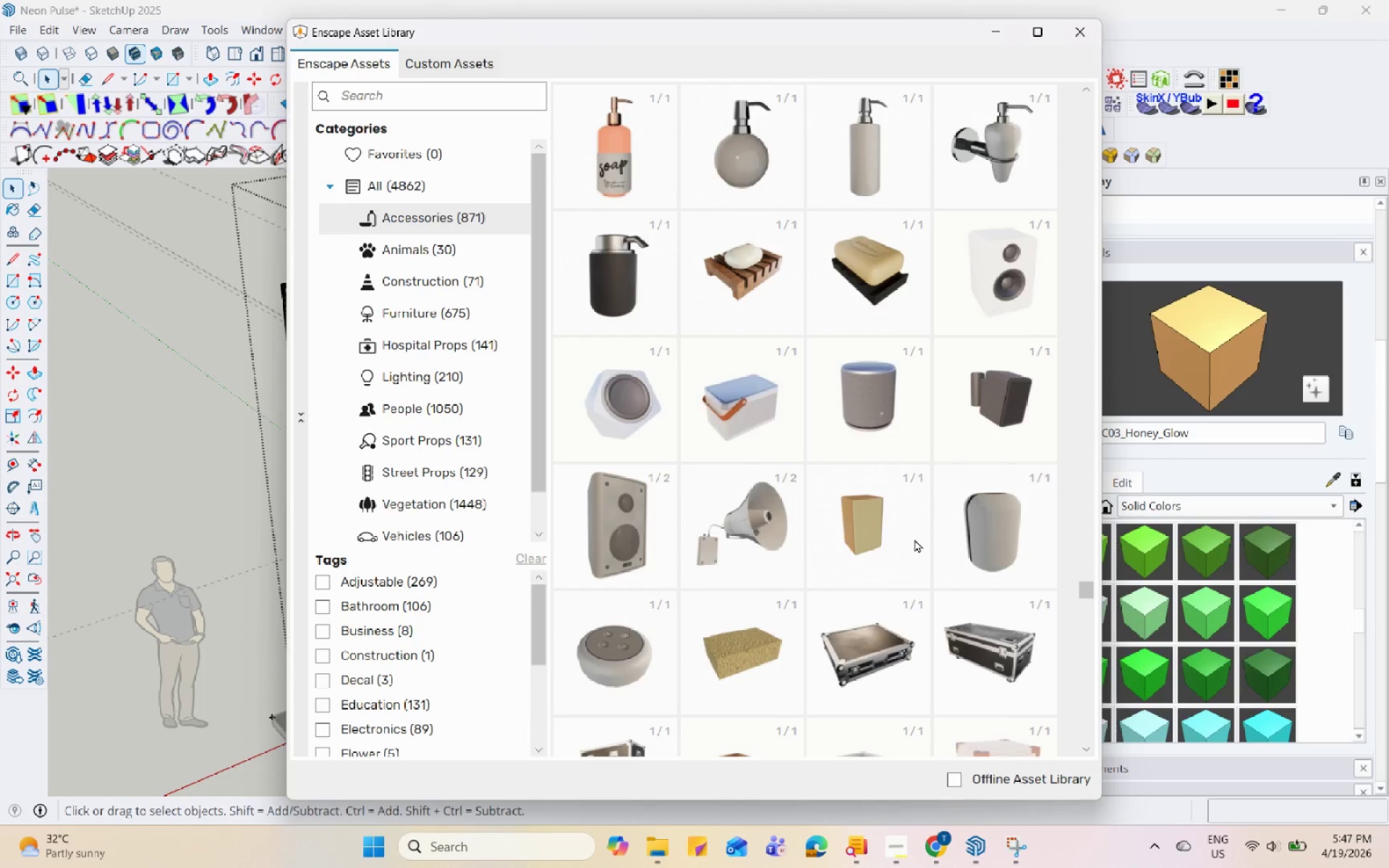 
scroll: coordinate [914, 539], scroll_direction: up, amount: 1.0
 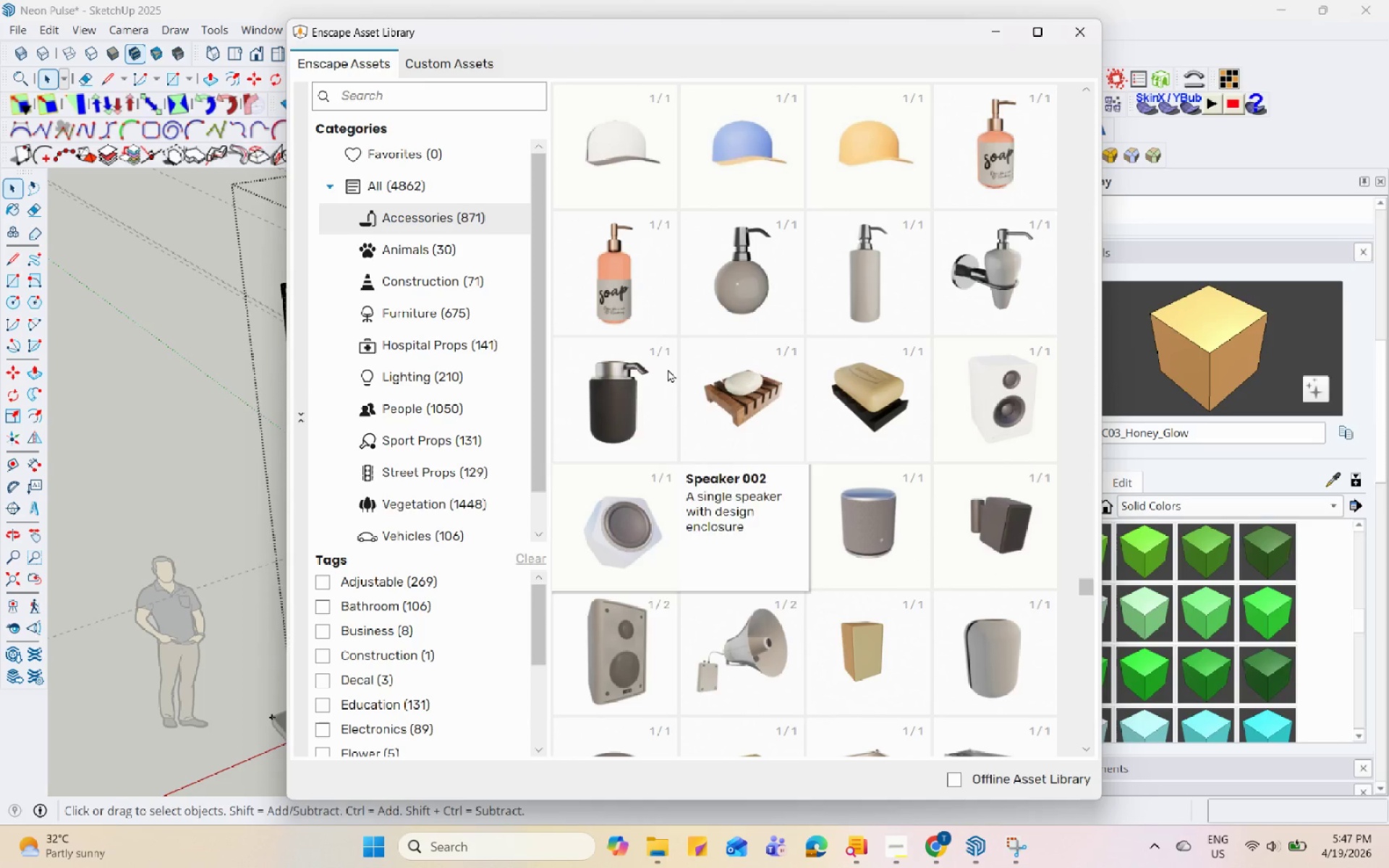 
double_click([656, 529])
 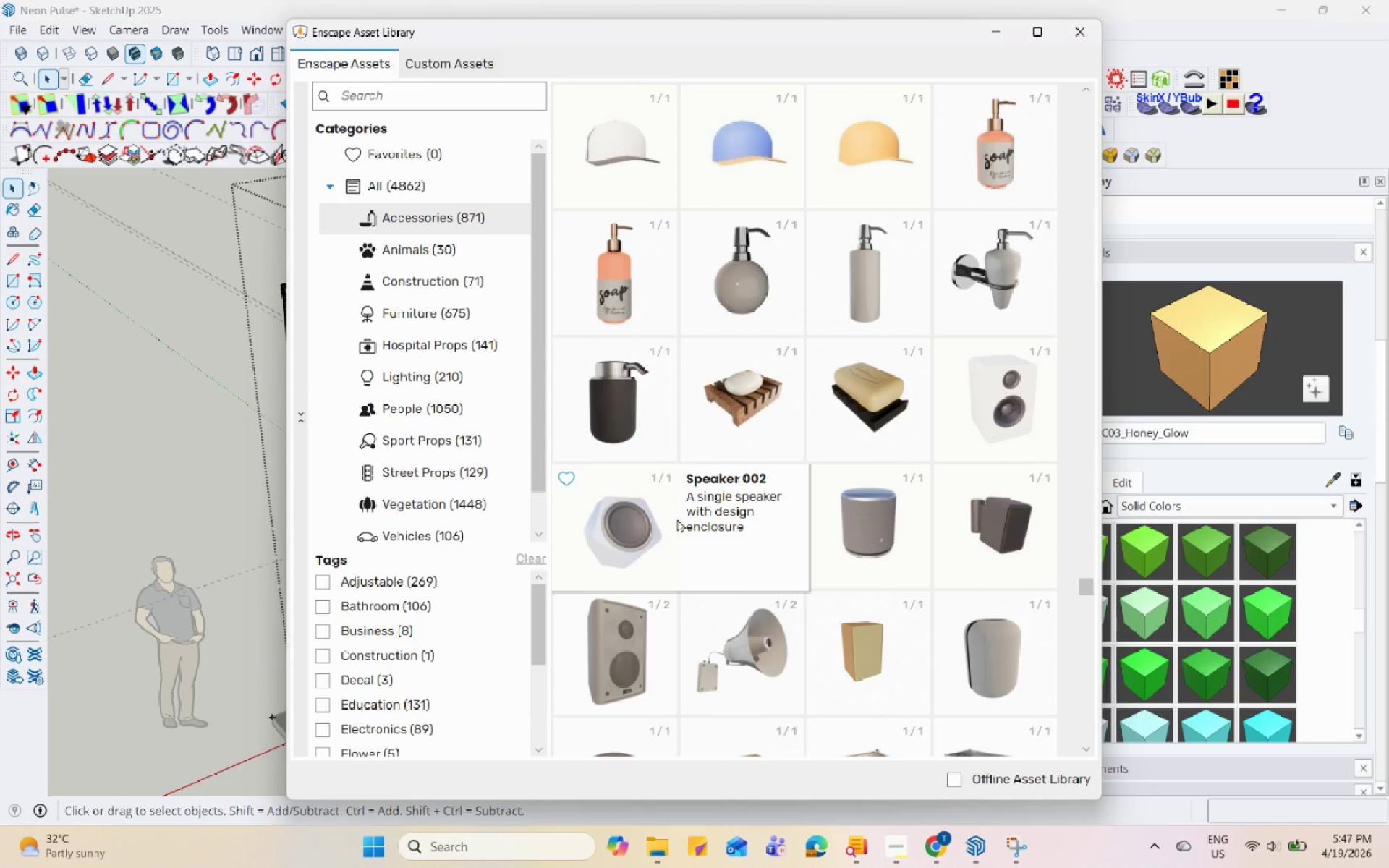 
scroll: coordinate [825, 527], scroll_direction: down, amount: 2.0
 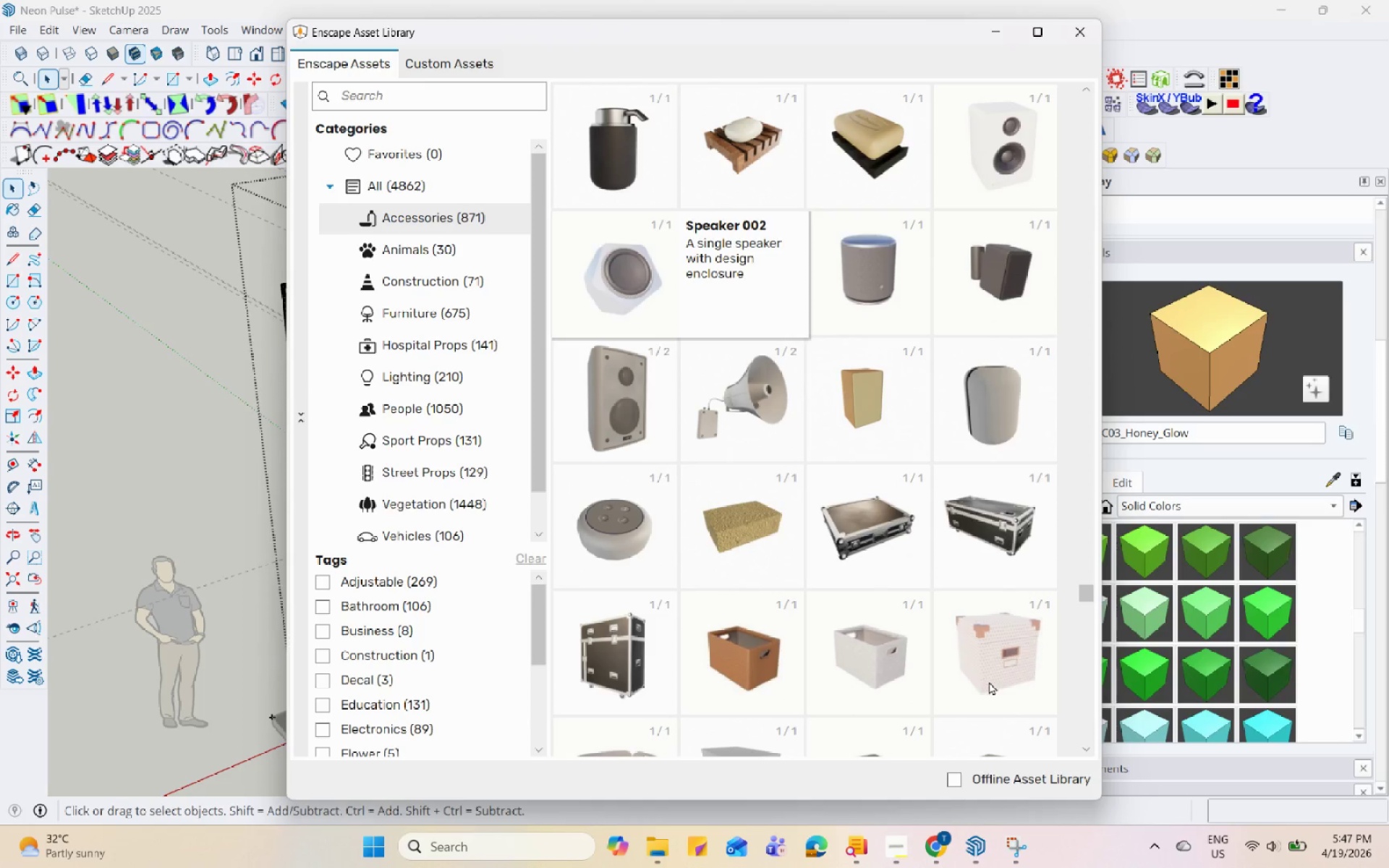 
left_click([991, 680])
 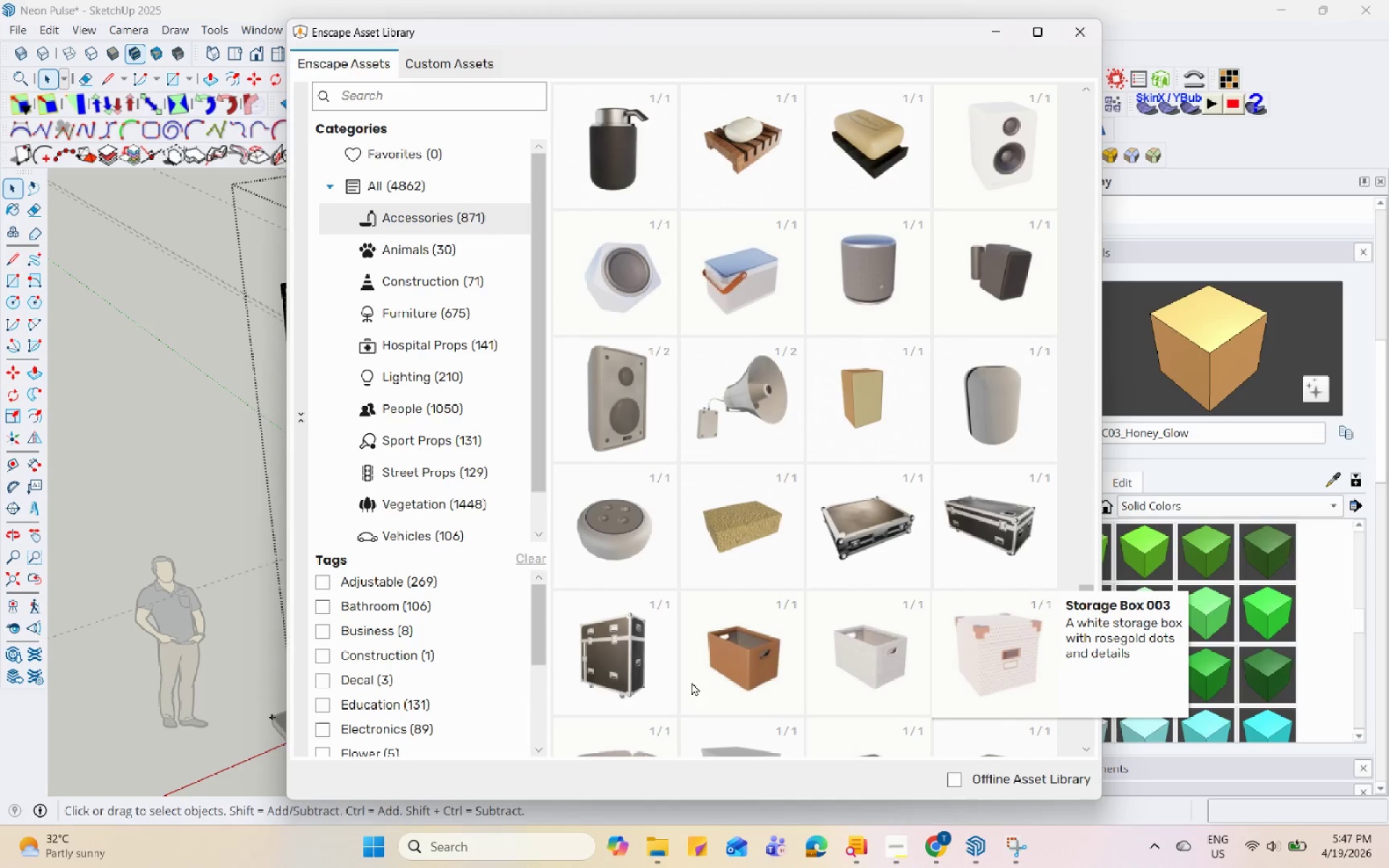 
left_click([645, 678])
 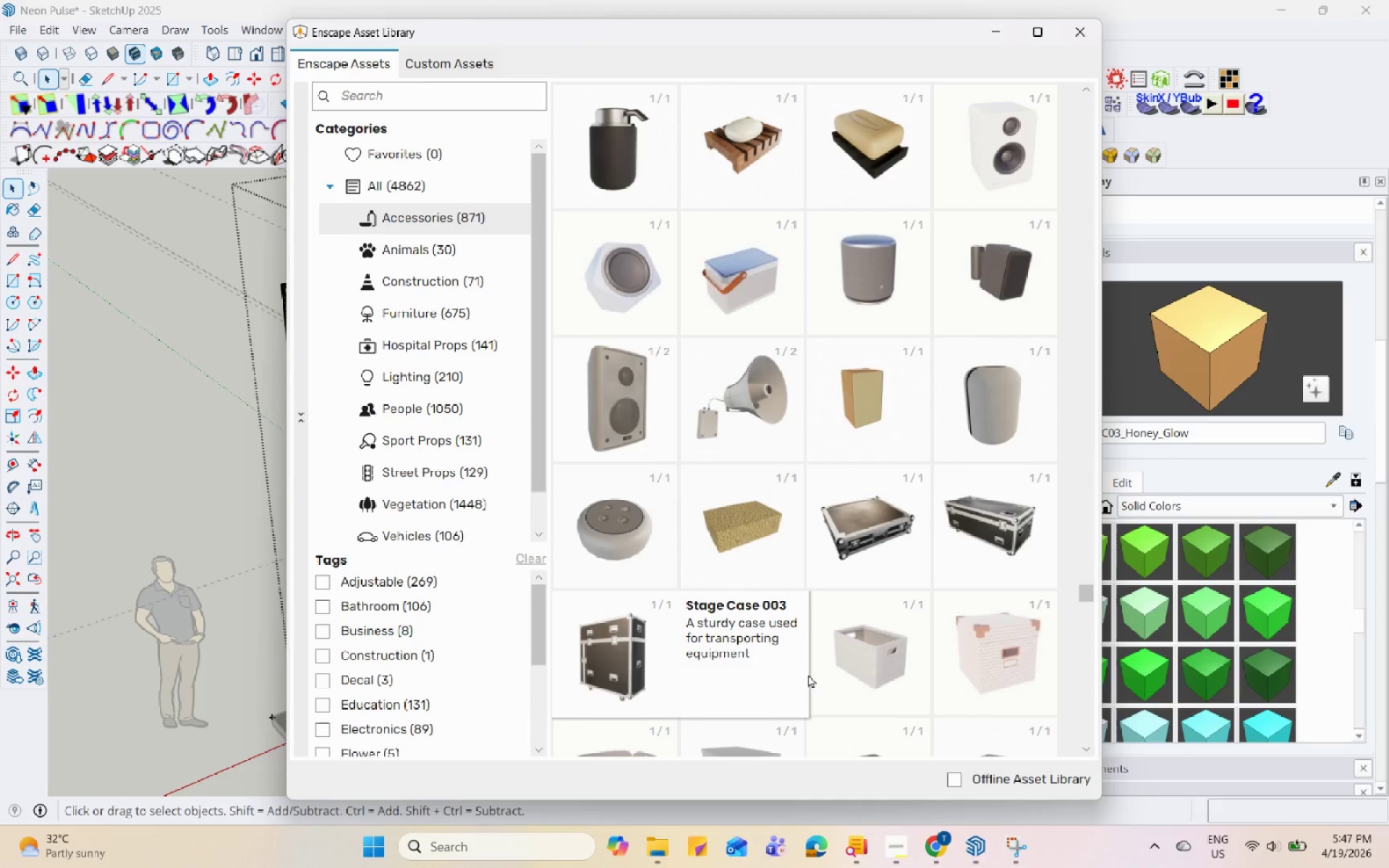 
left_click([813, 674])
 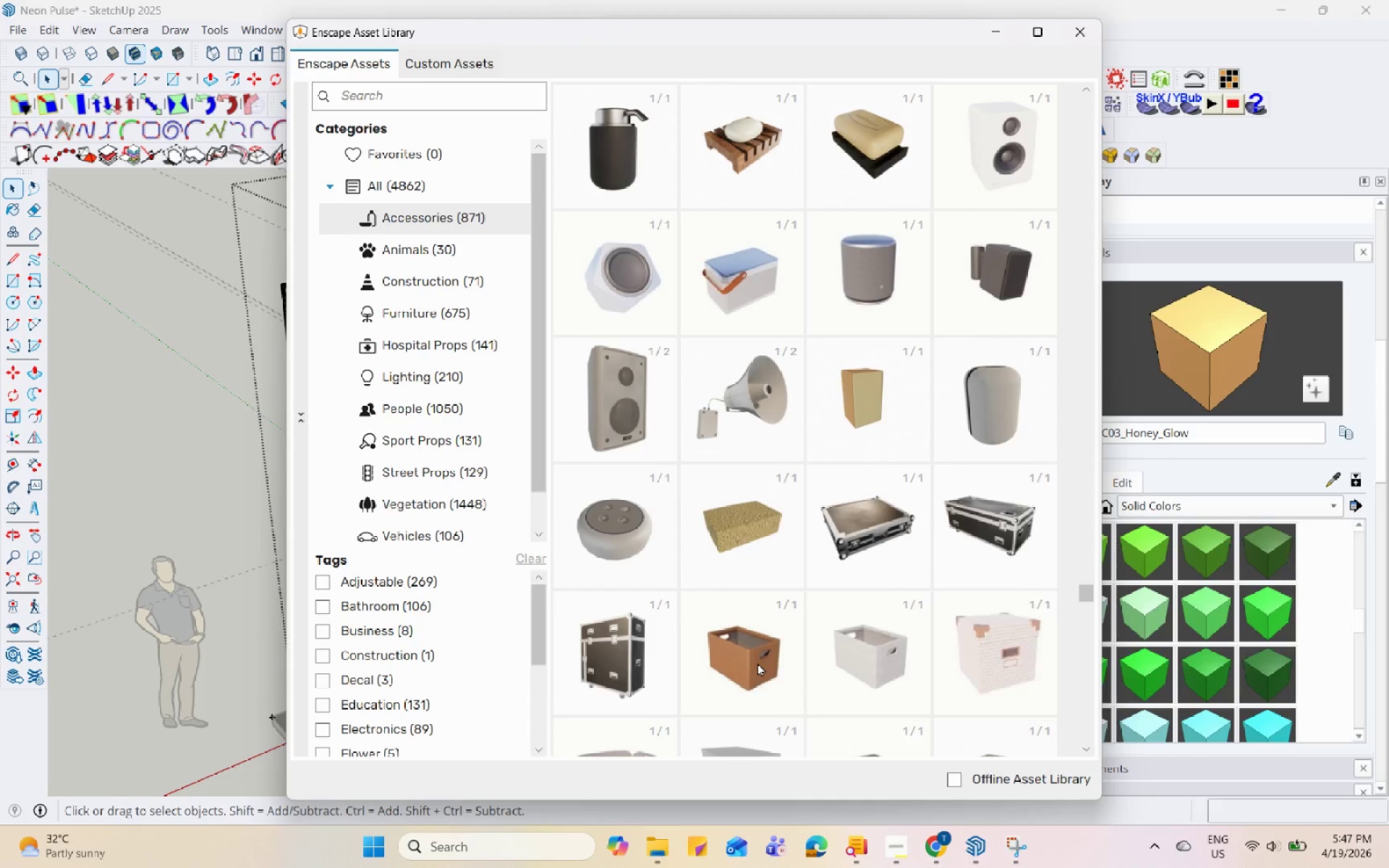 
double_click([757, 661])
 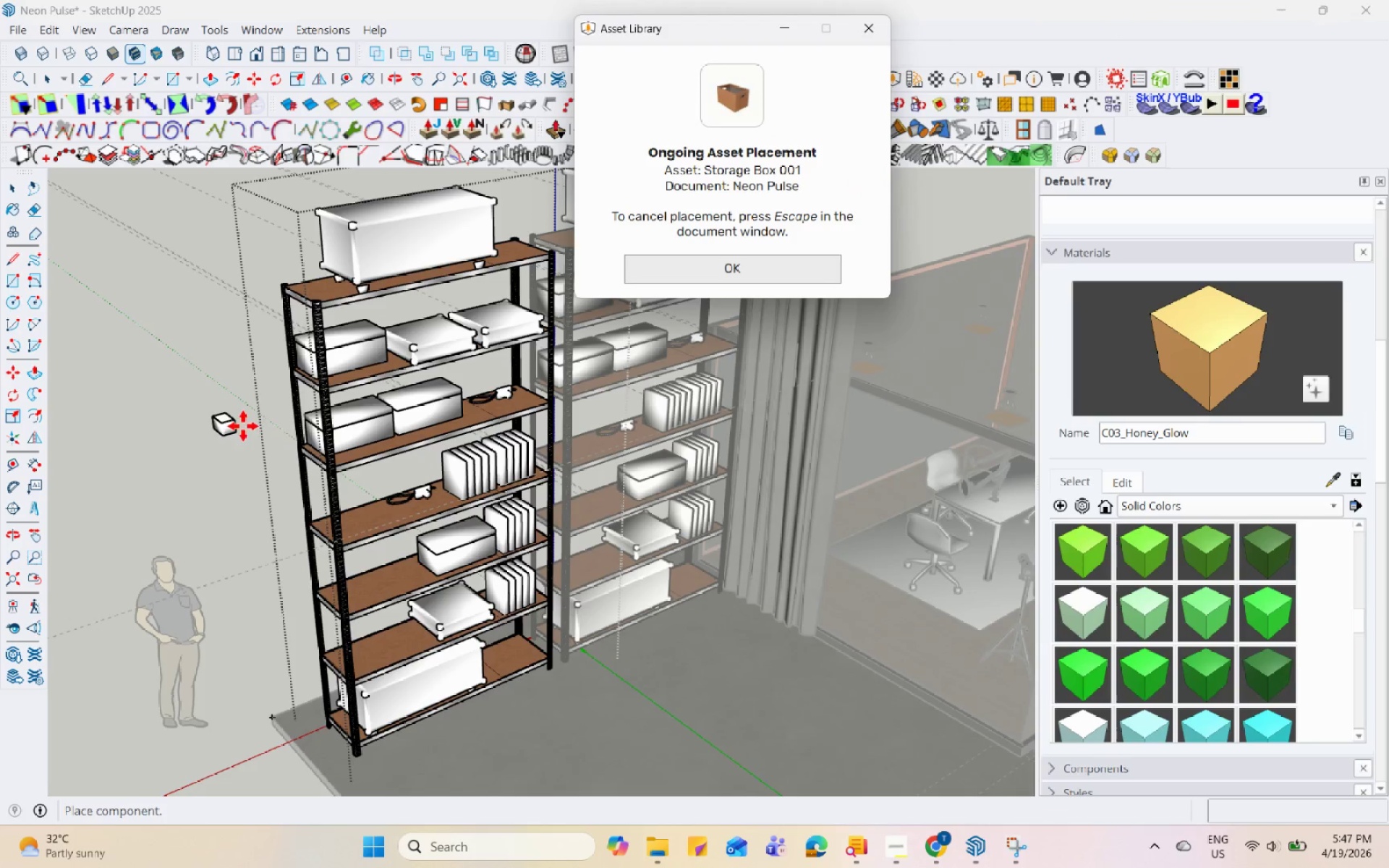 
scroll: coordinate [336, 558], scroll_direction: up, amount: 8.0
 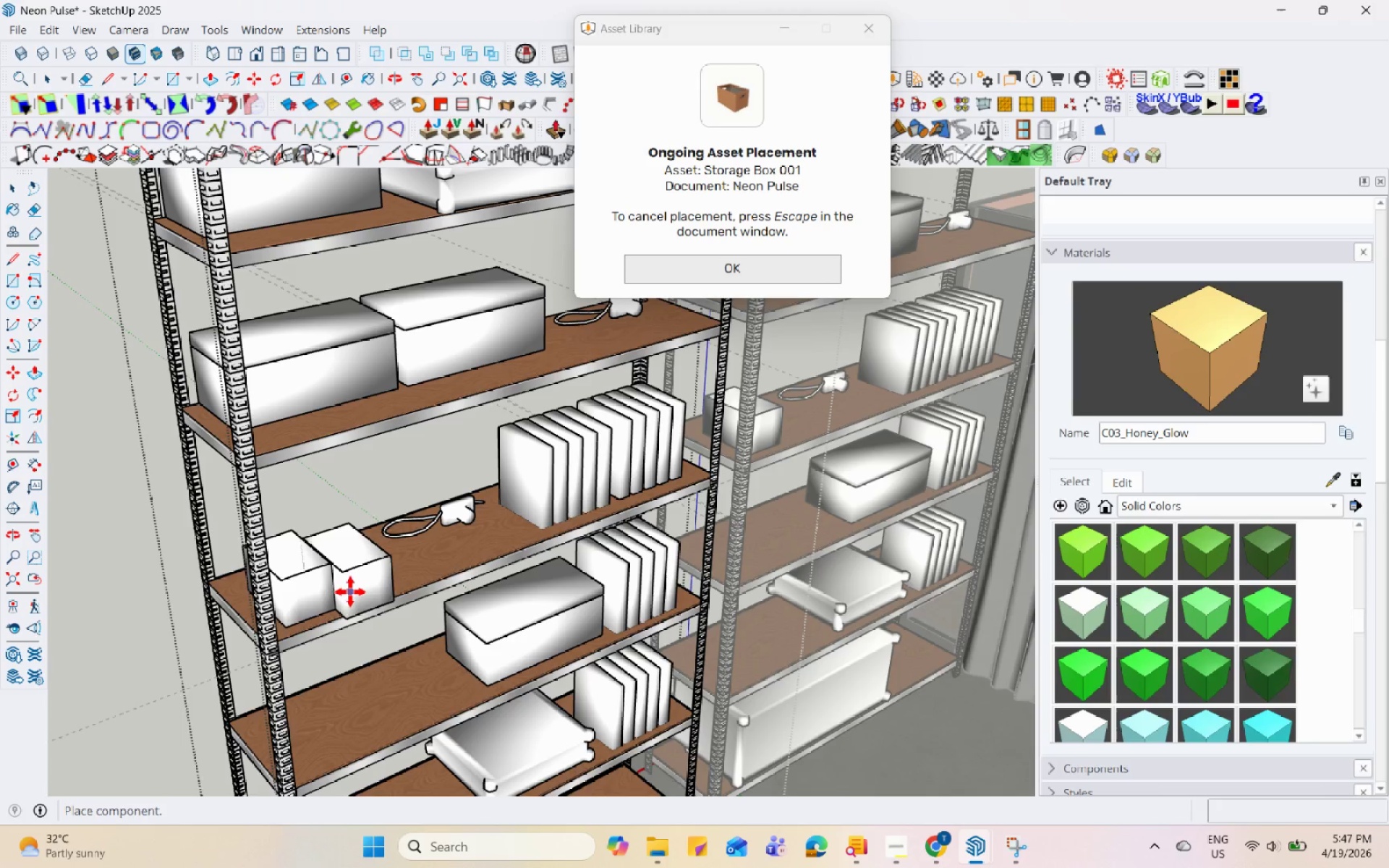 
left_click([352, 583])
 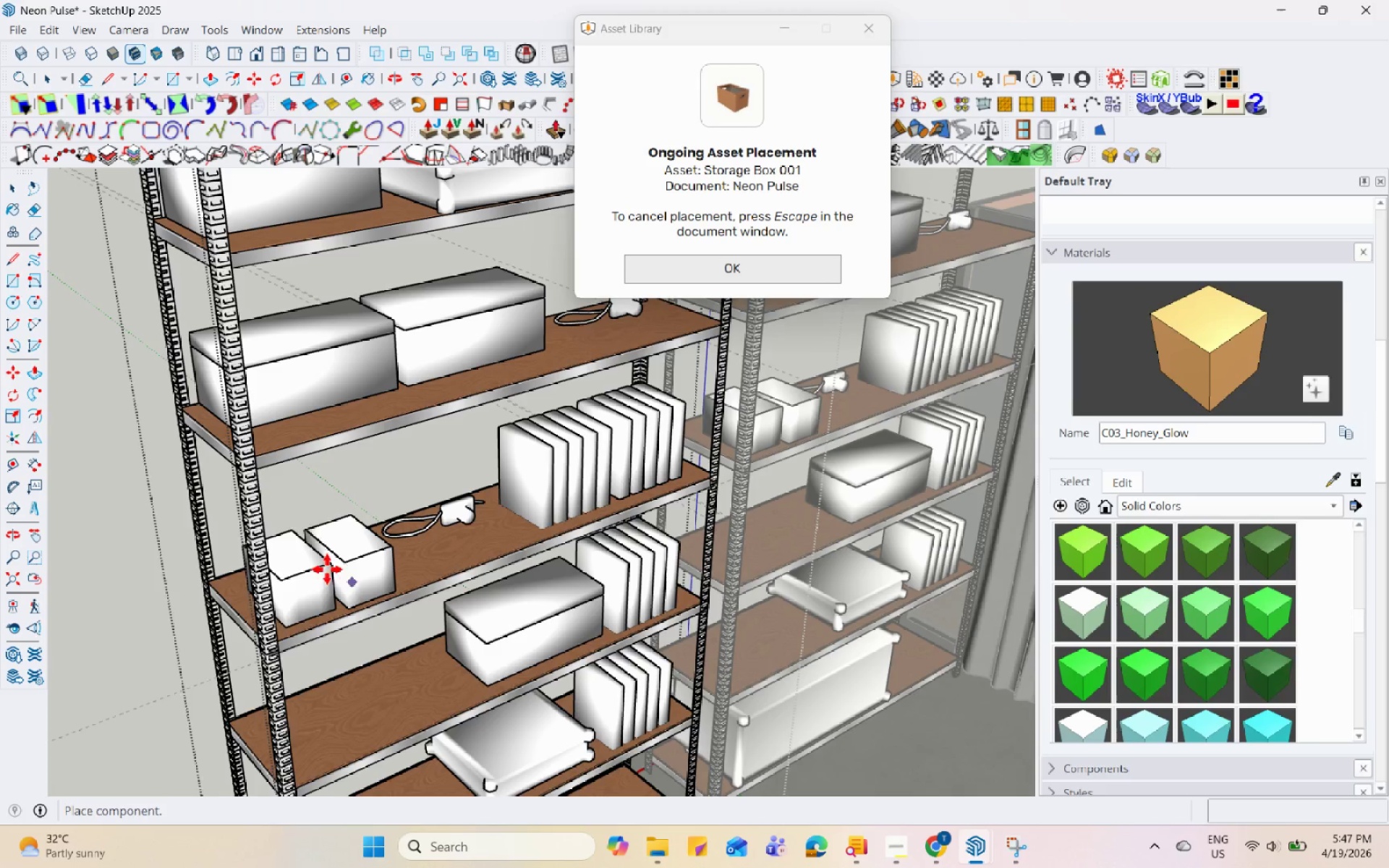 
scroll: coordinate [284, 609], scroll_direction: down, amount: 1.0
 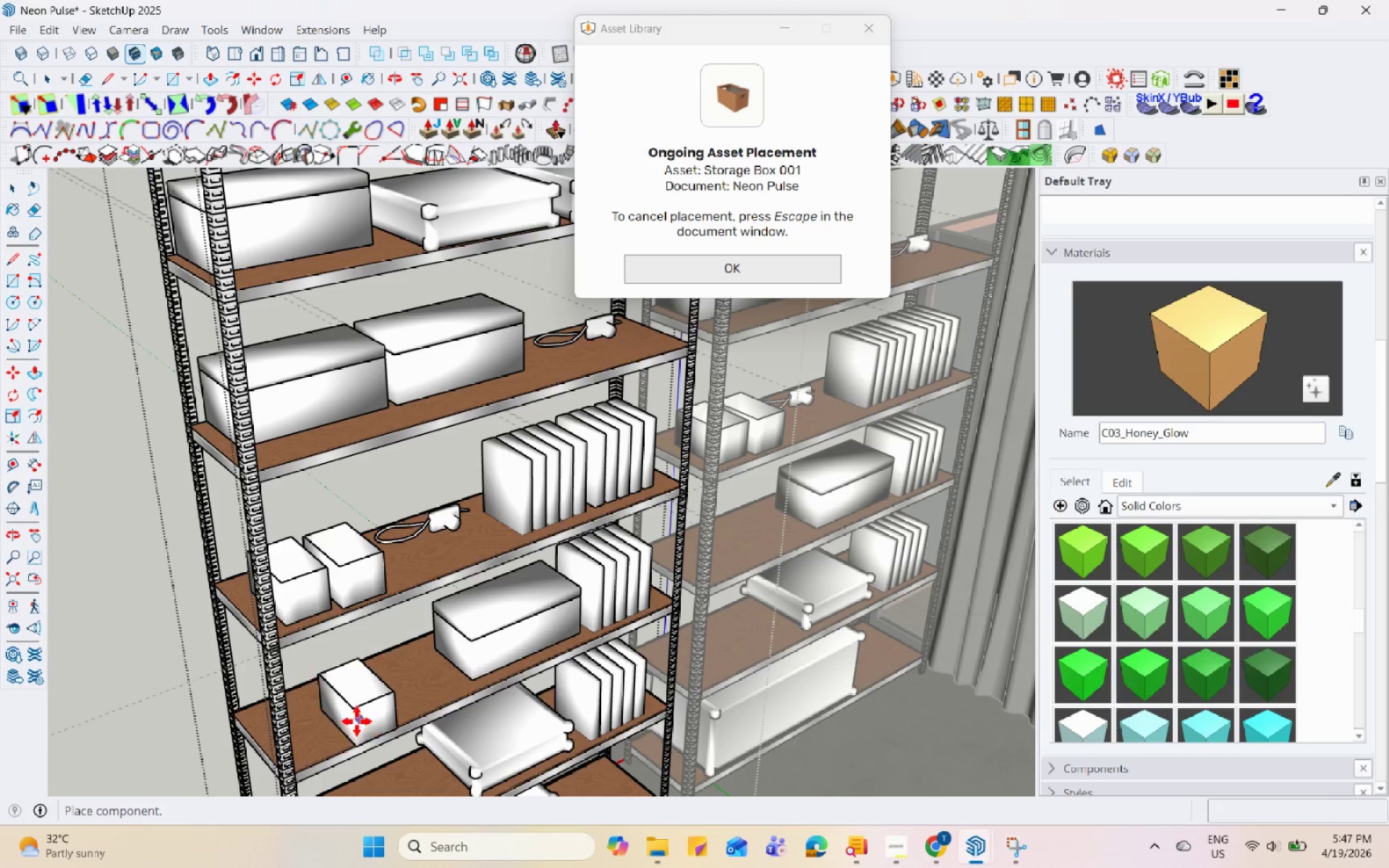 
scroll: coordinate [336, 730], scroll_direction: up, amount: 3.0
 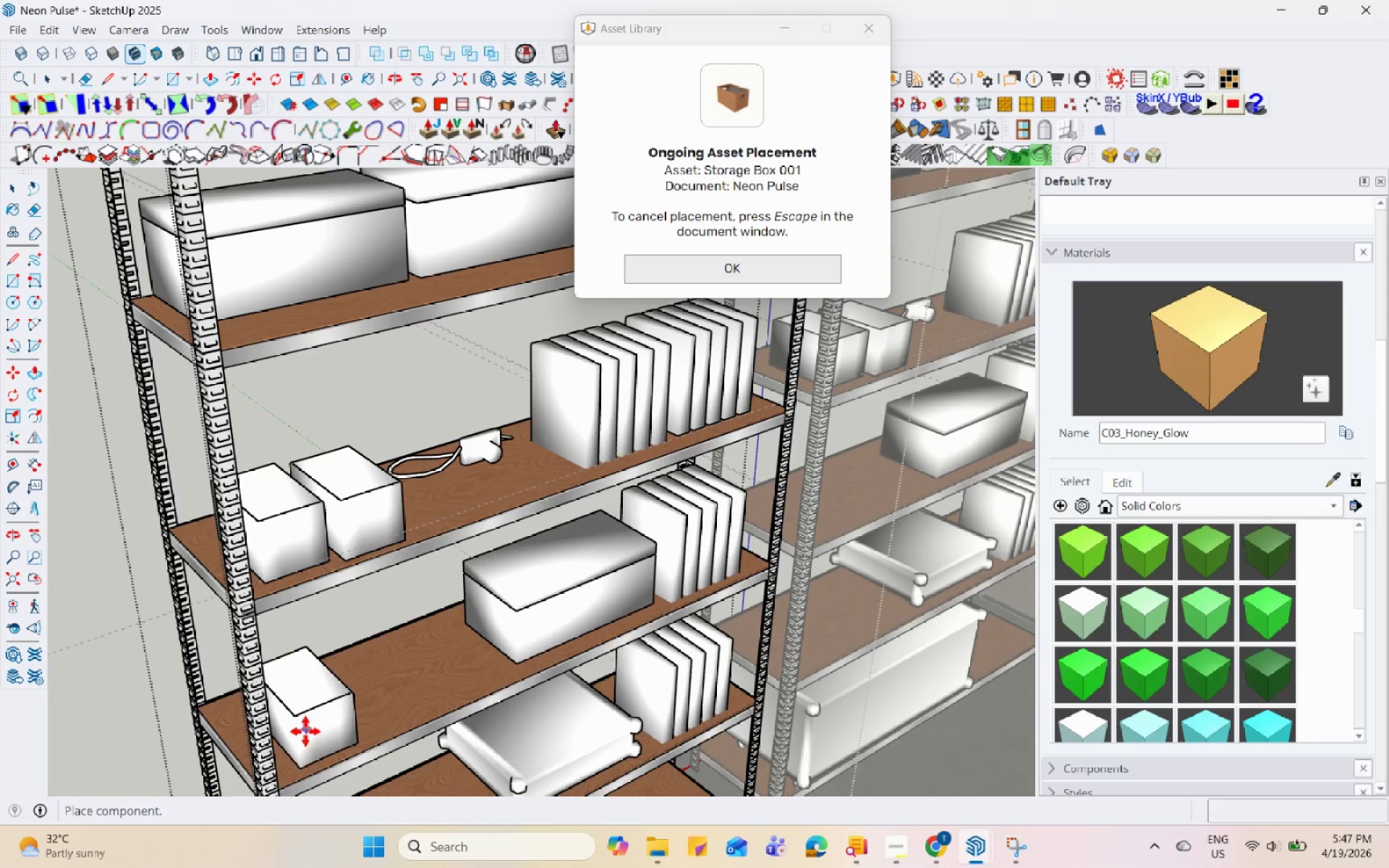 
left_click([299, 735])
 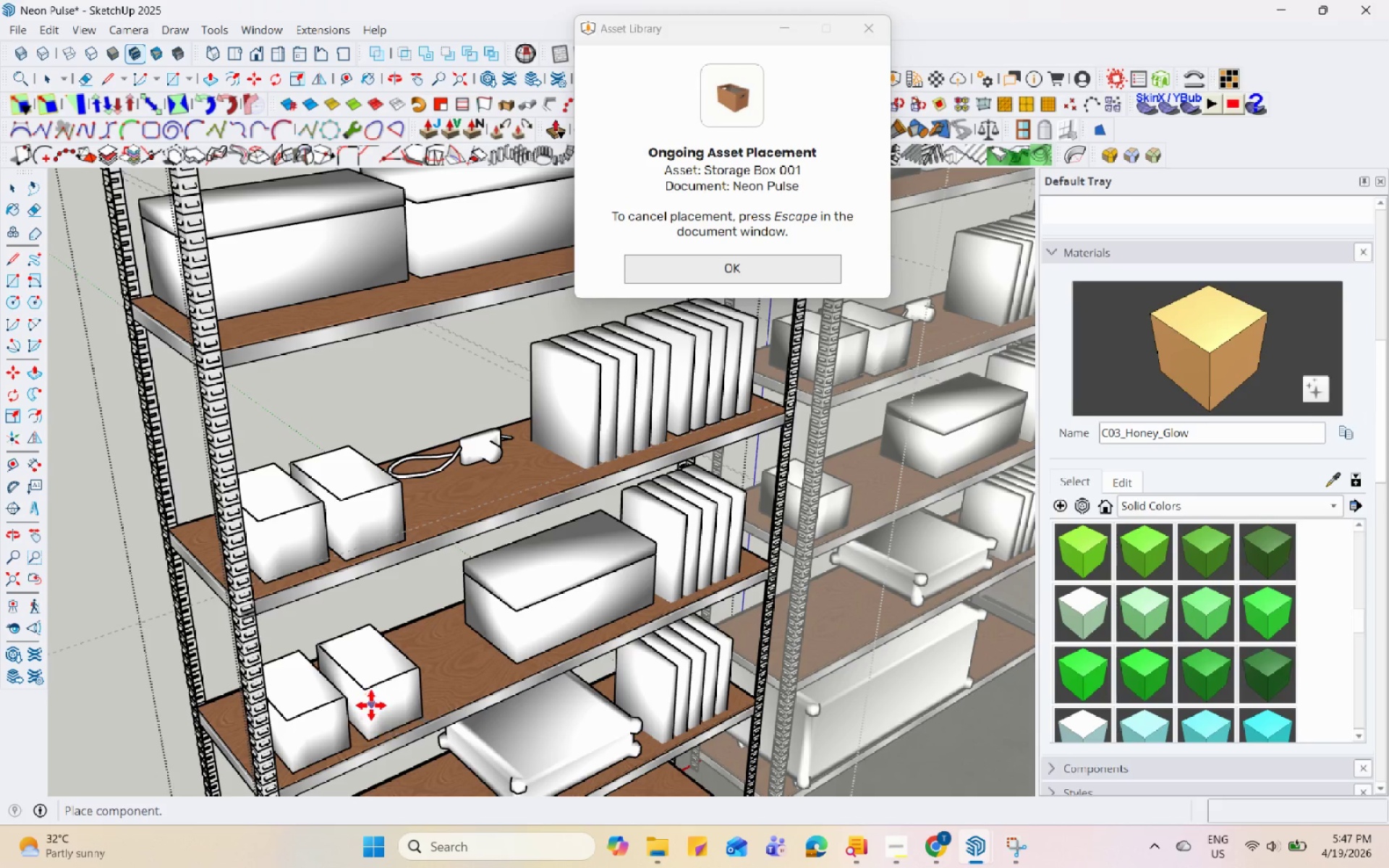 
left_click([368, 705])
 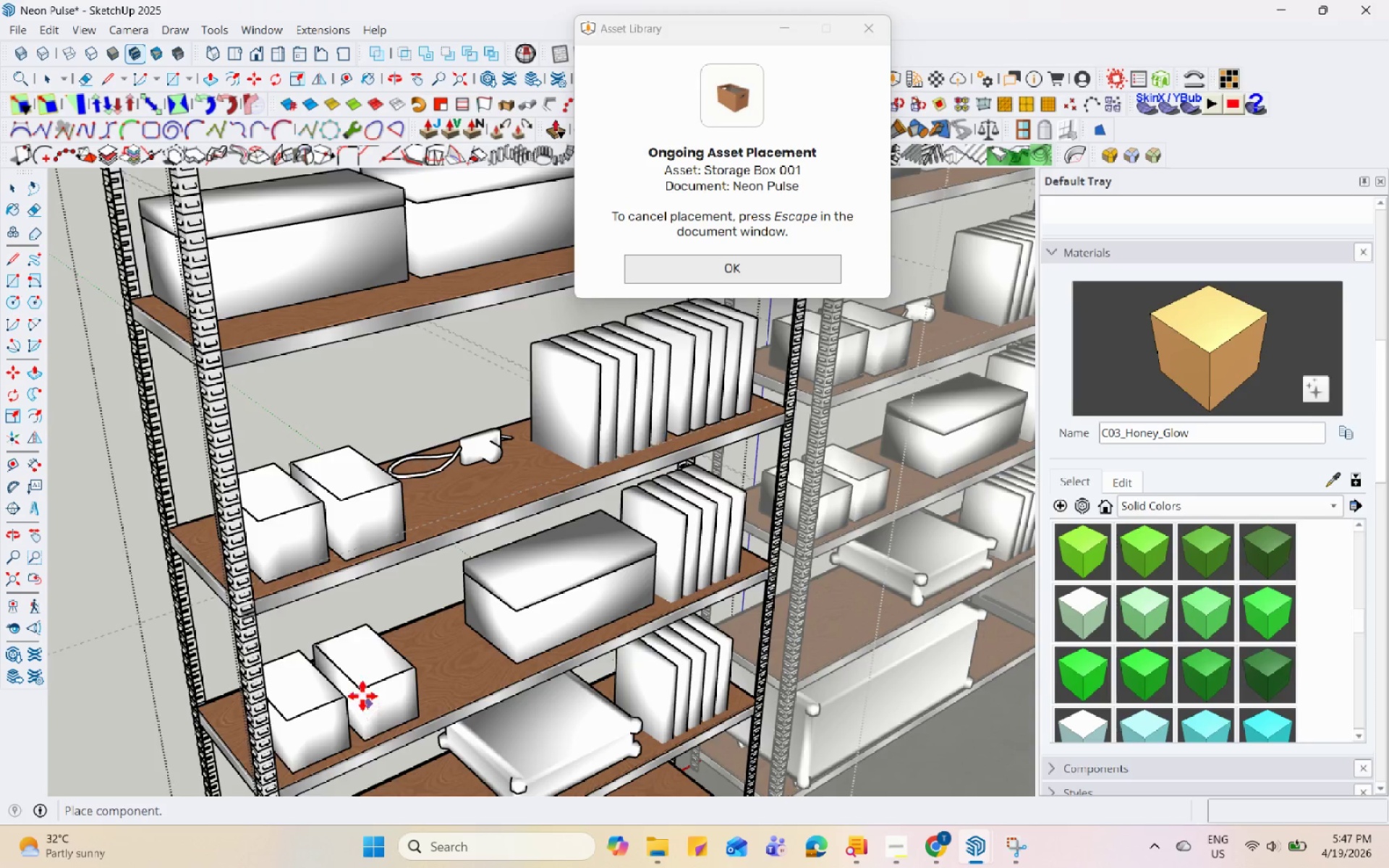 
key(Escape)
 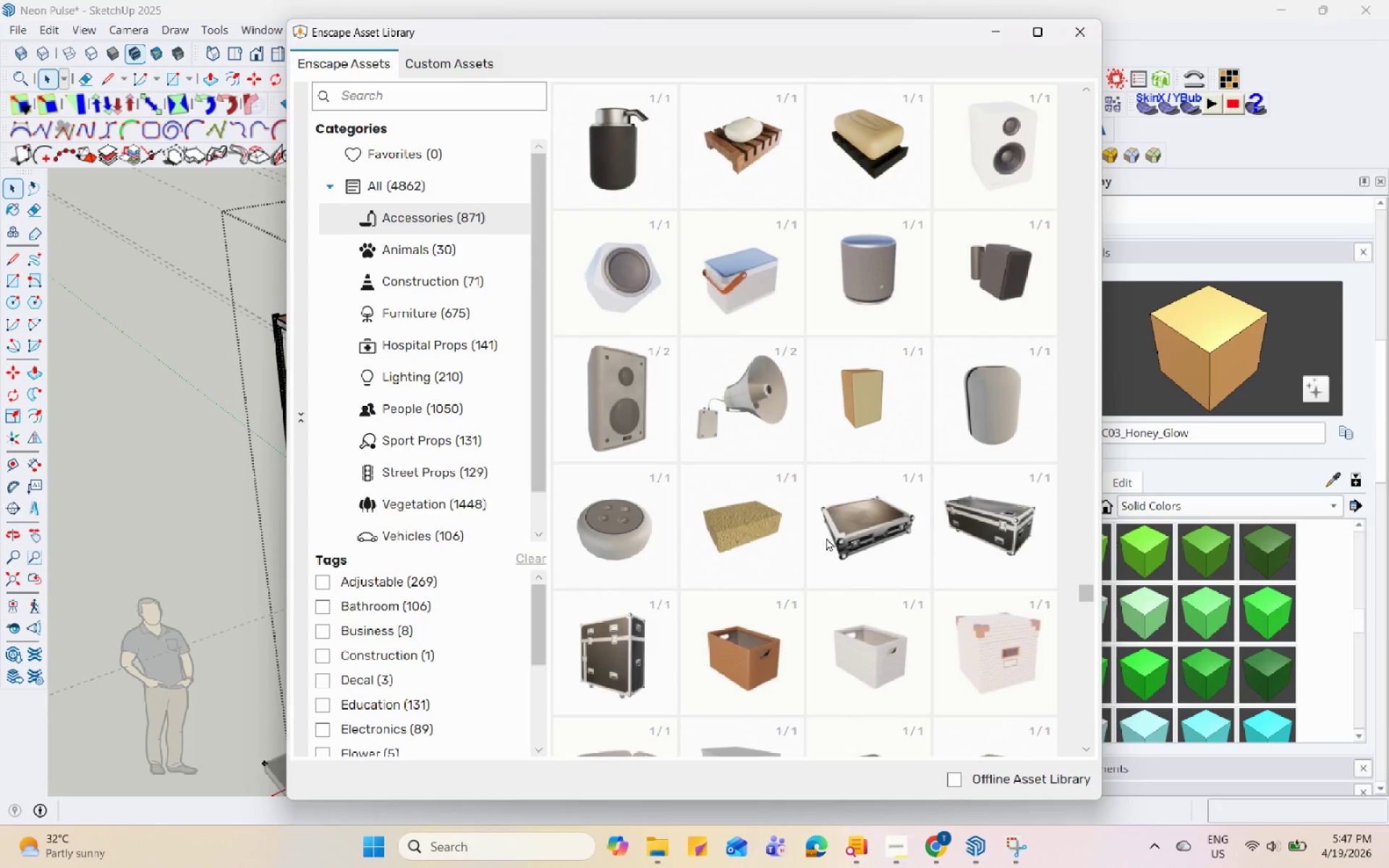 
scroll: coordinate [831, 572], scroll_direction: down, amount: 12.0
 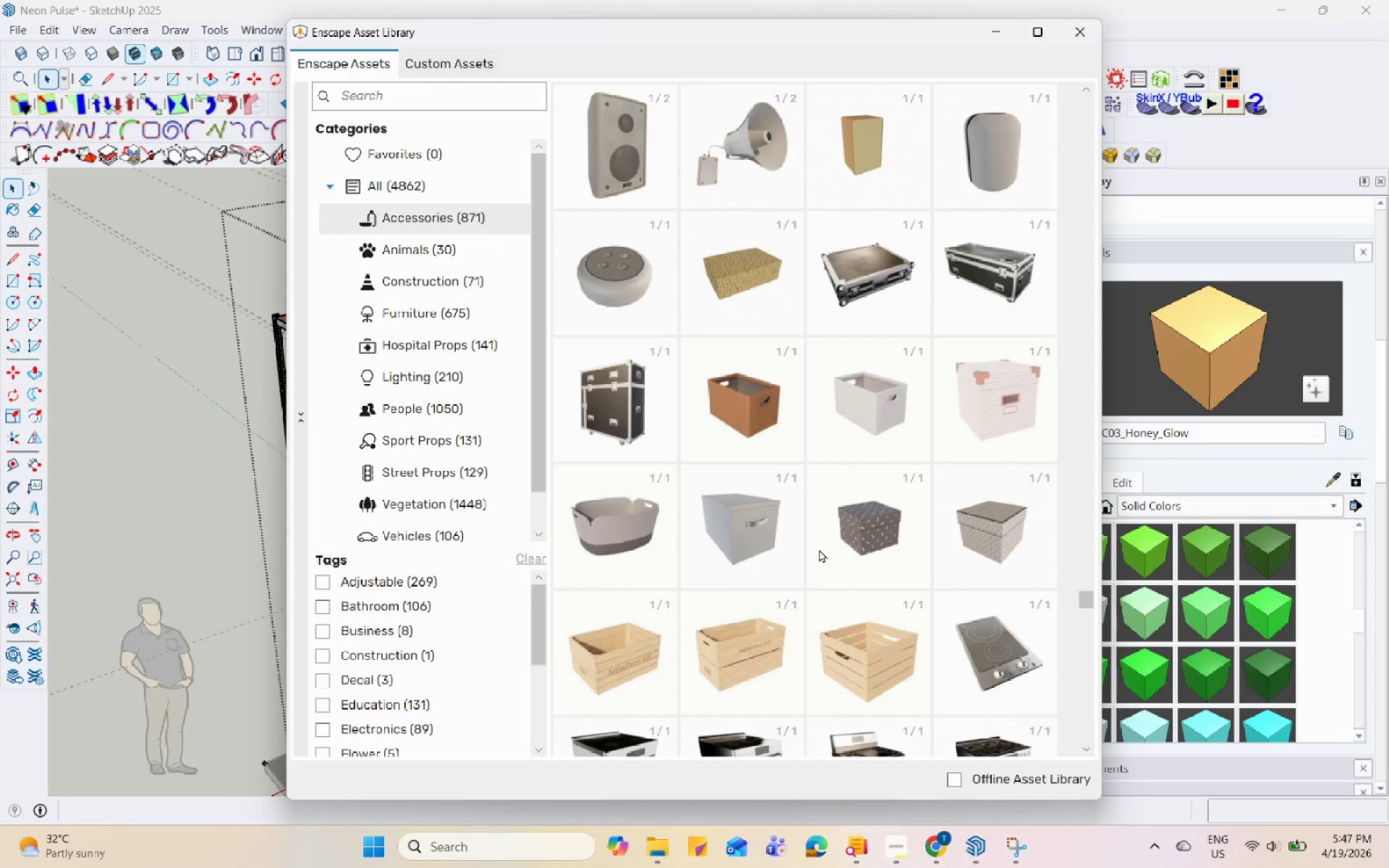 
double_click([731, 556])
 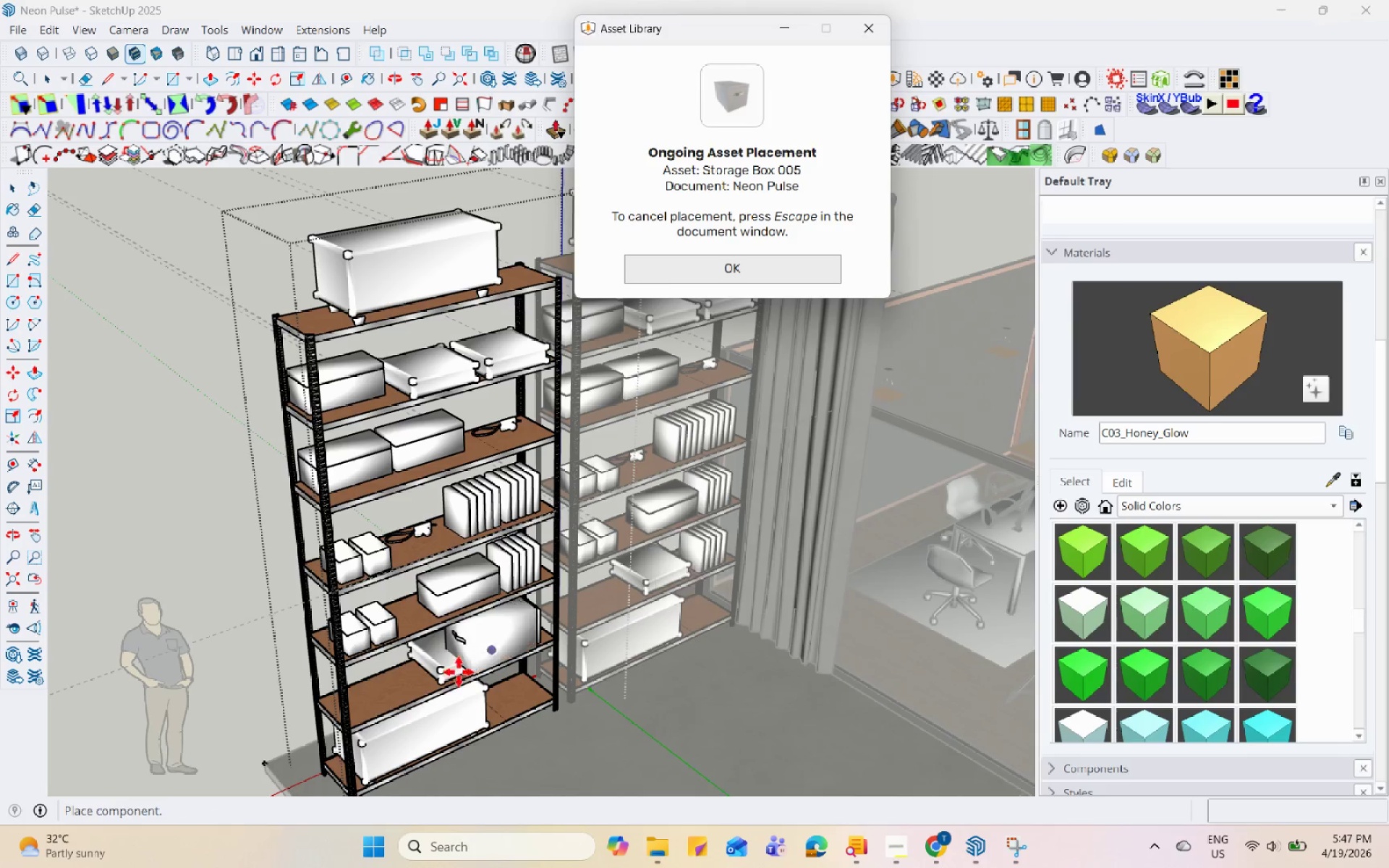 
scroll: coordinate [385, 697], scroll_direction: up, amount: 8.0
 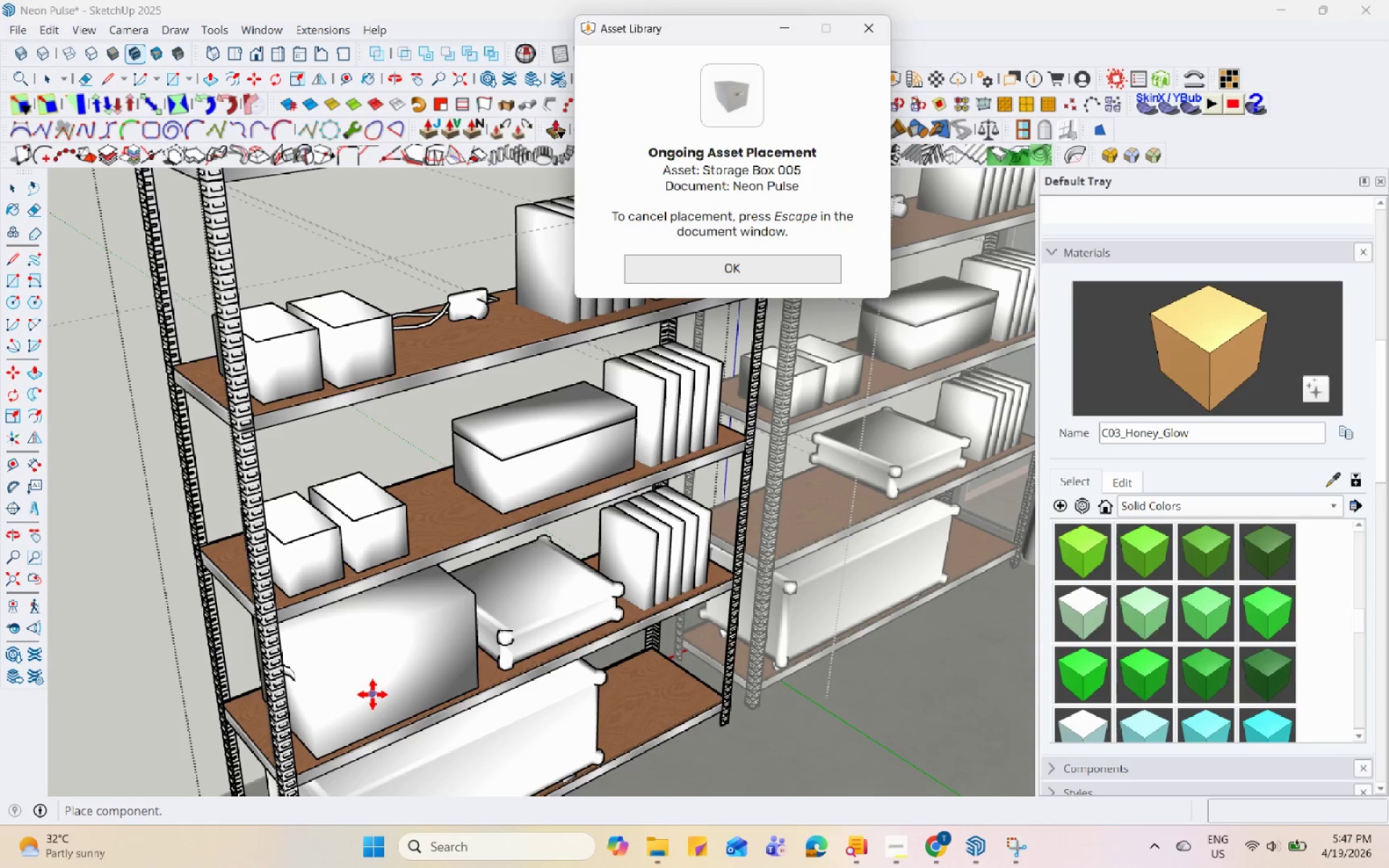 
left_click([373, 694])
 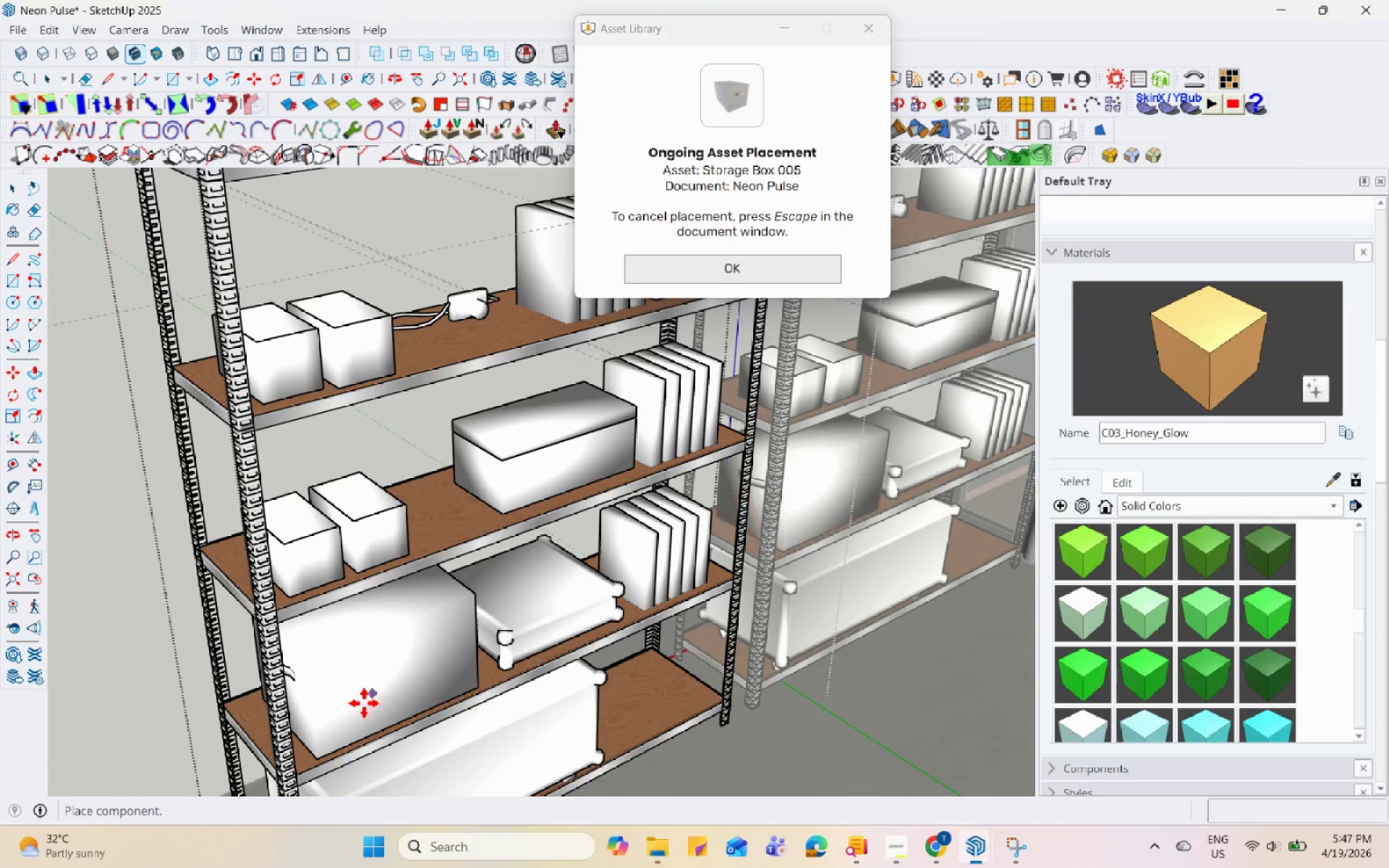 
key(Escape)
 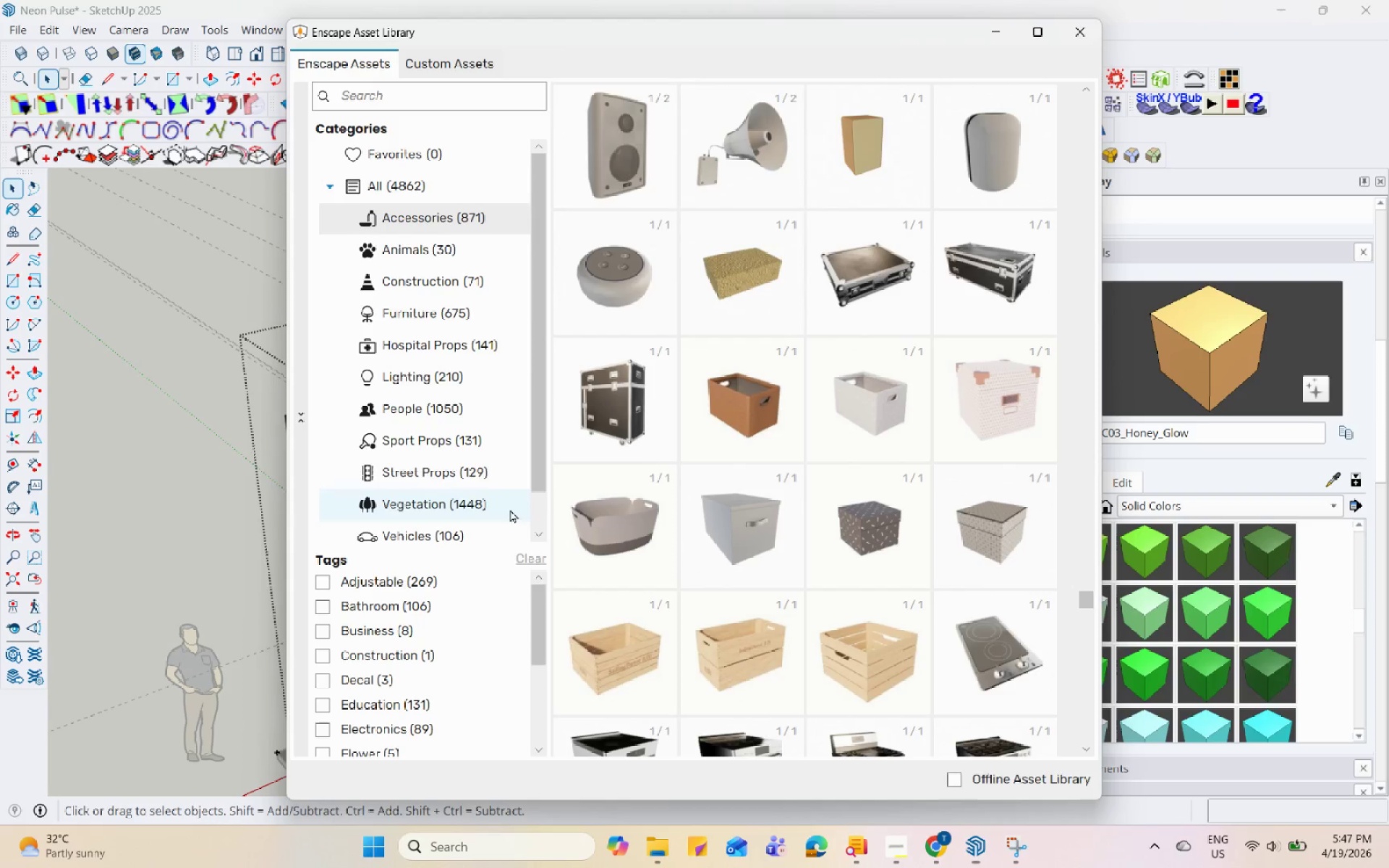 
scroll: coordinate [372, 693], scroll_direction: down, amount: 12.0
 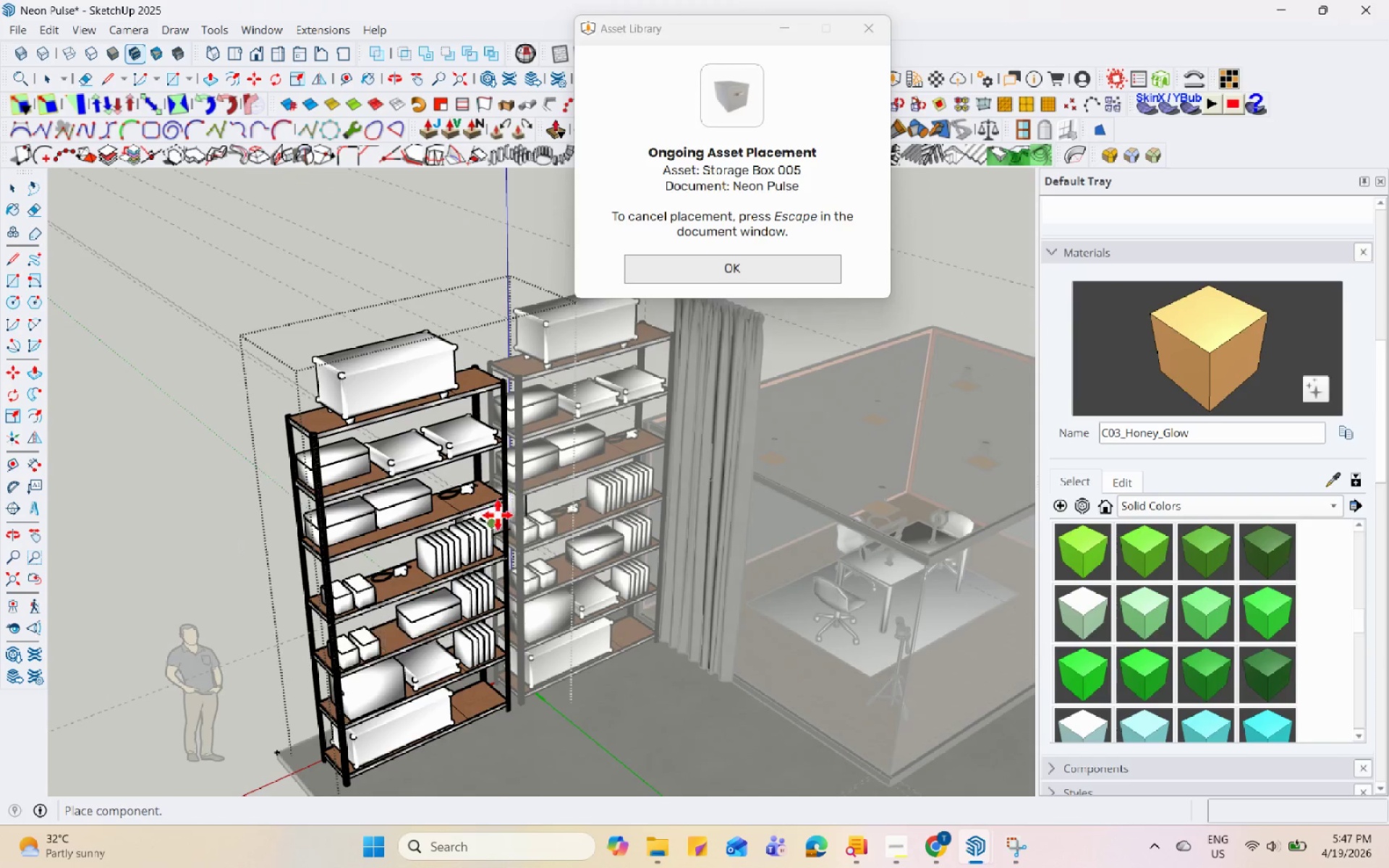 
key(Escape)
 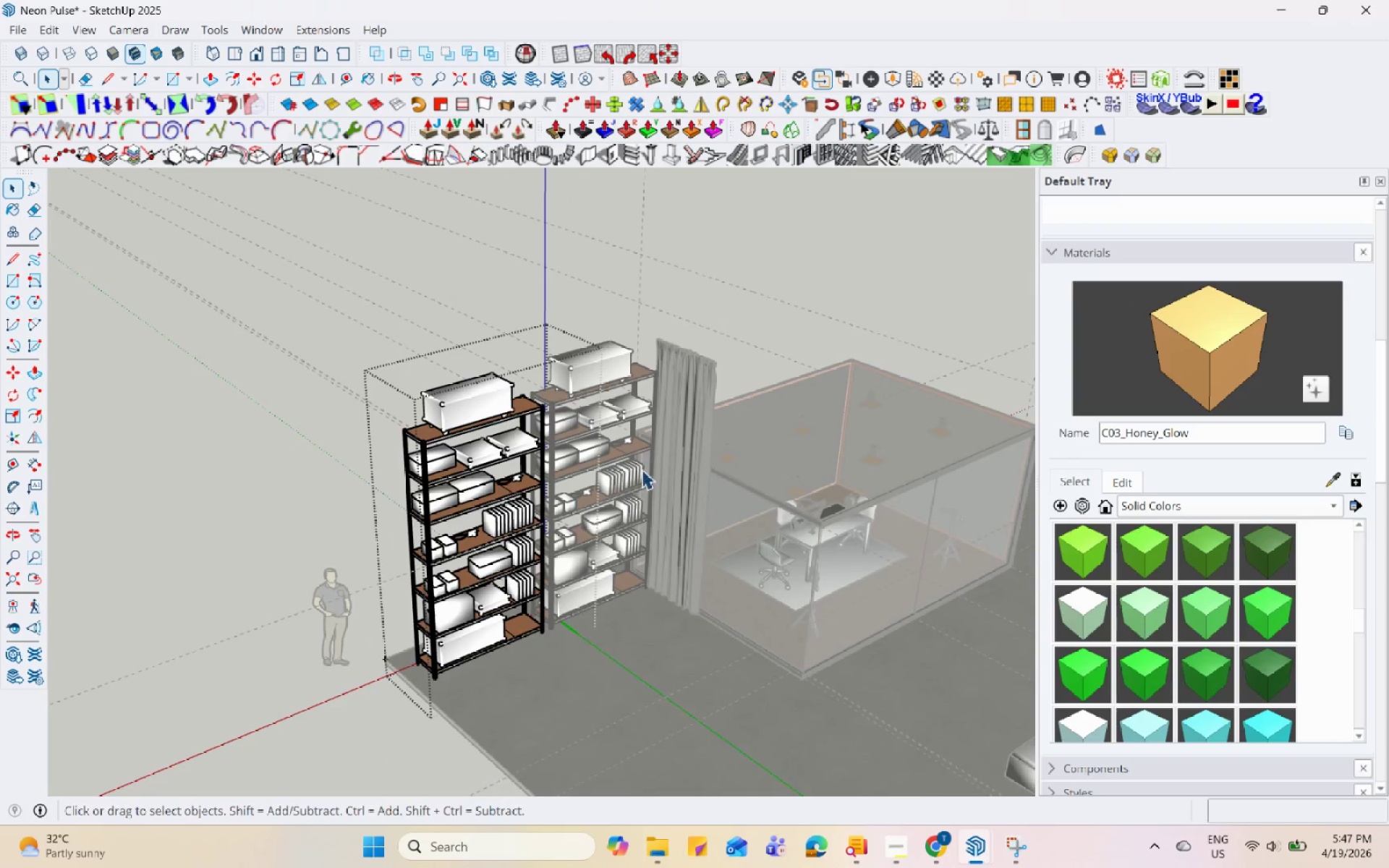 
key(Escape)
 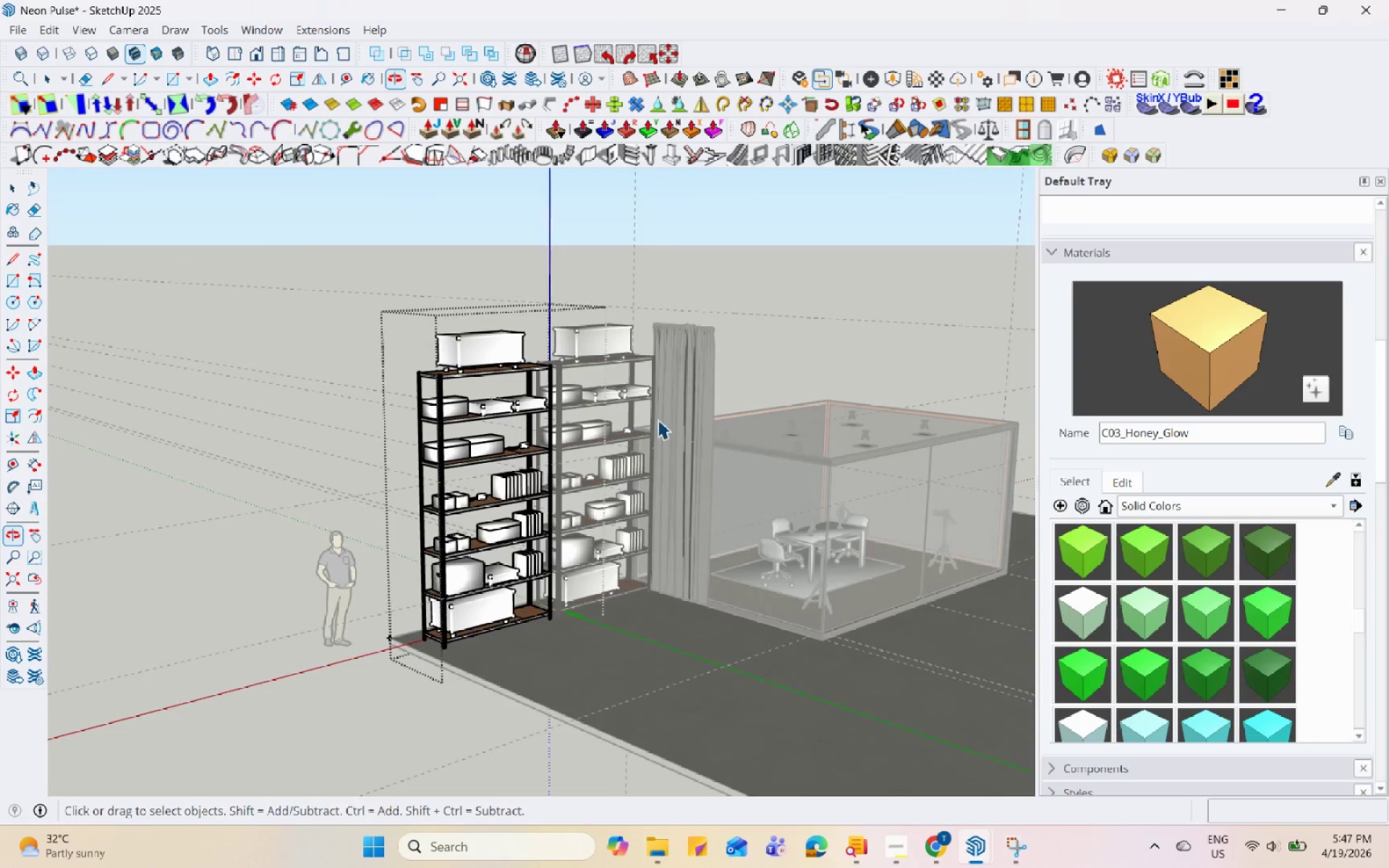 
scroll: coordinate [644, 444], scroll_direction: down, amount: 9.0
 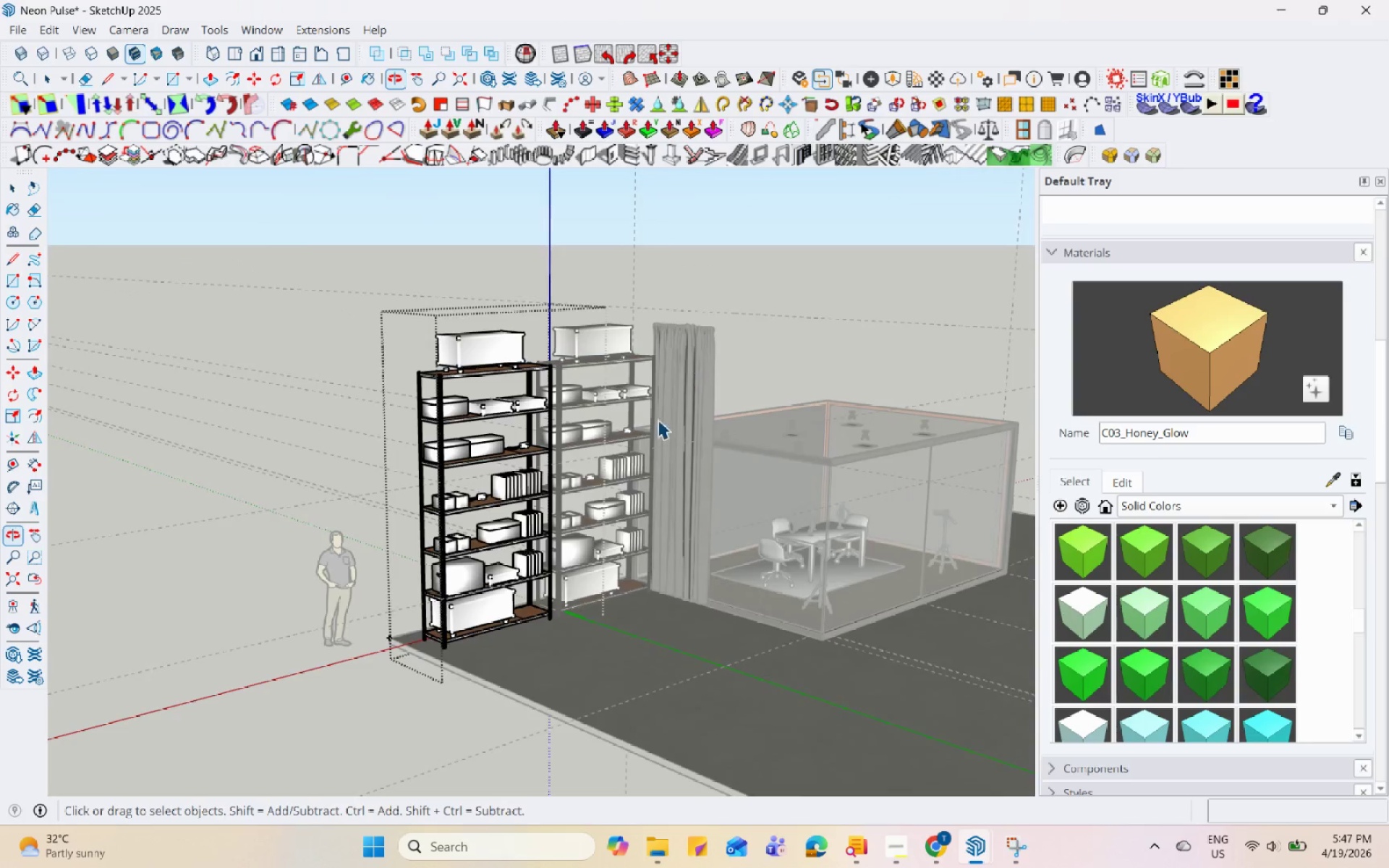 
key(Escape)
 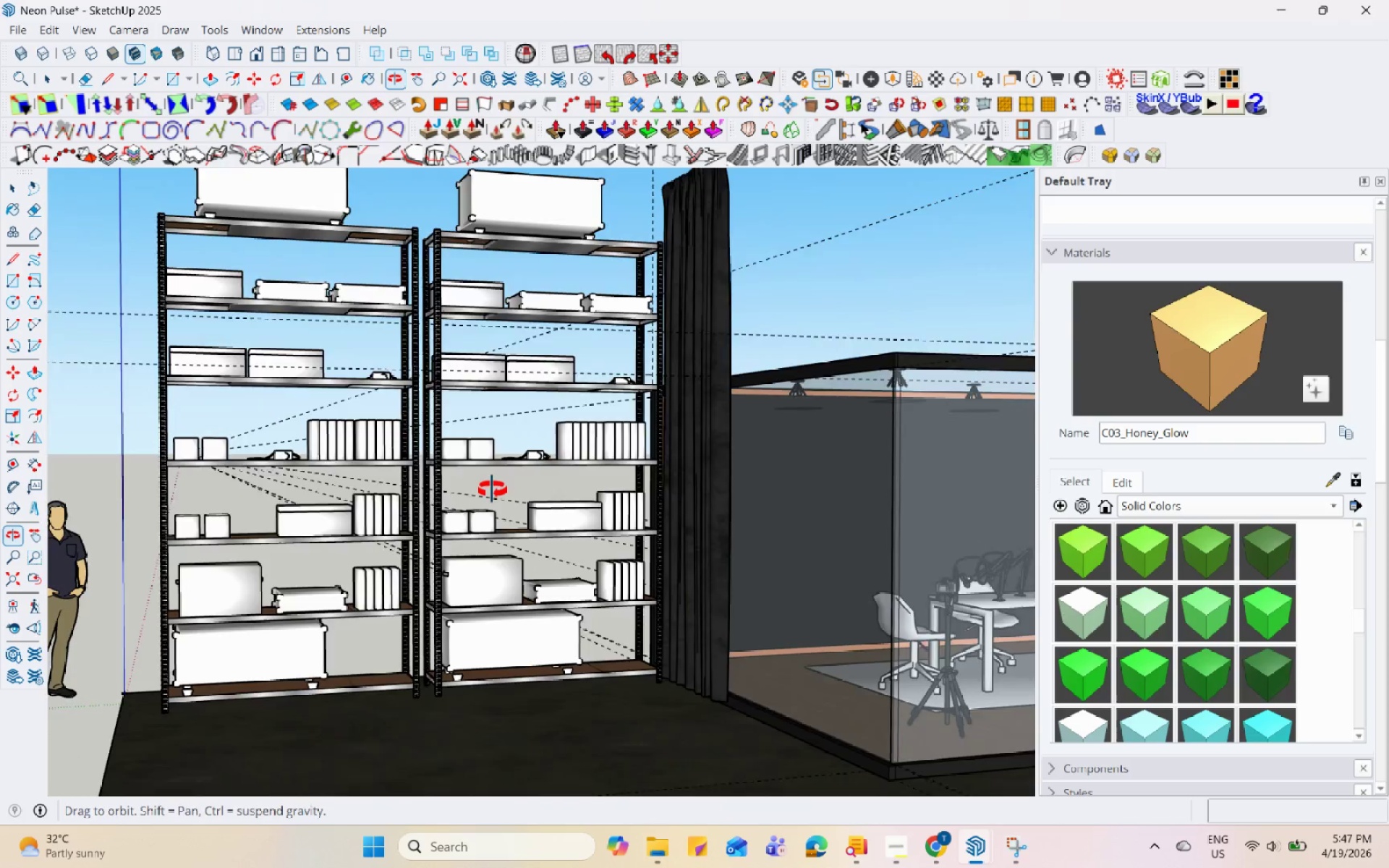 
scroll: coordinate [614, 493], scroll_direction: up, amount: 4.0
 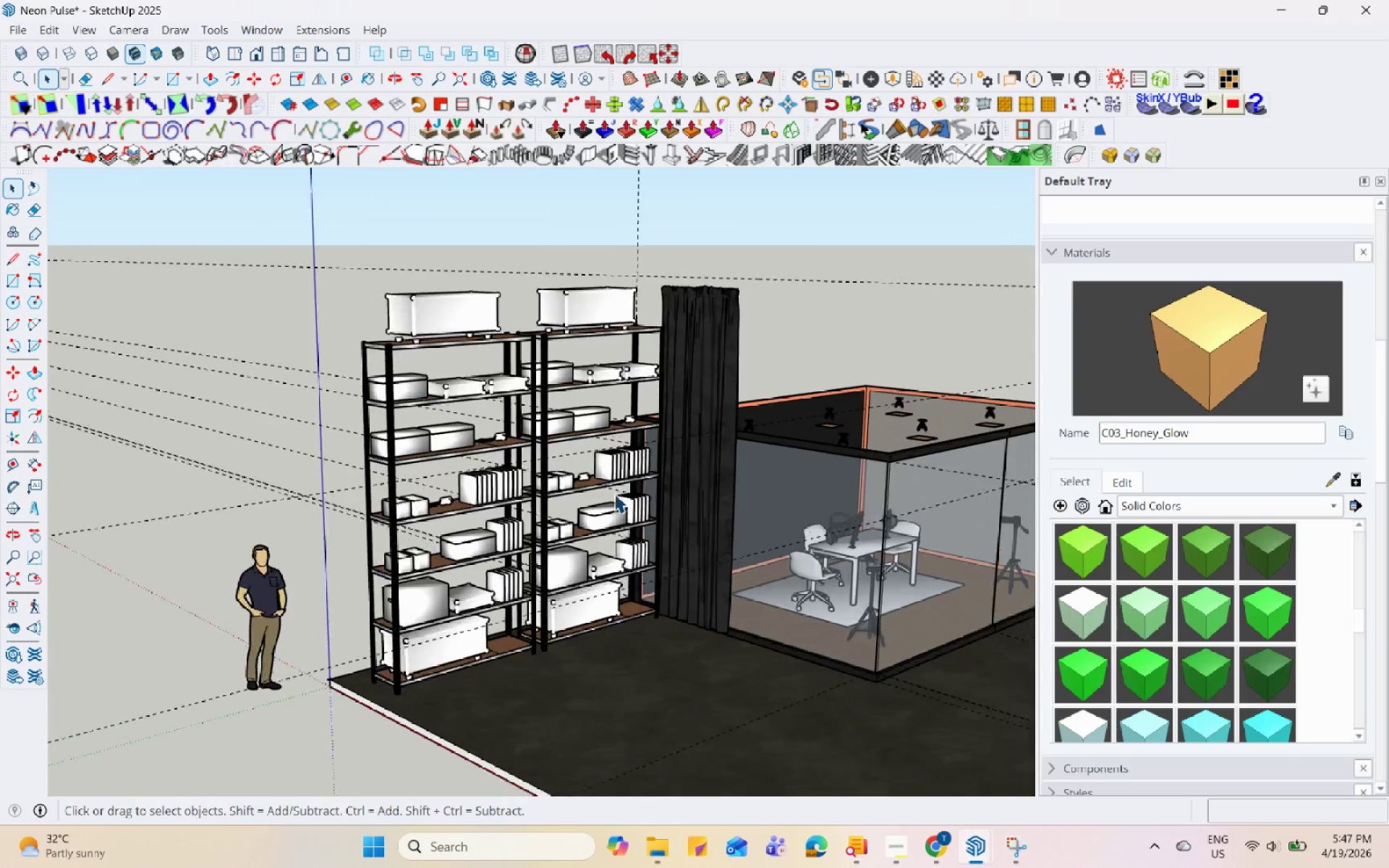 
scroll: coordinate [502, 520], scroll_direction: down, amount: 13.0
 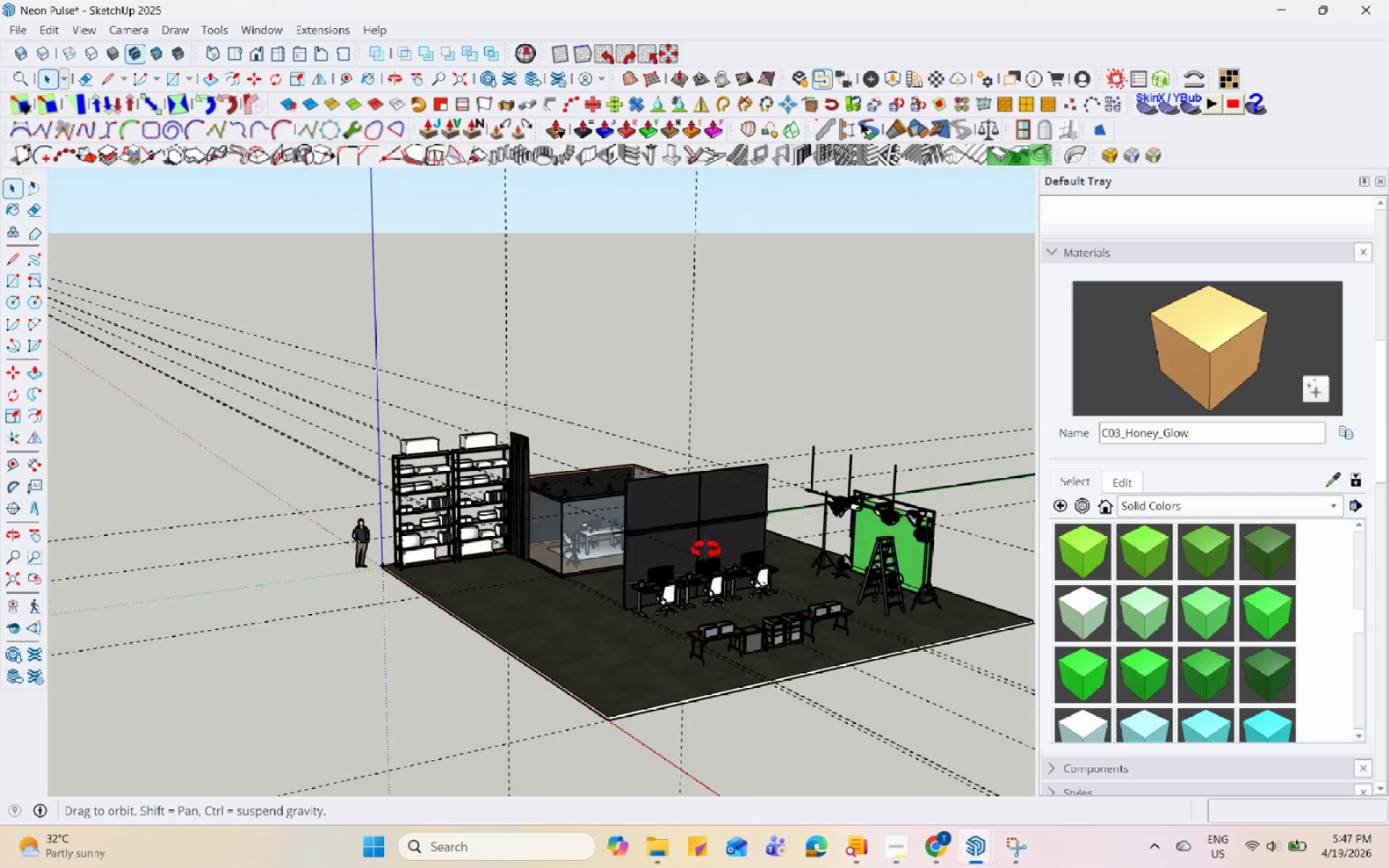 
scroll: coordinate [704, 622], scroll_direction: up, amount: 3.0
 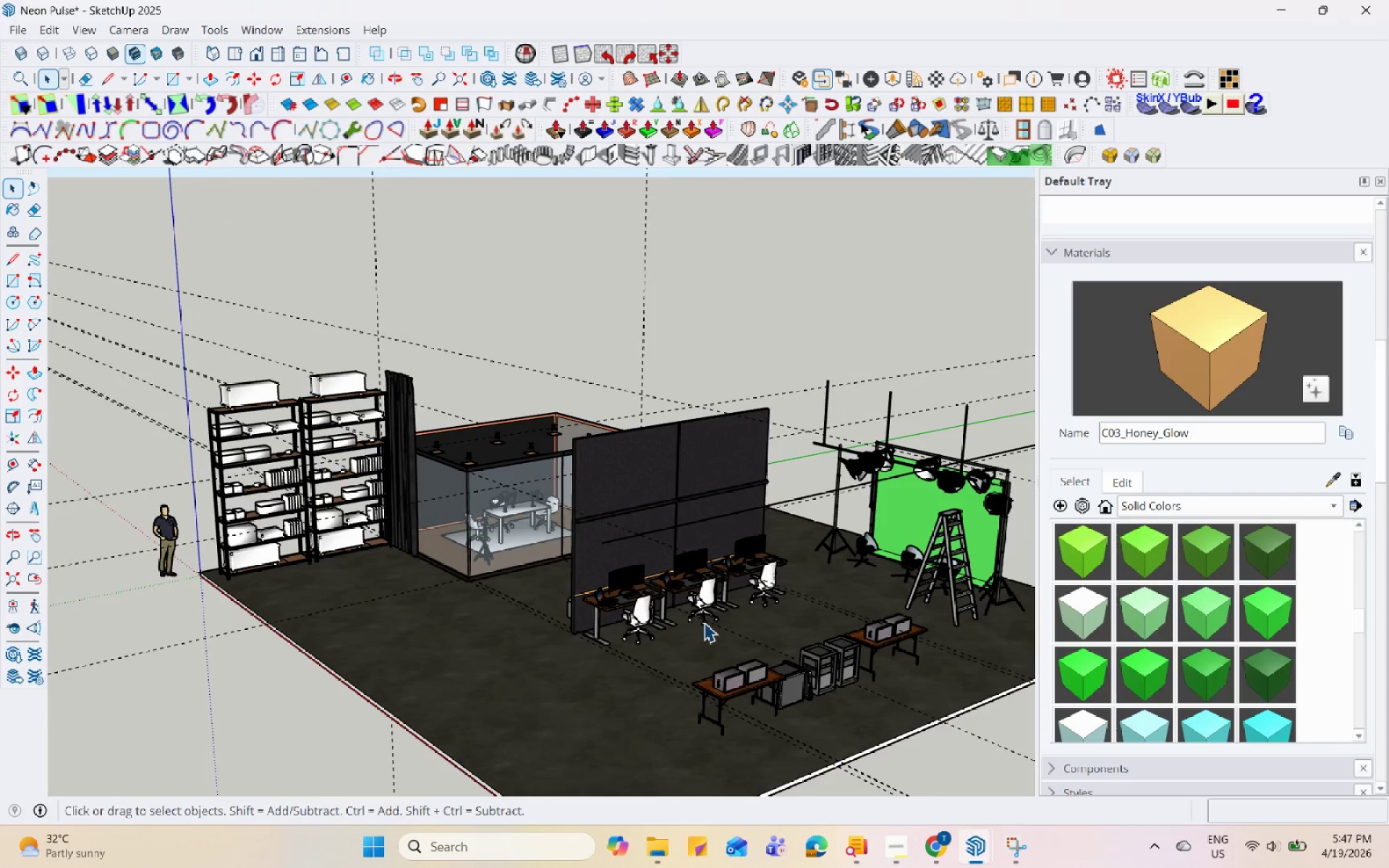 
key(Control+S)
 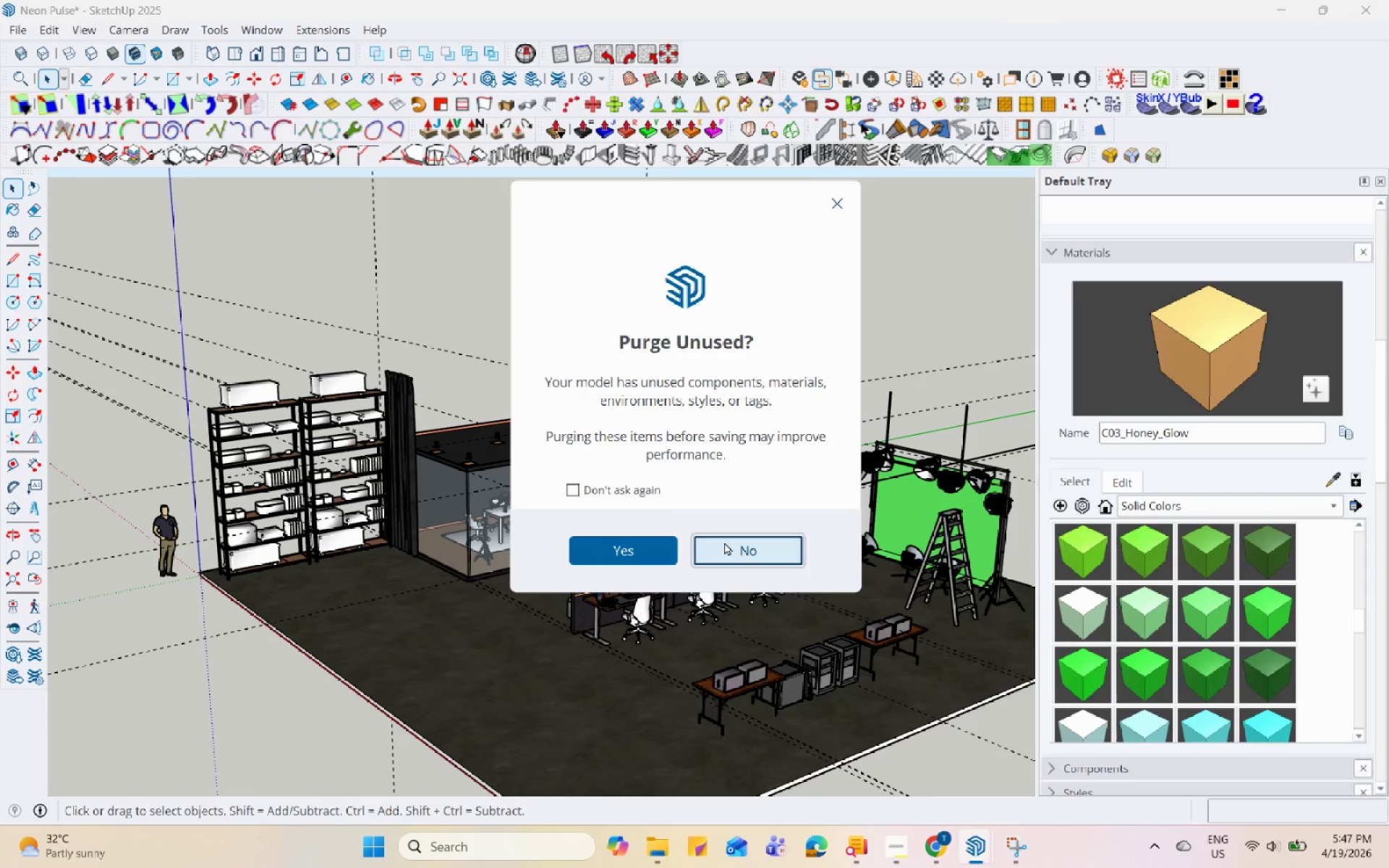 
left_click([637, 549])
 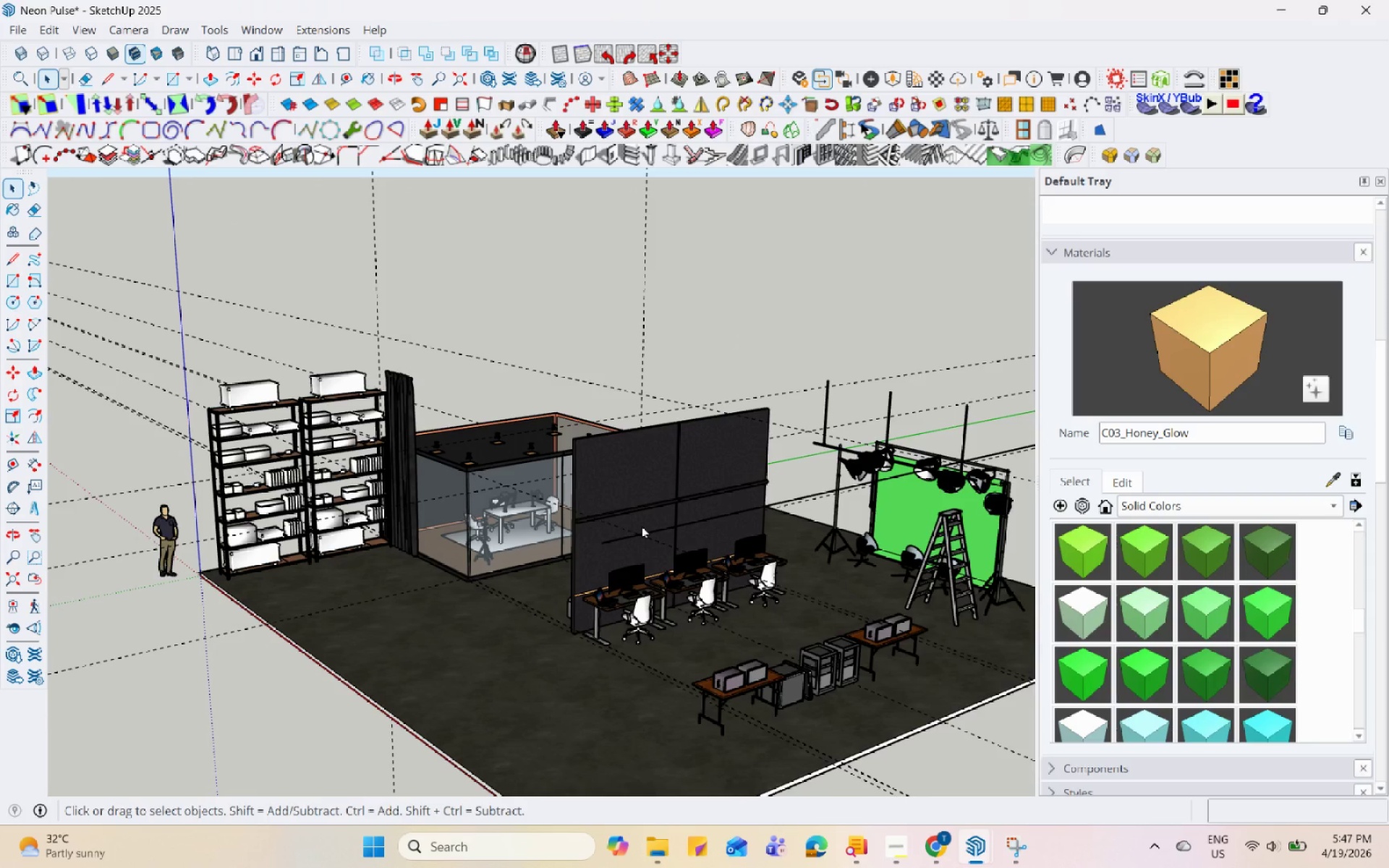 
left_click([1003, 835])